 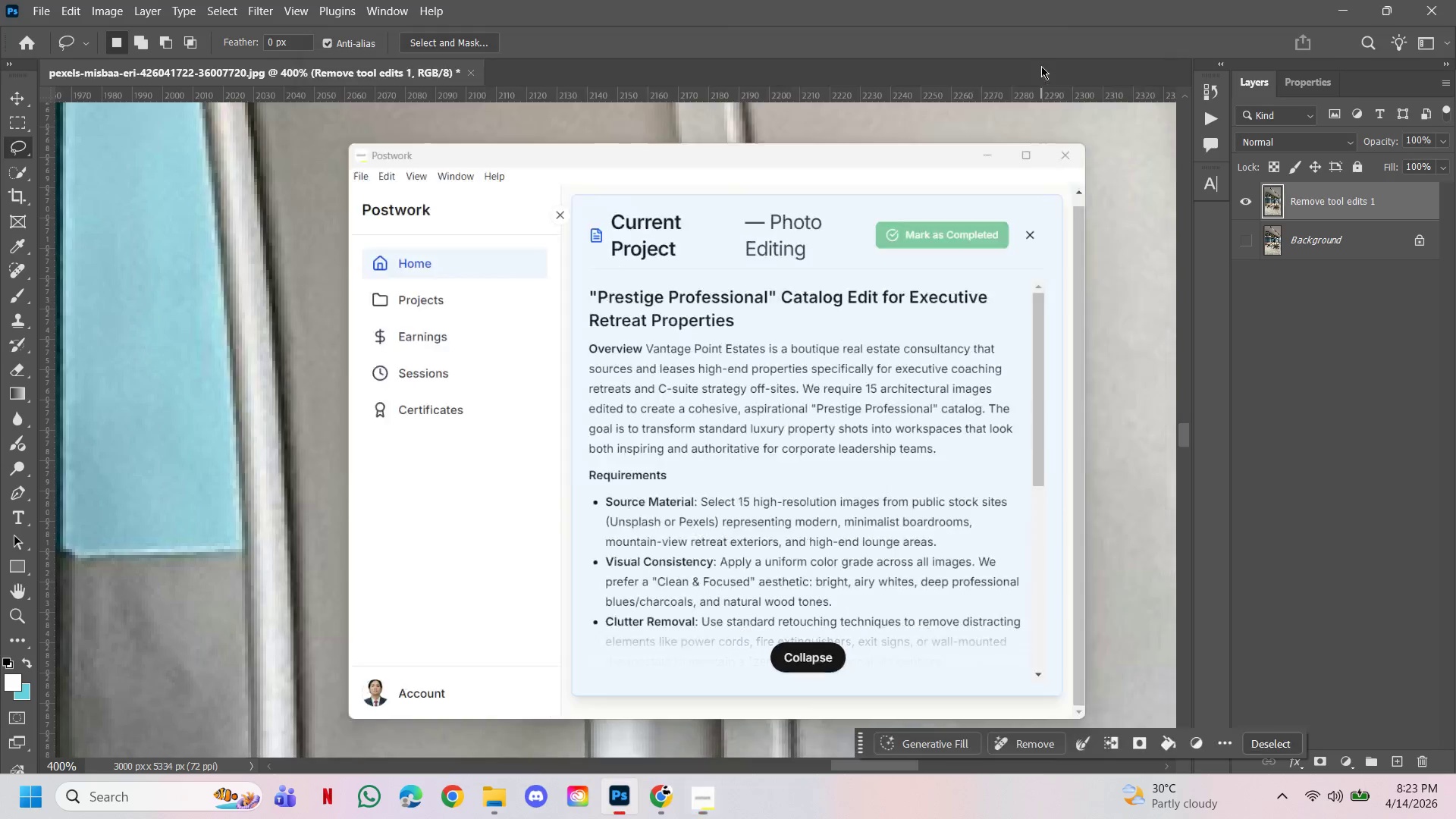 
hold_key(key=AltLeft, duration=1.31)
 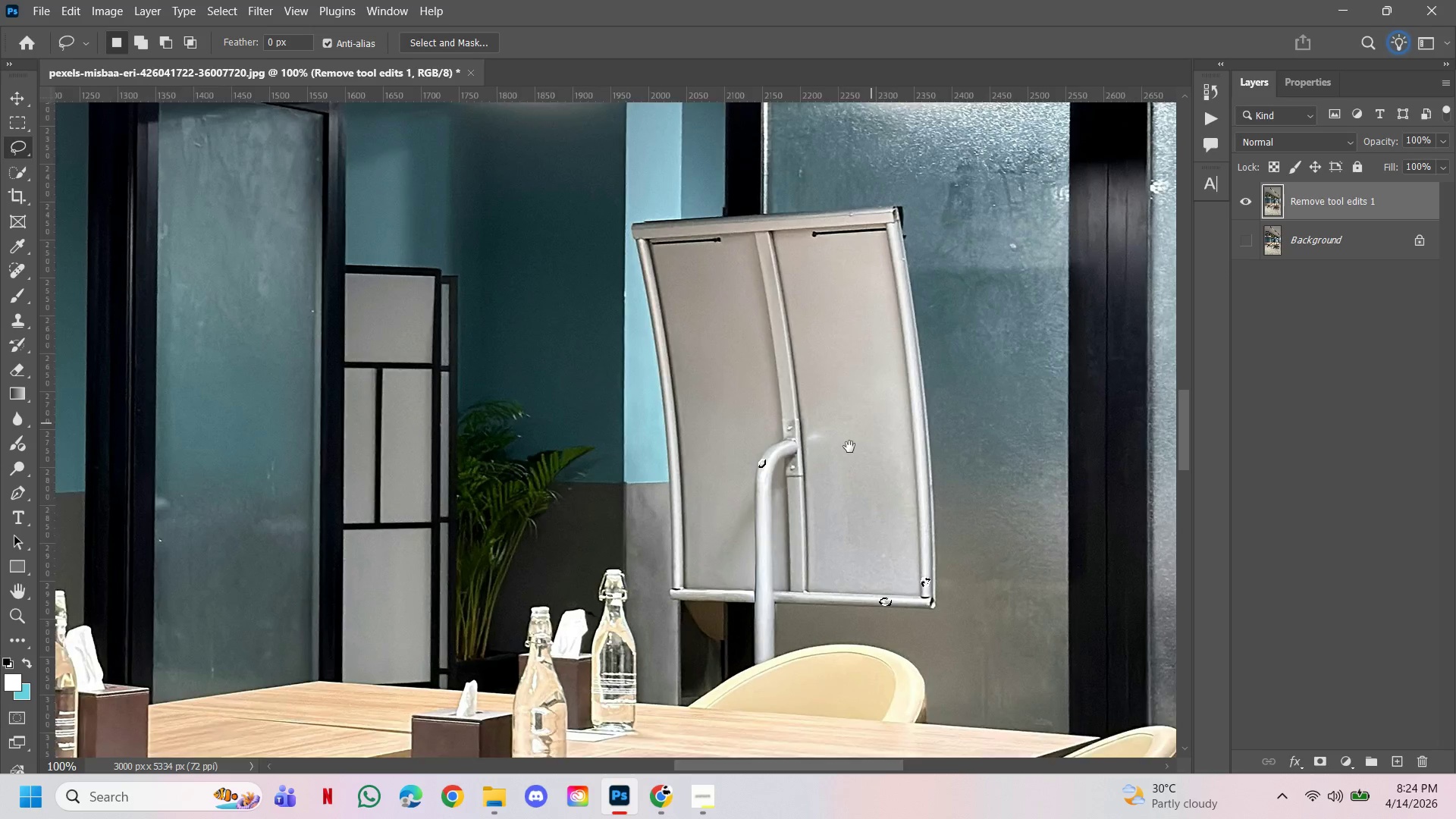 
hold_key(key=Space, duration=1.5)
 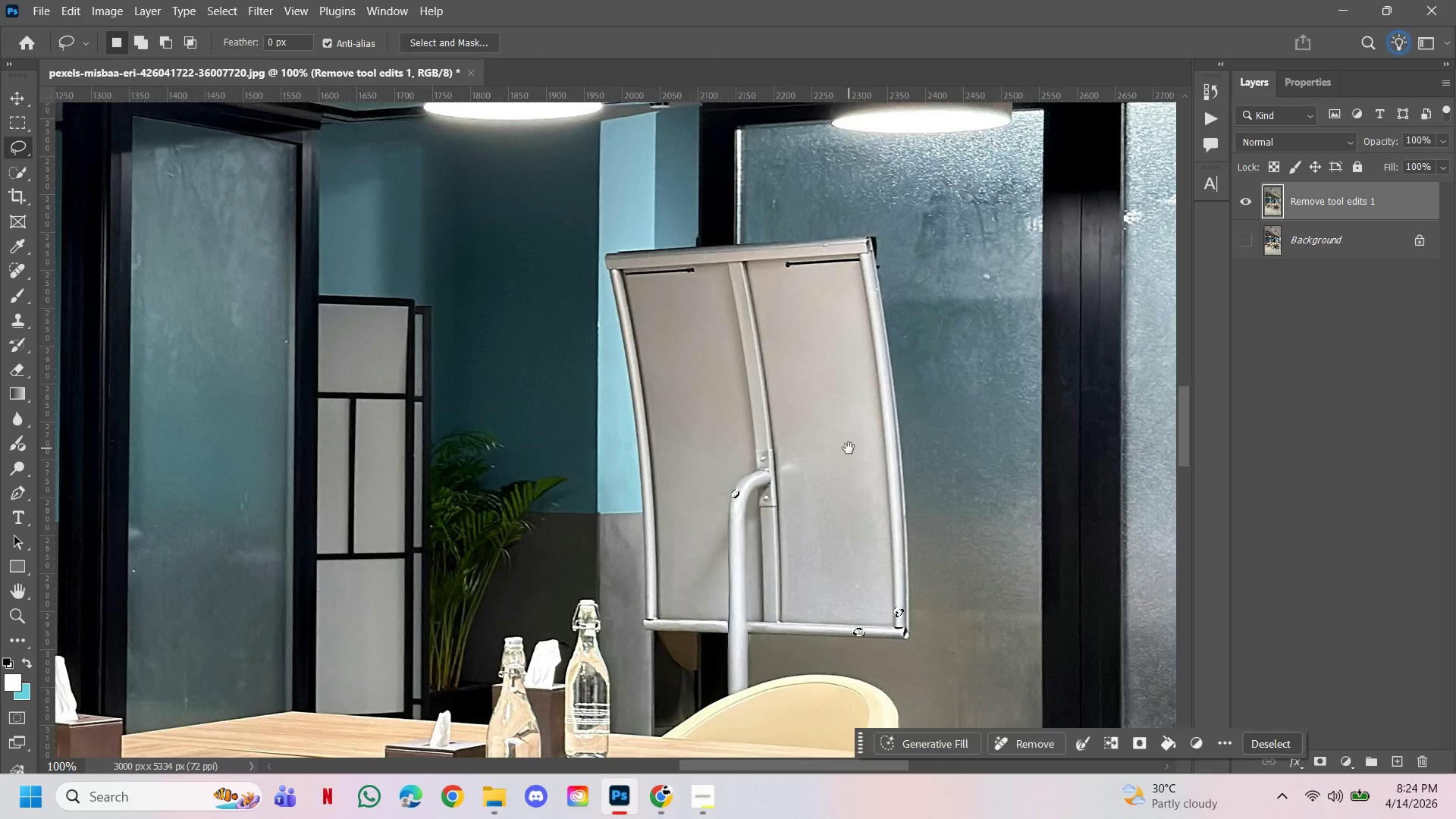 
double_click([830, 399])
 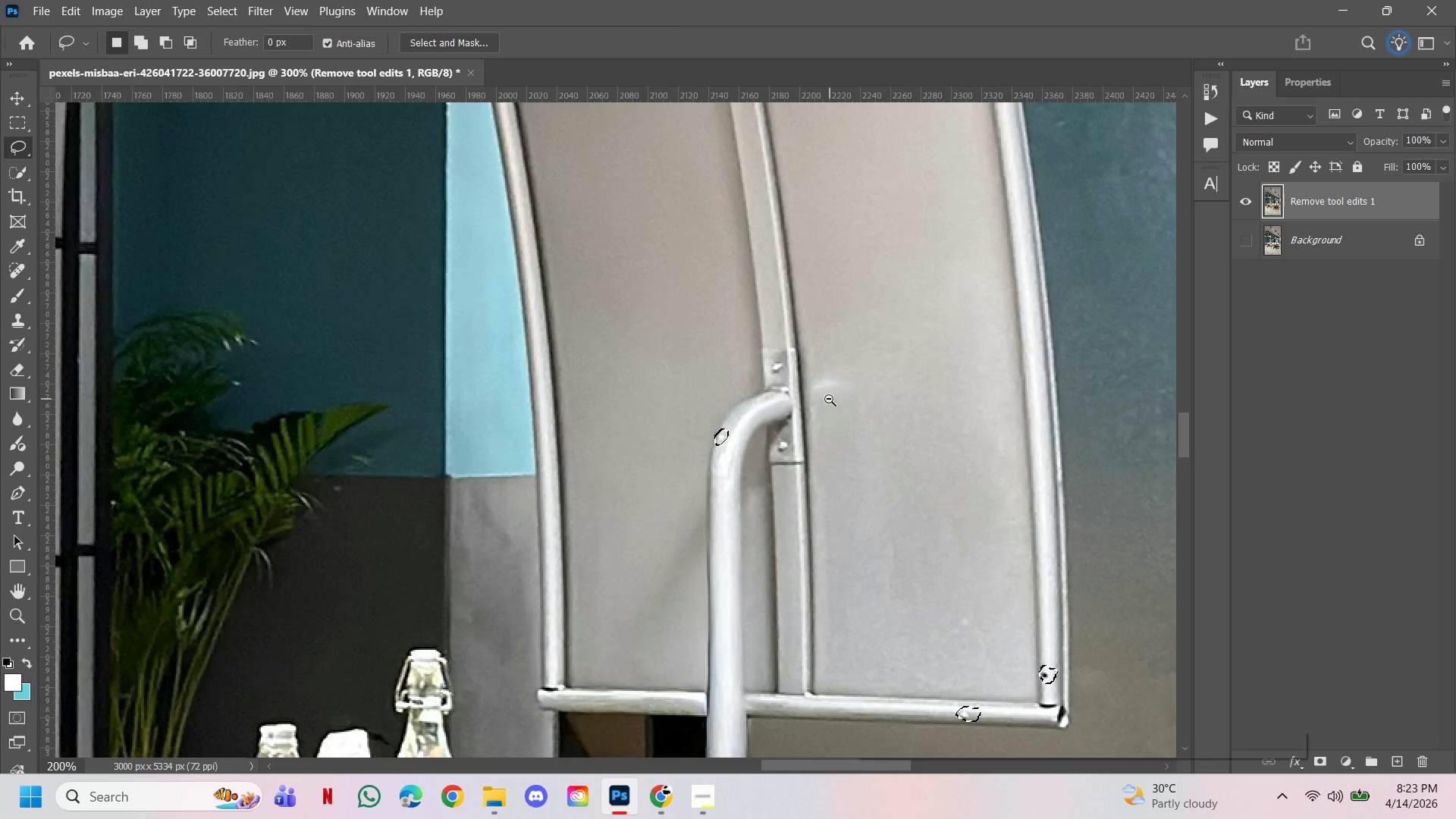 
triple_click([829, 399])
 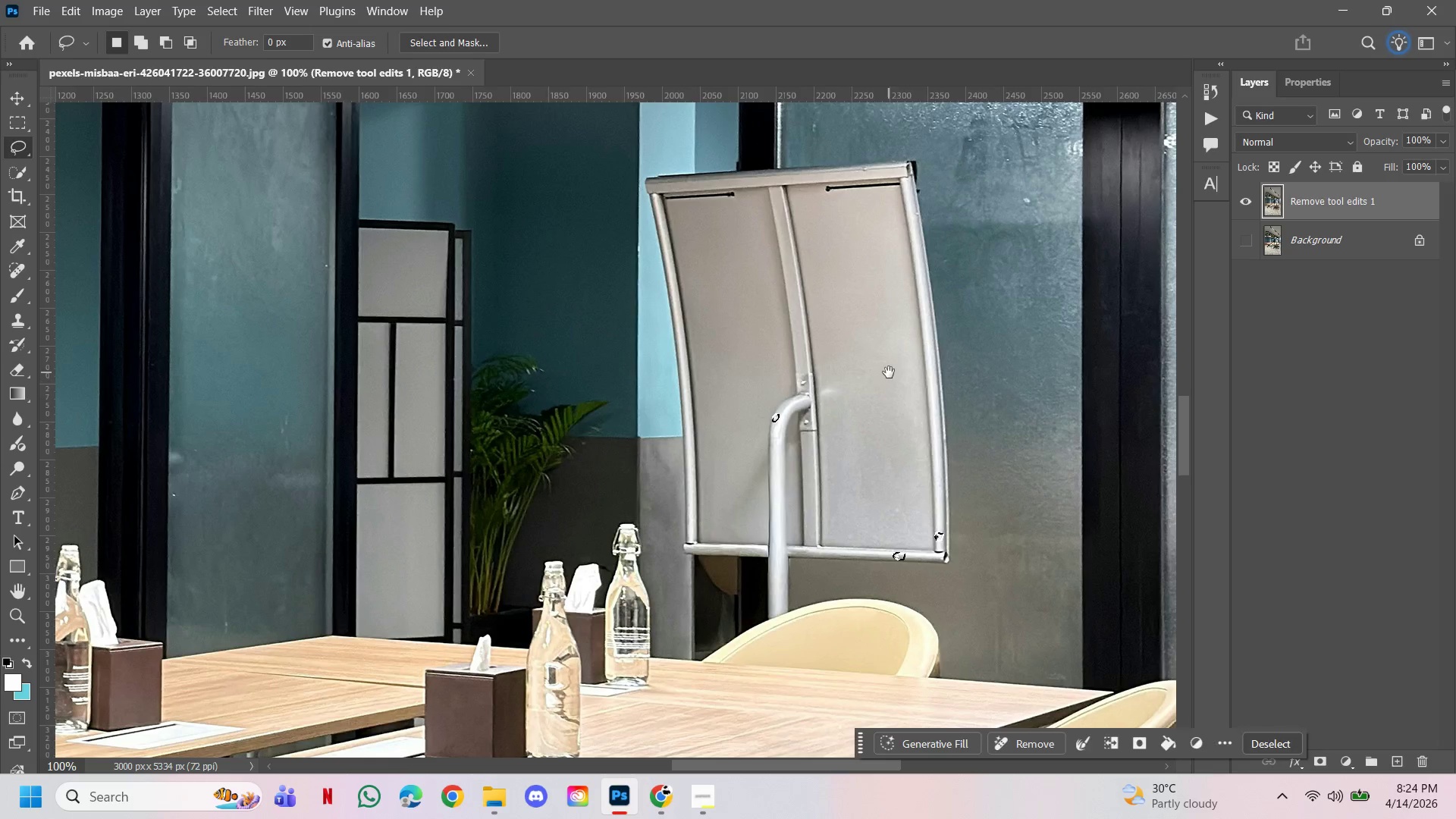 
left_click_drag(start_coordinate=[889, 372], to_coordinate=[849, 448])
 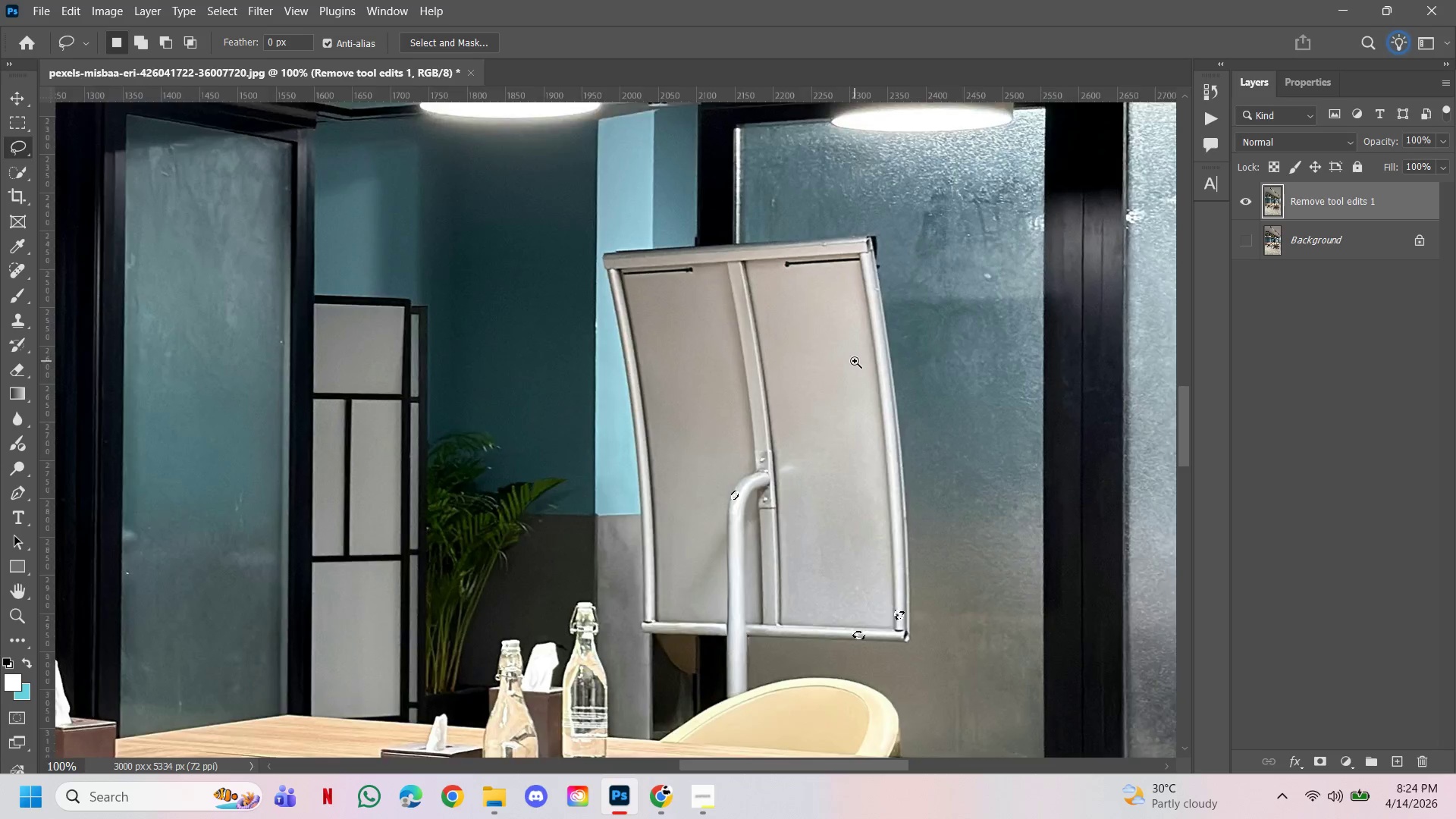 
hold_key(key=Space, duration=7.08)
 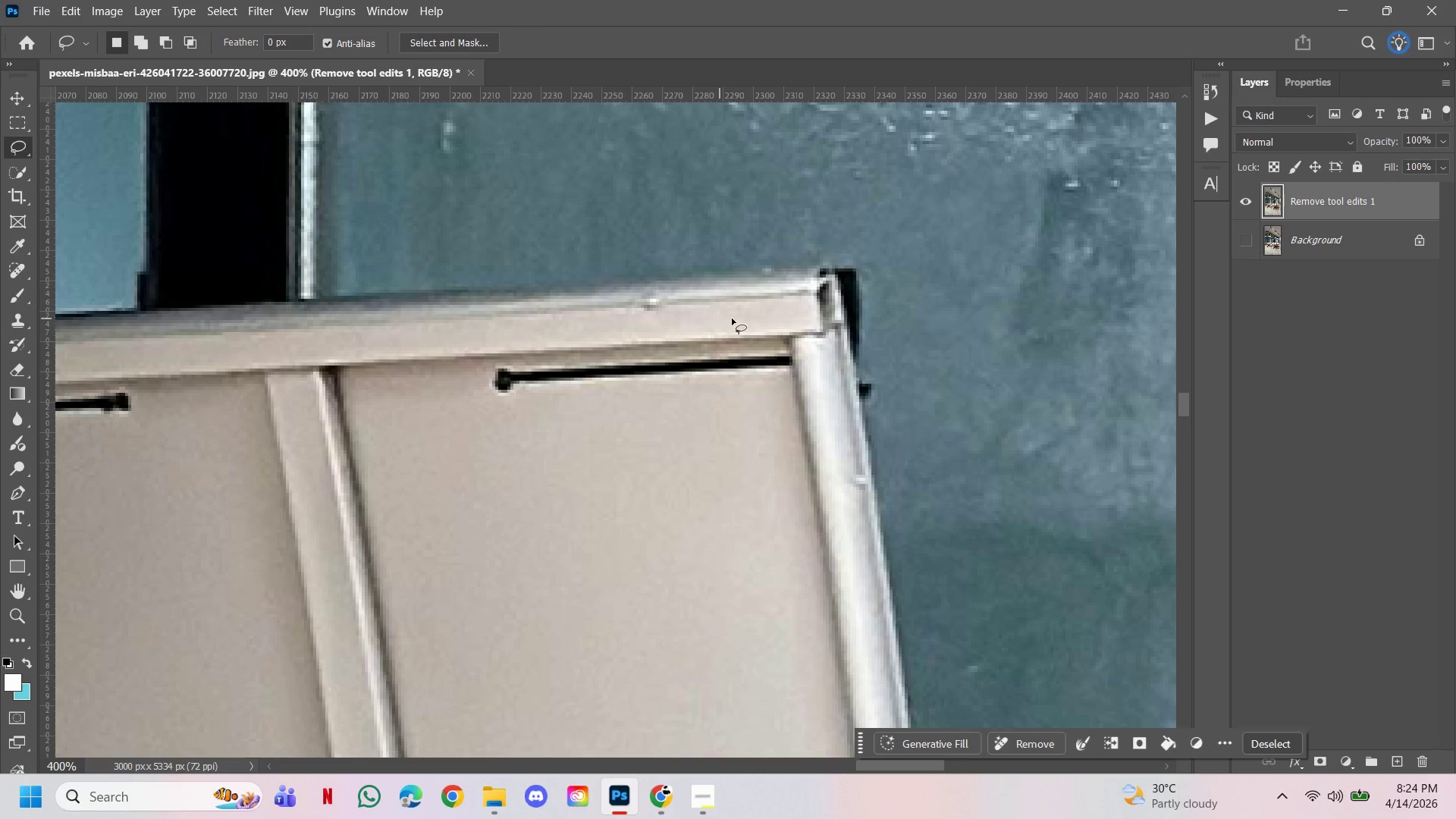 
hold_key(key=ControlLeft, duration=0.83)
left_click([855, 361])
 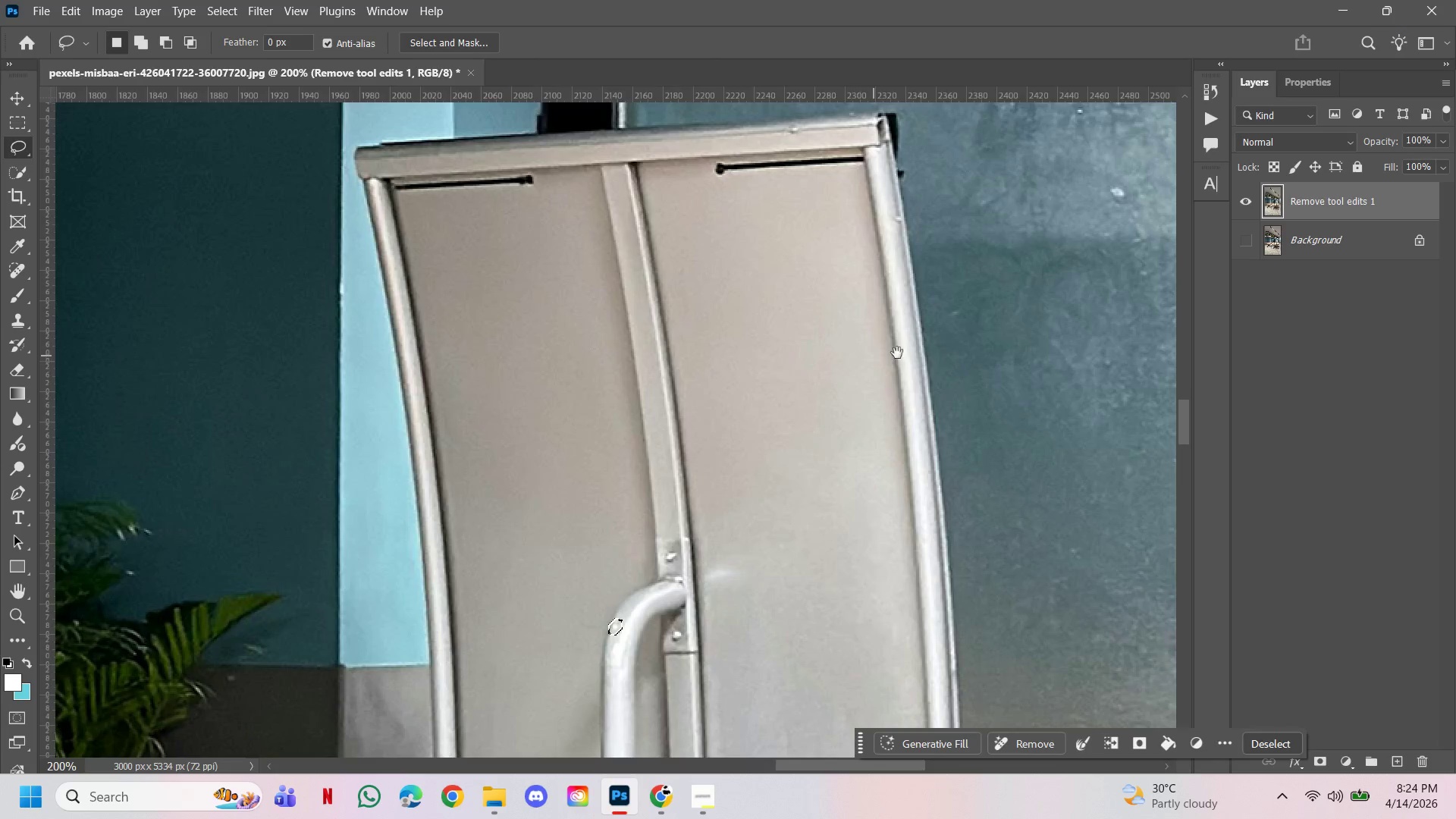 
left_click_drag(start_coordinate=[943, 342], to_coordinate=[846, 447])
 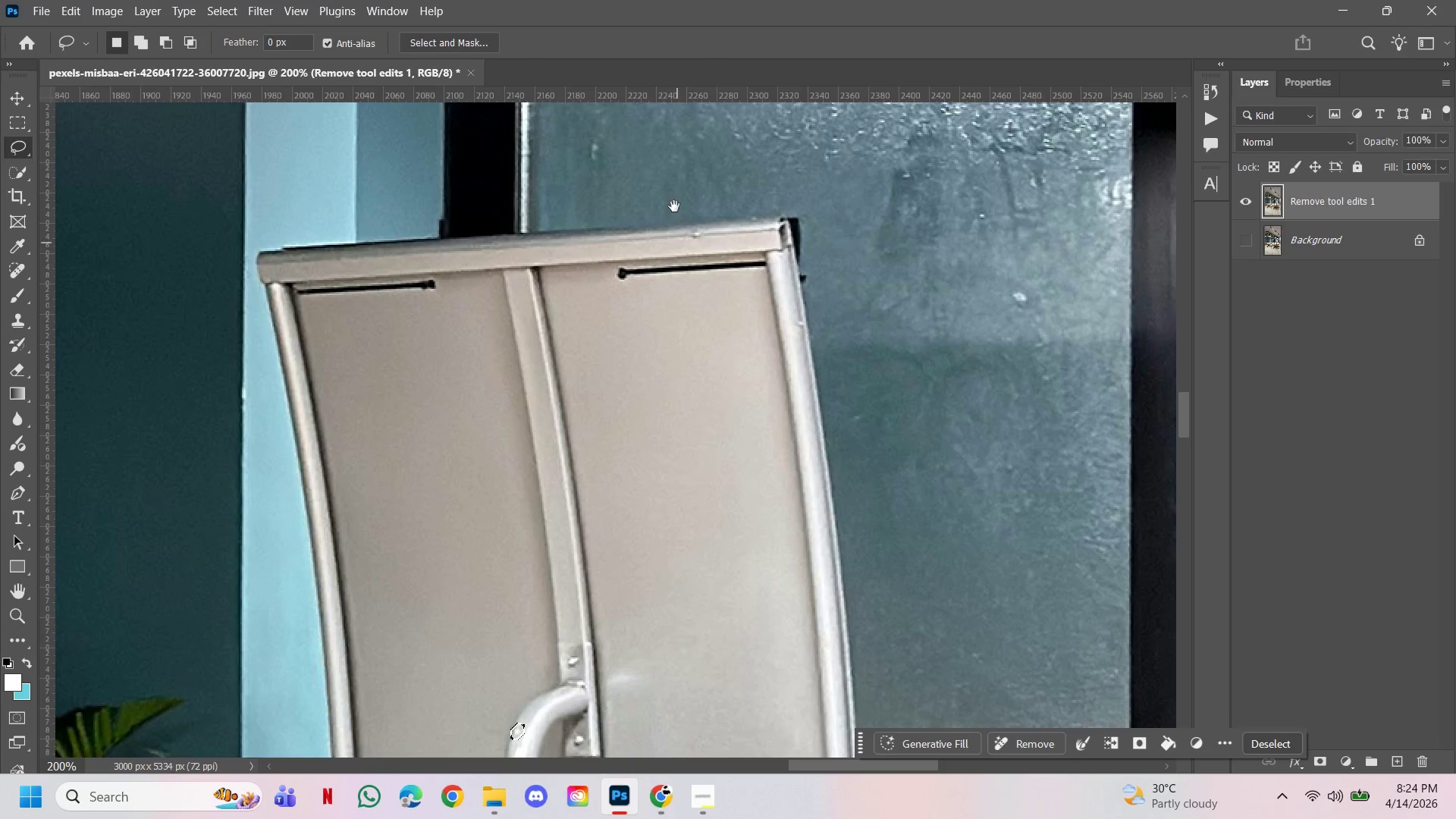 
hold_key(key=ControlLeft, duration=2.09)
left_click([736, 225])
 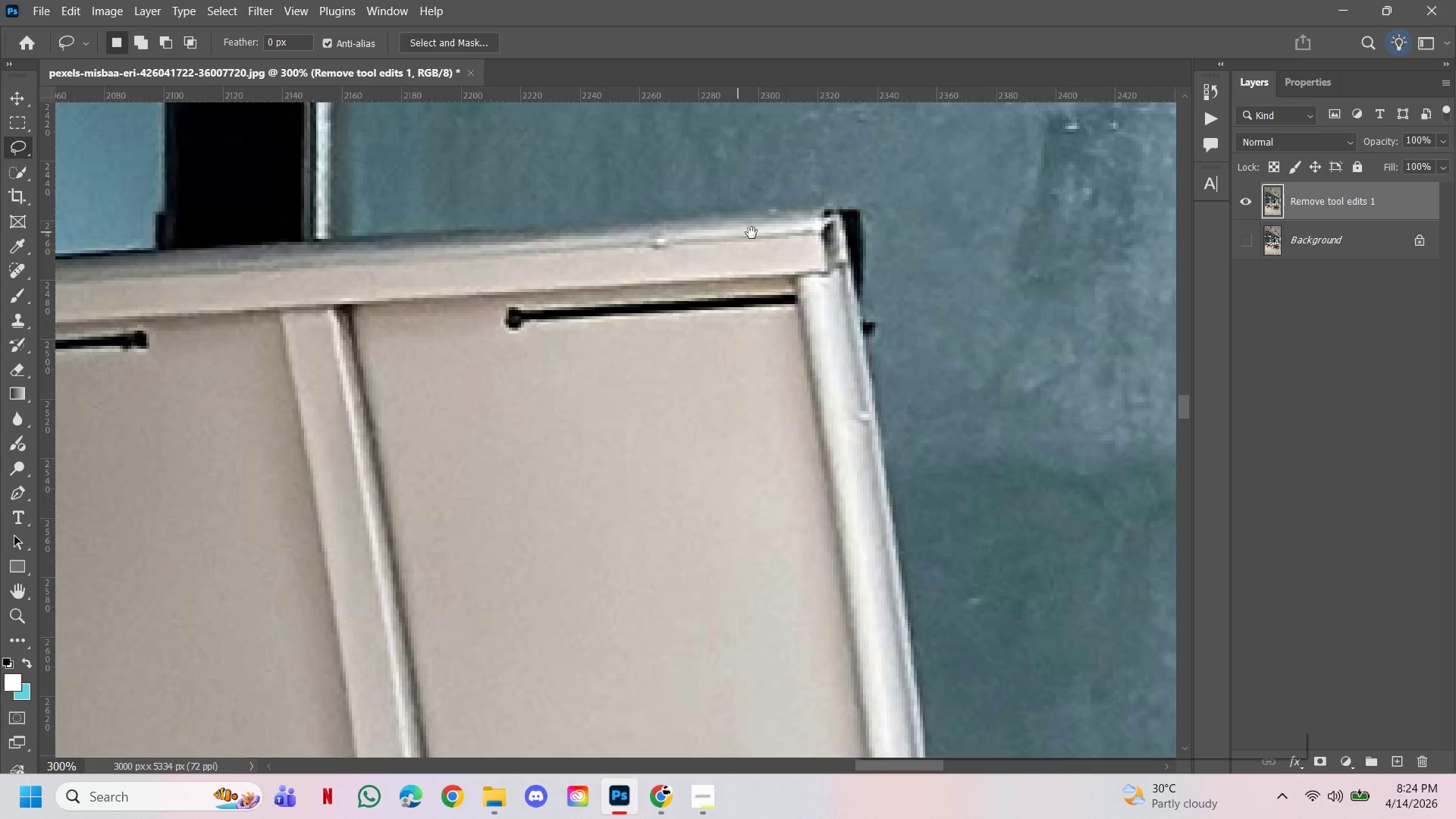 
left_click_drag(start_coordinate=[752, 233], to_coordinate=[746, 293])
 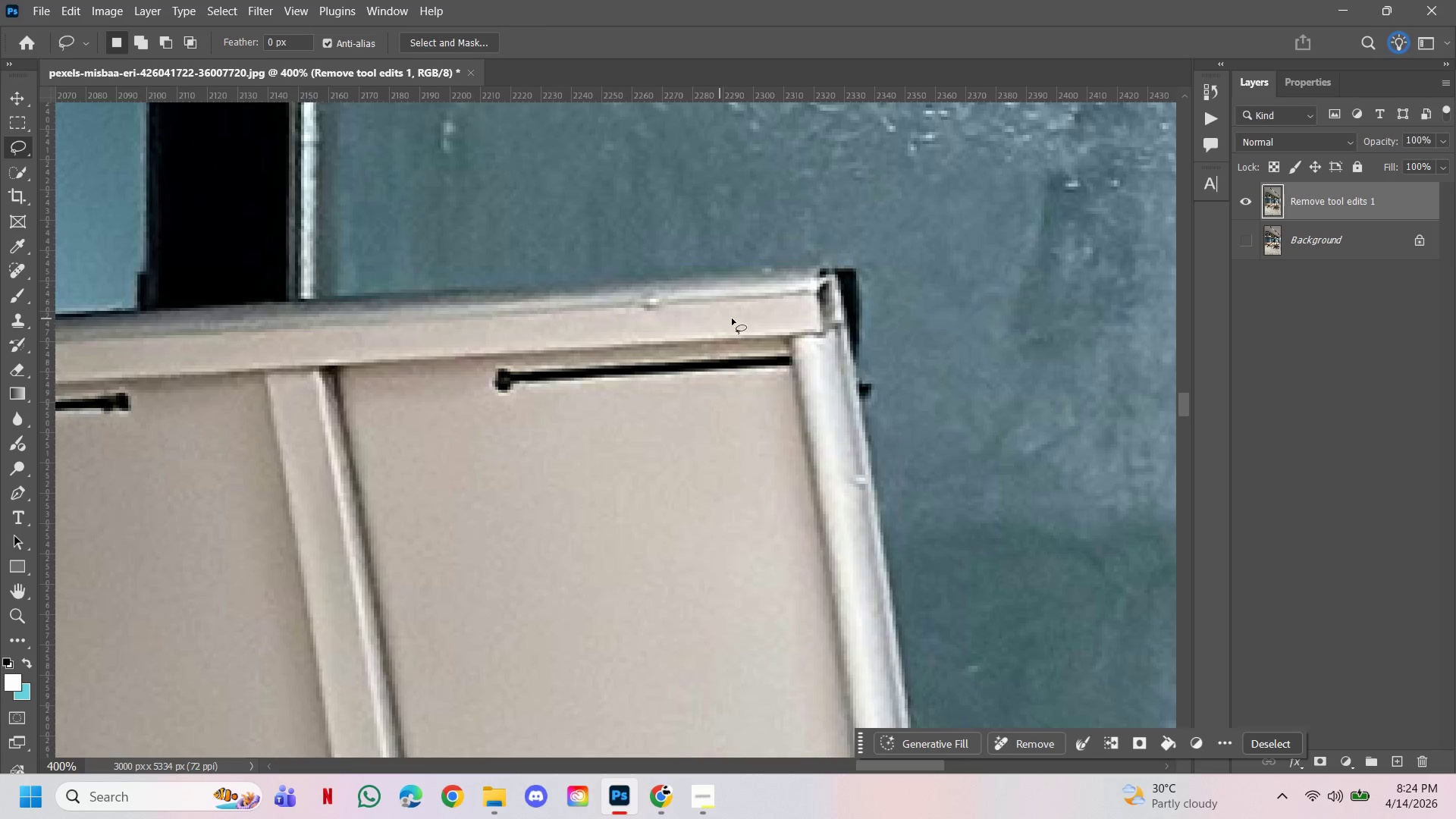 
hold_key(key=AltLeft, duration=0.67)
 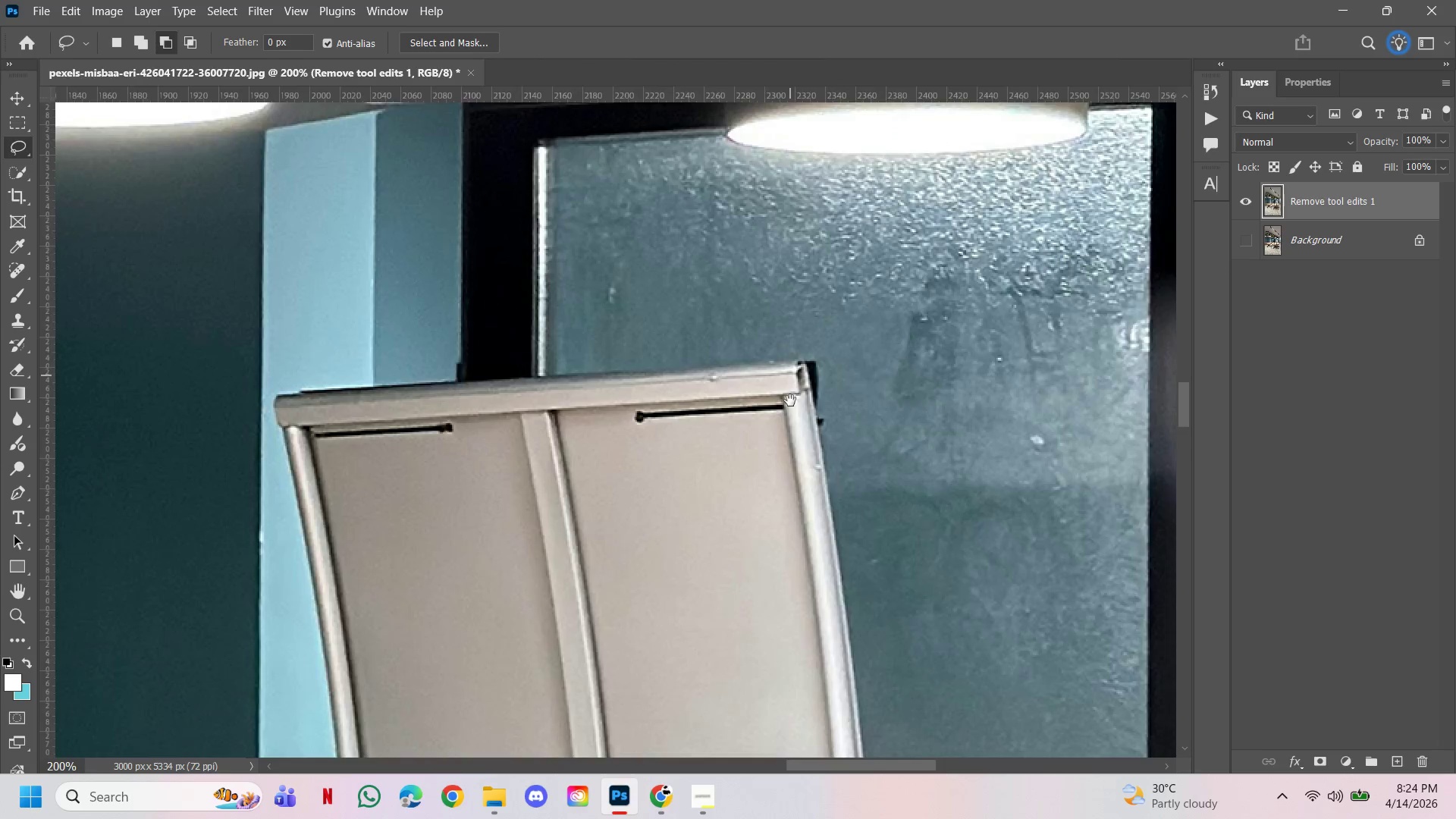 
hold_key(key=ControlLeft, duration=0.58)
 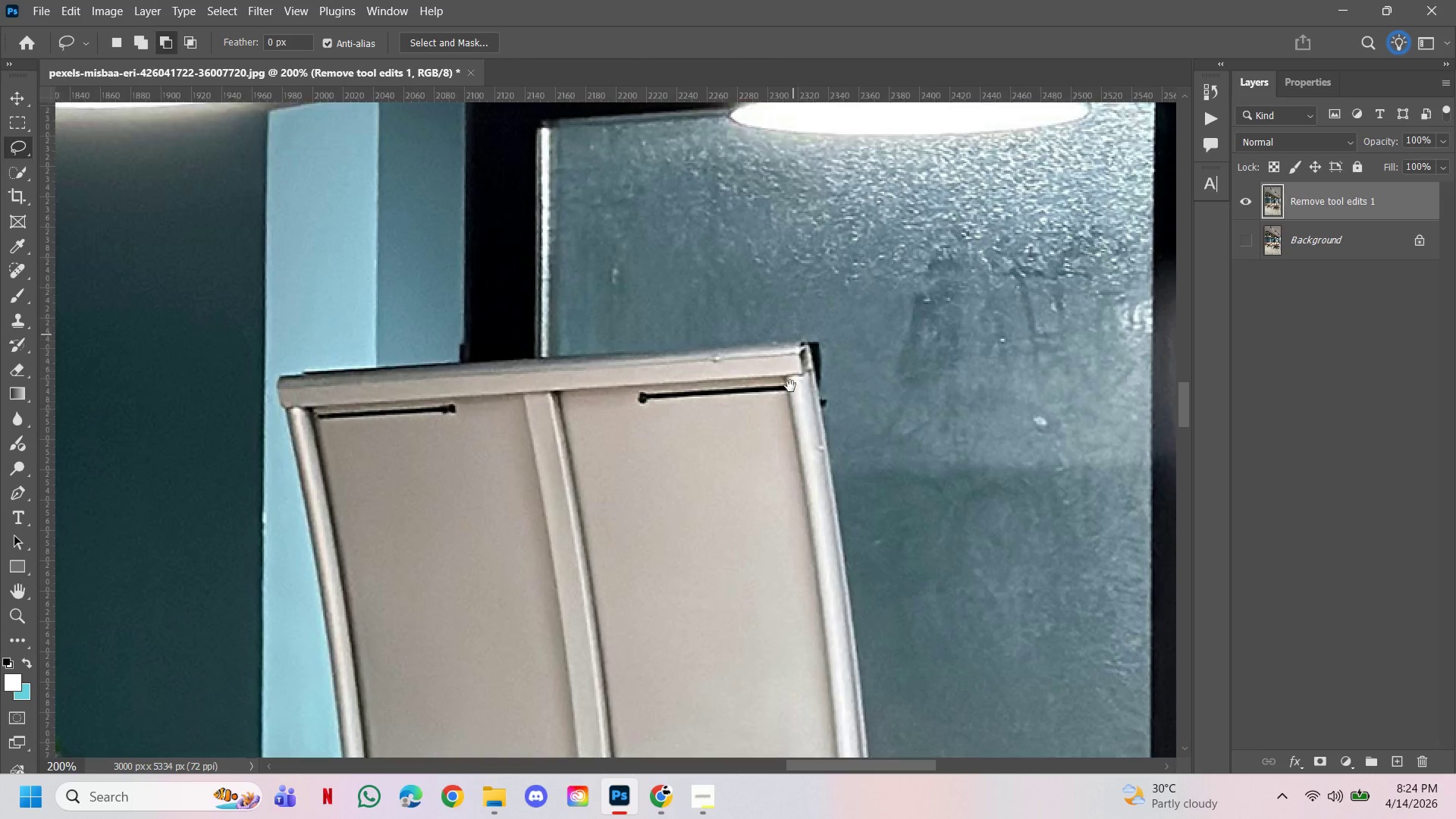 
hold_key(key=Space, duration=2.22)
 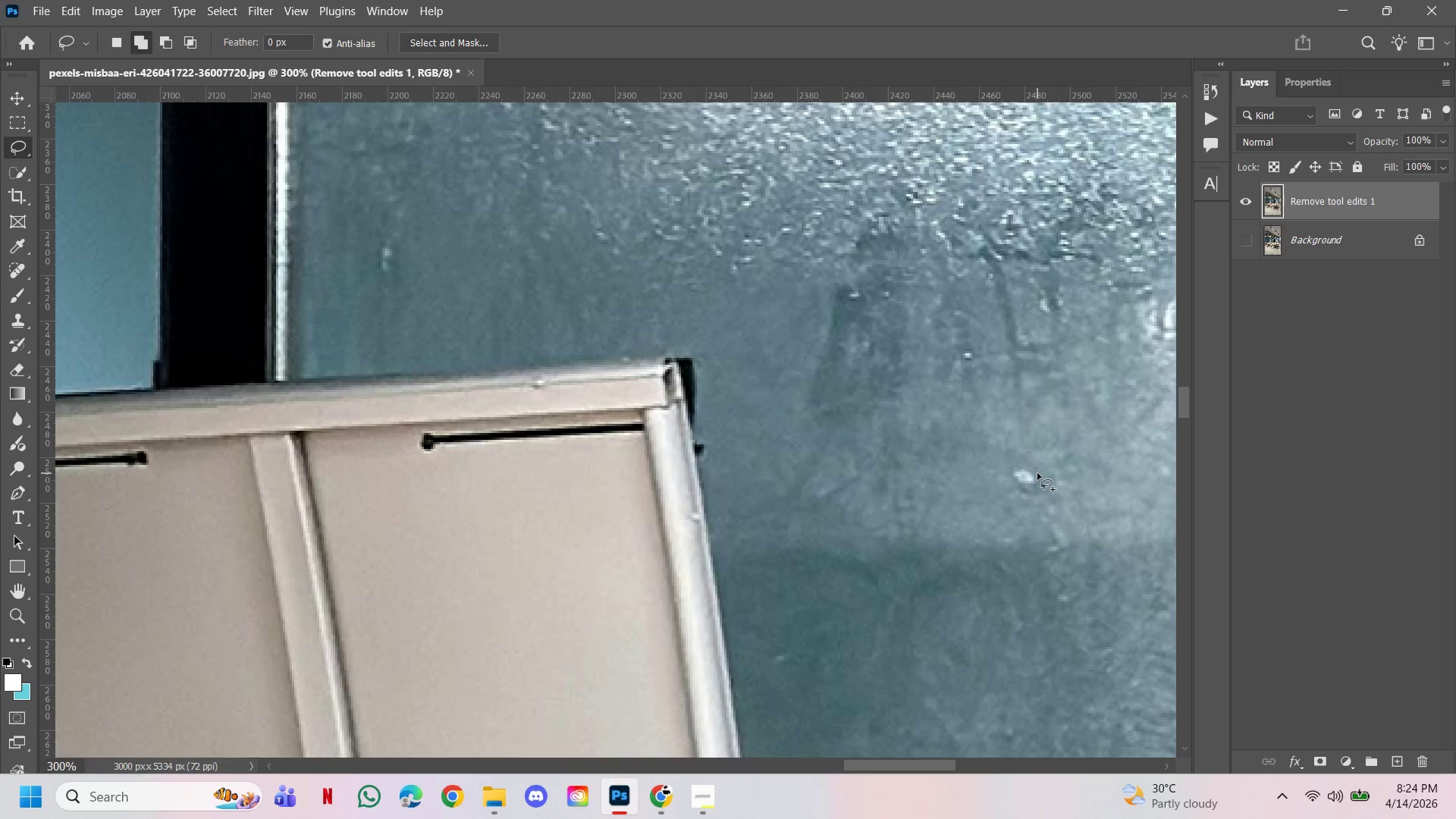 
double_click([788, 325])
 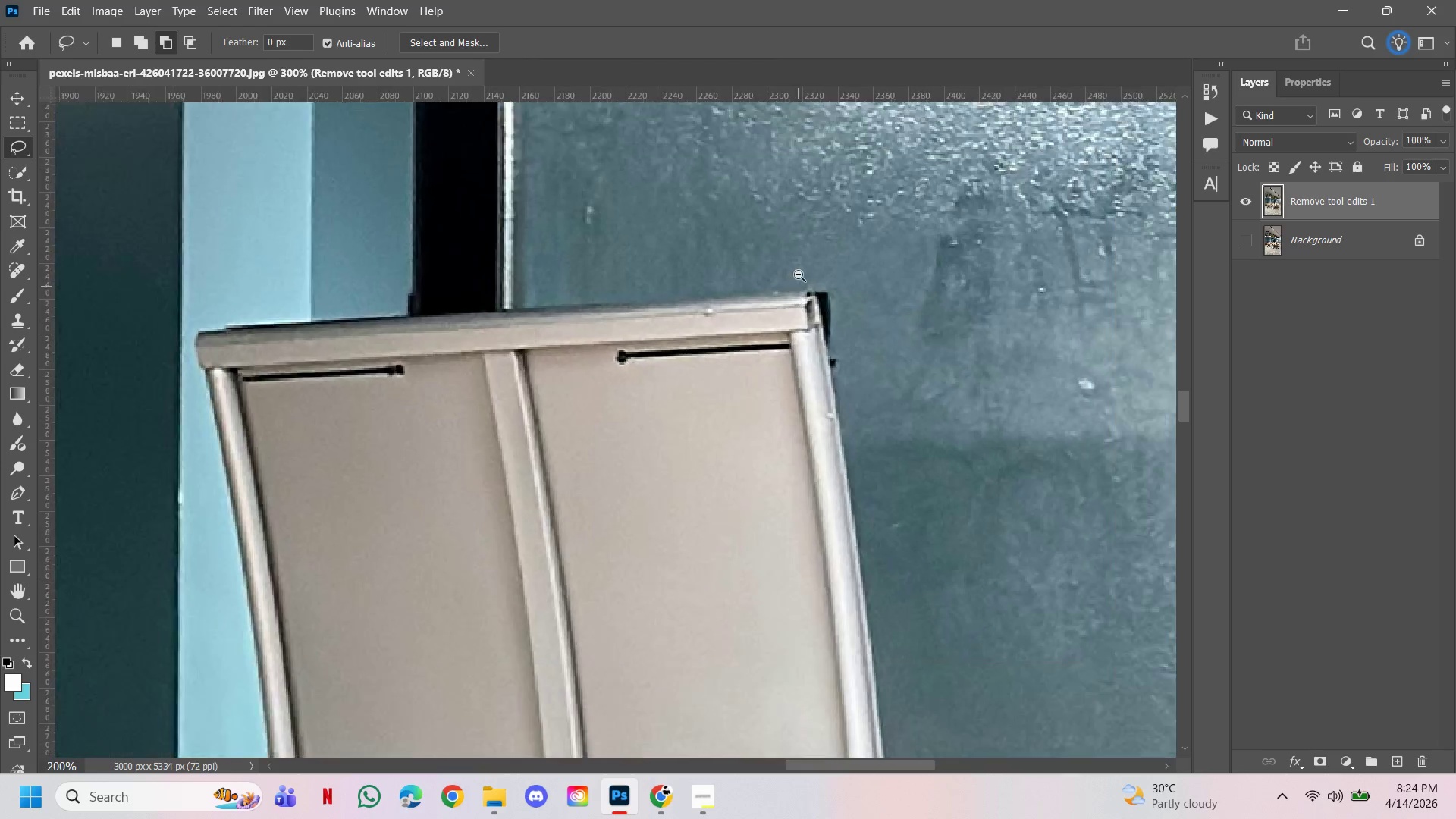 
left_click_drag(start_coordinate=[799, 275], to_coordinate=[790, 400])
 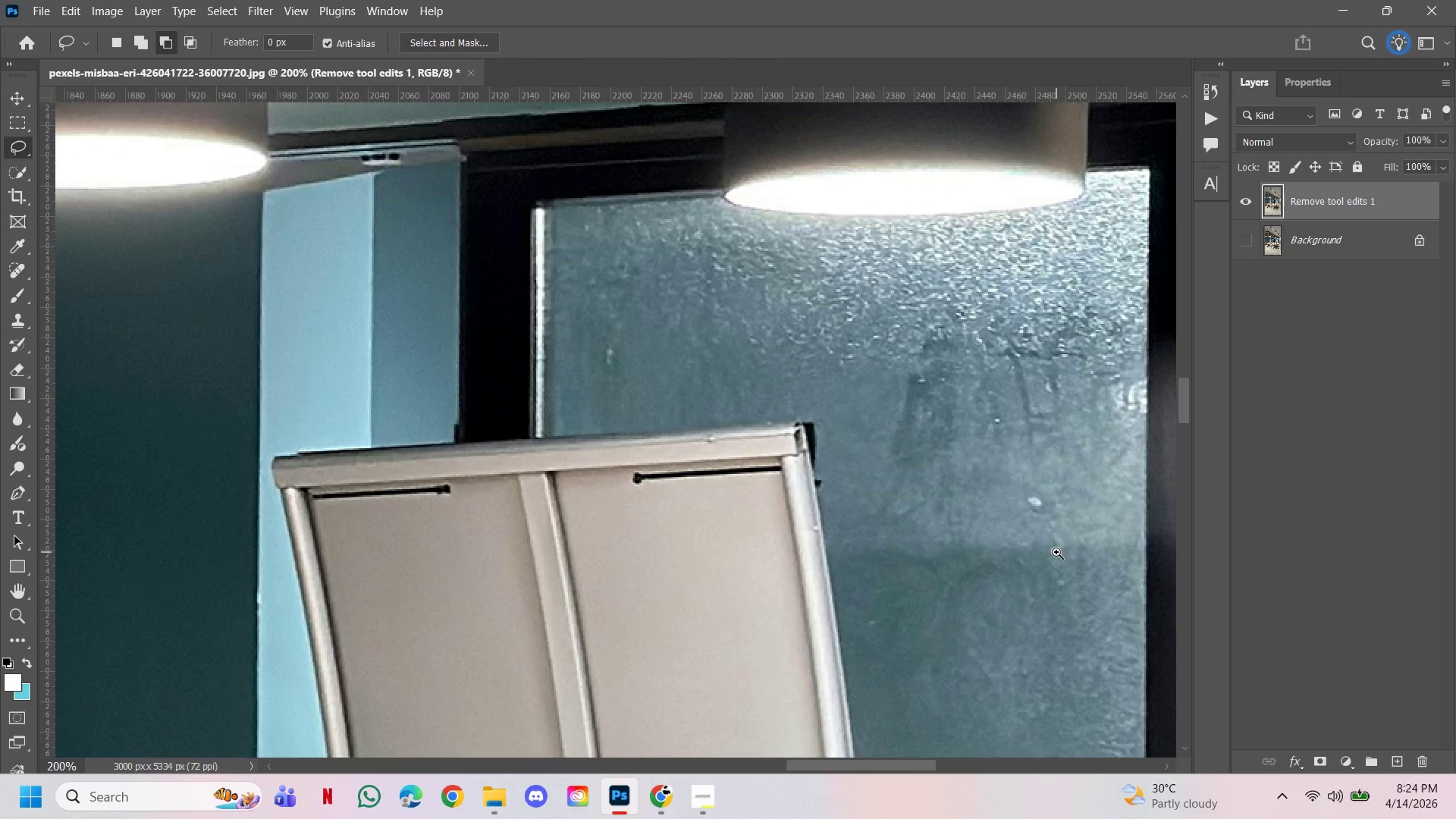 
hold_key(key=ControlLeft, duration=1.12)
 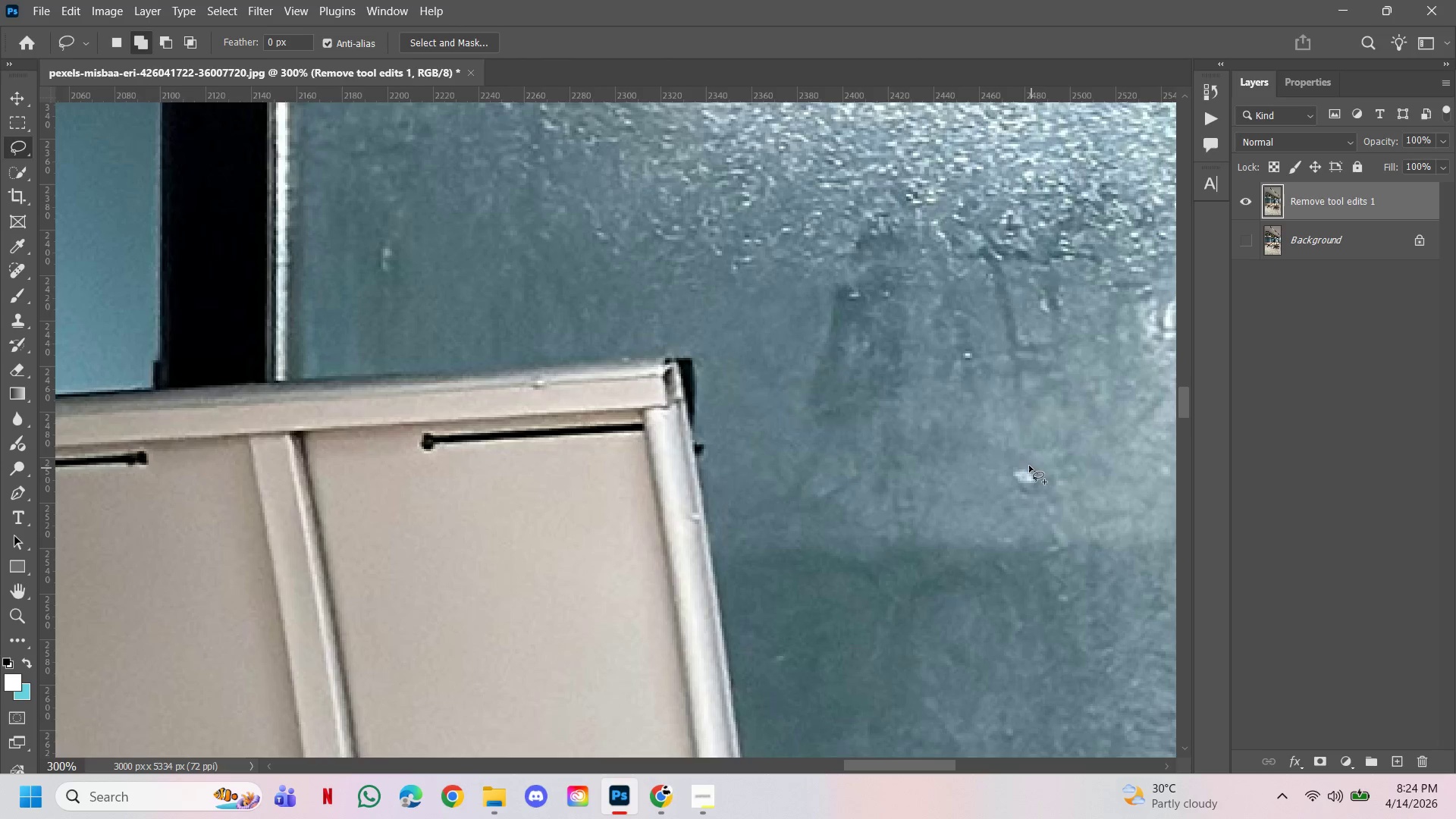 
key(Alt+Control+AltLeft)
 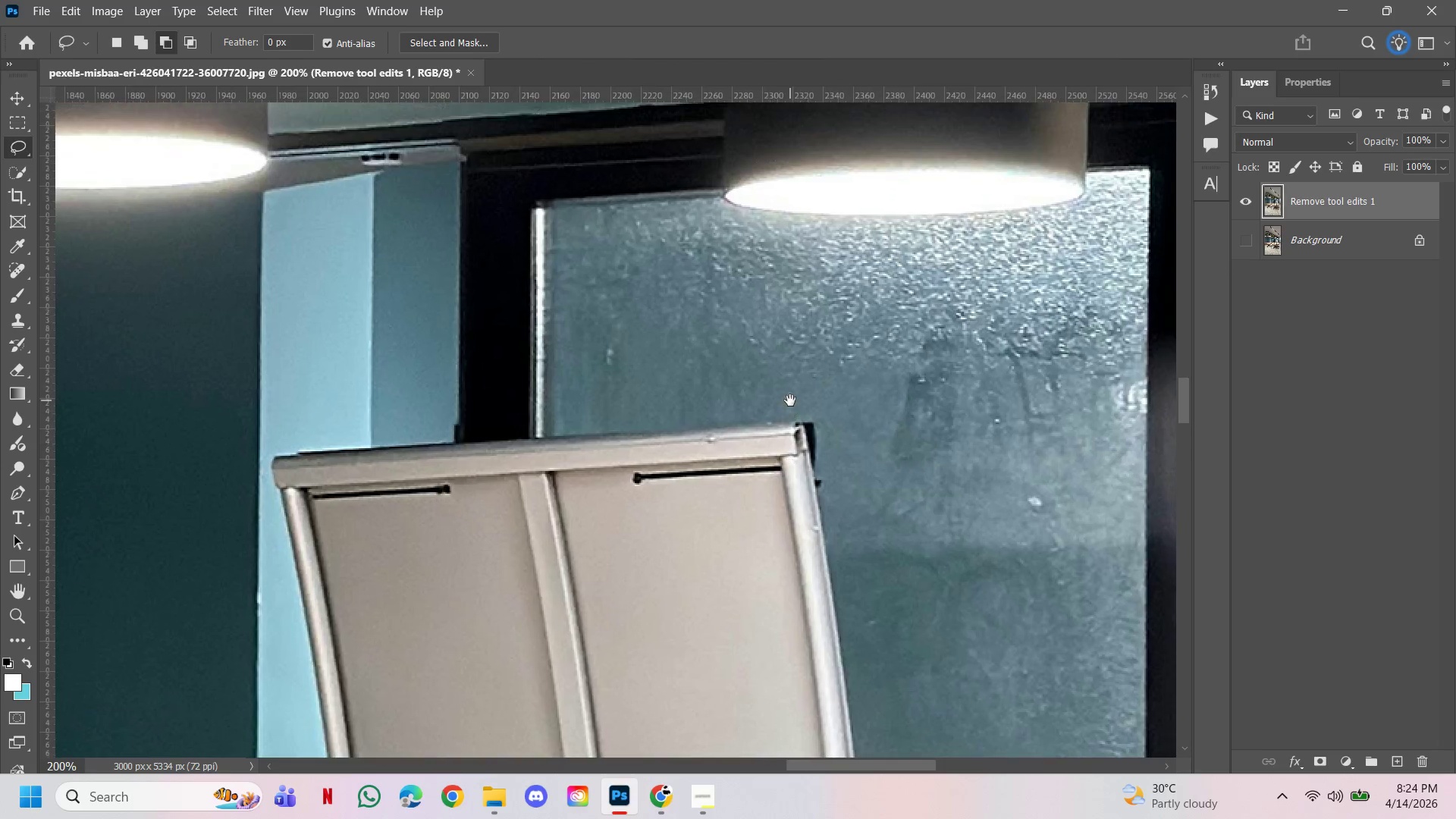 
left_click([1056, 552])
 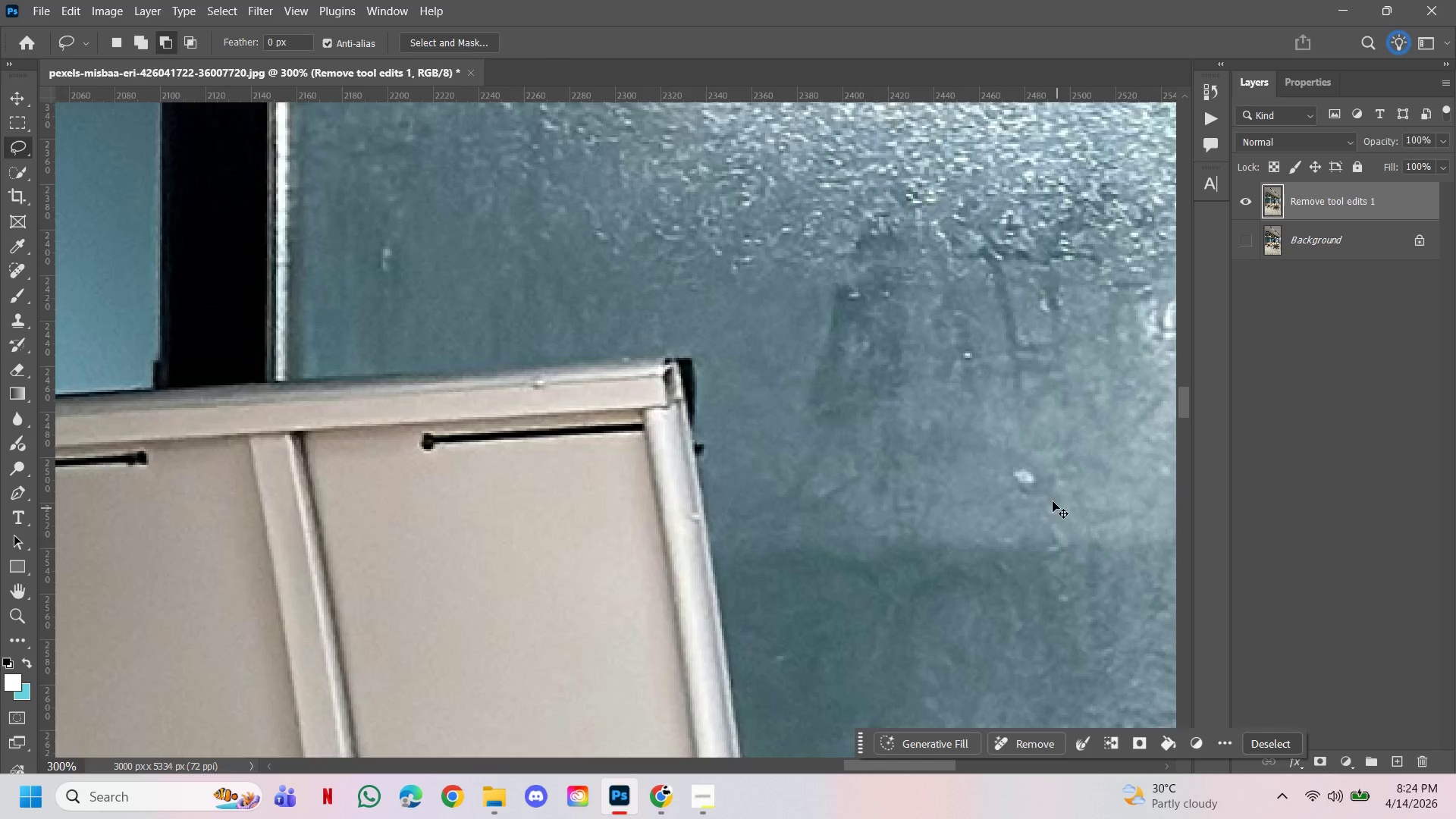 
hold_key(key=ShiftLeft, duration=1.72)
left_click_drag(start_coordinate=[1037, 473], to_coordinate=[1047, 481])
 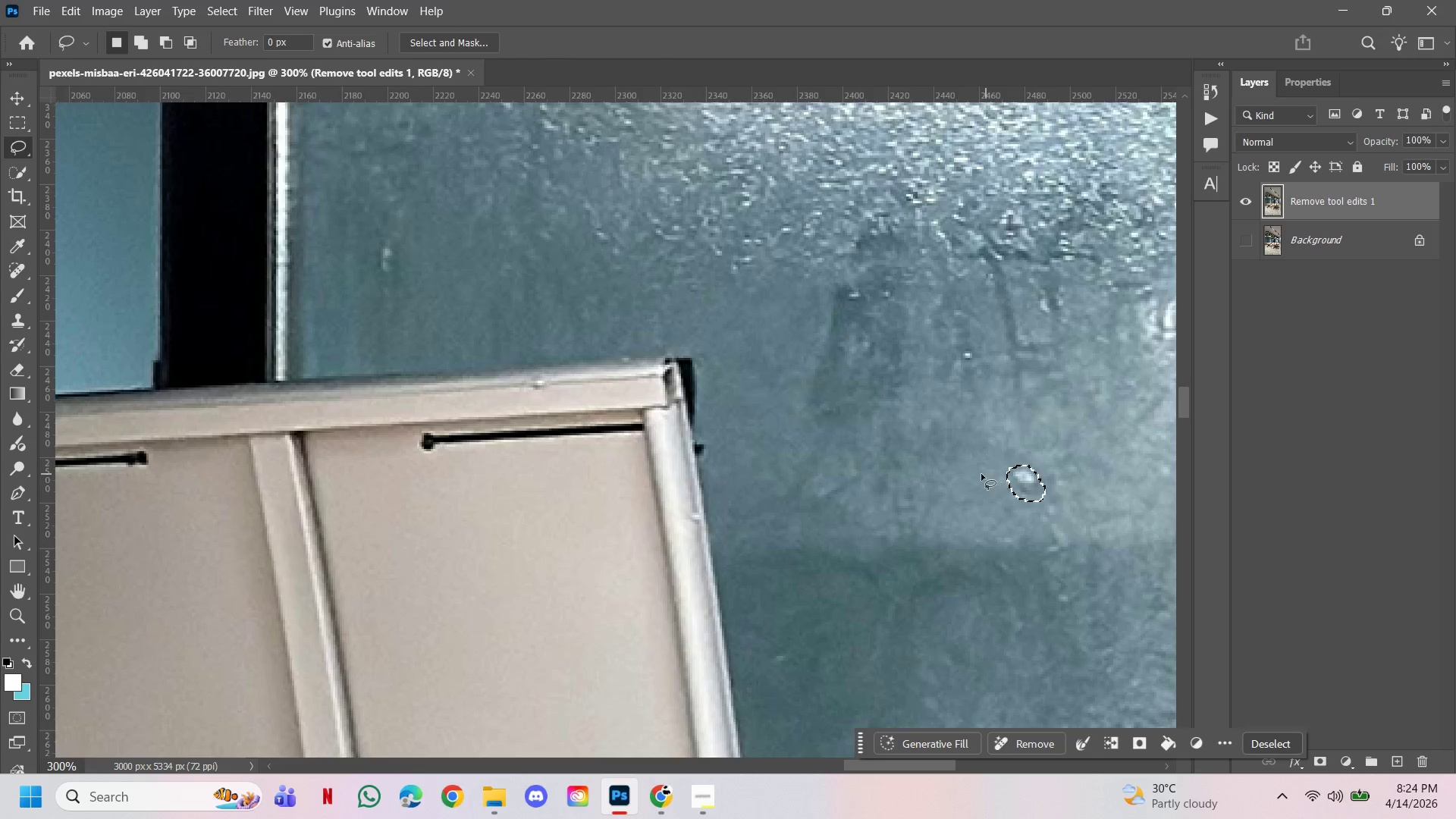 
hold_key(key=ControlLeft, duration=1.03)
 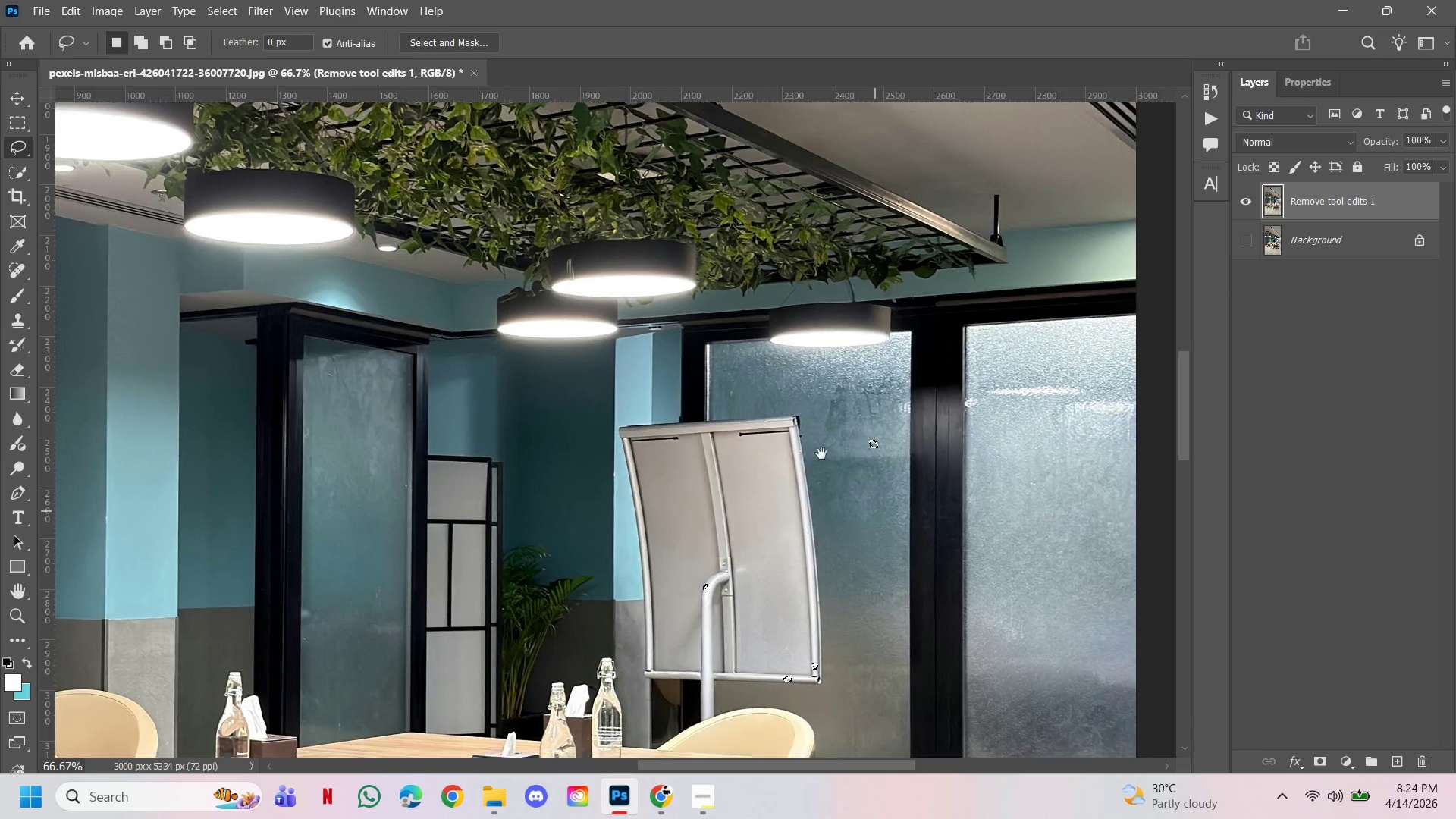 
hold_key(key=AltLeft, duration=0.95)
 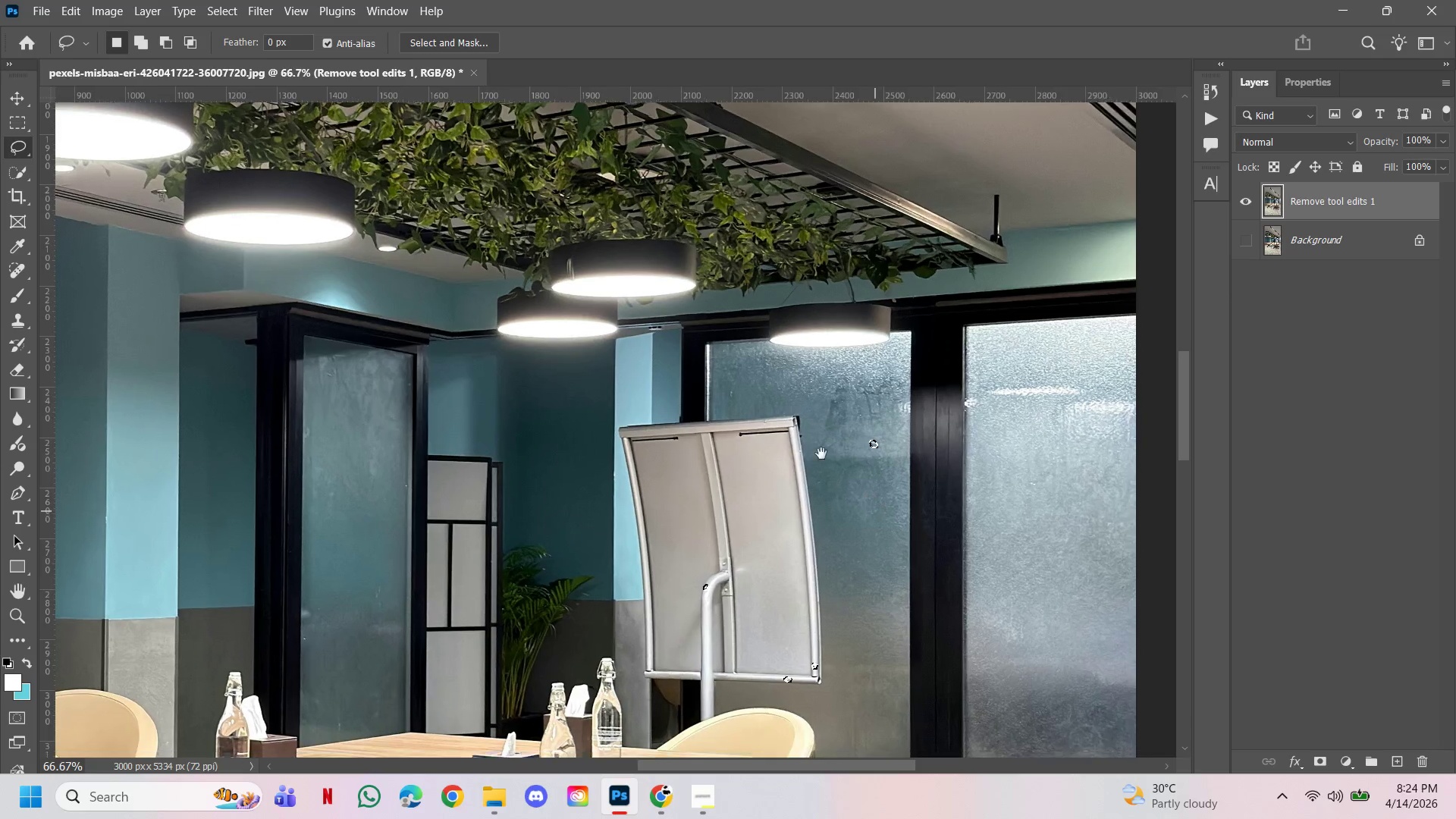 
hold_key(key=Space, duration=1.51)
 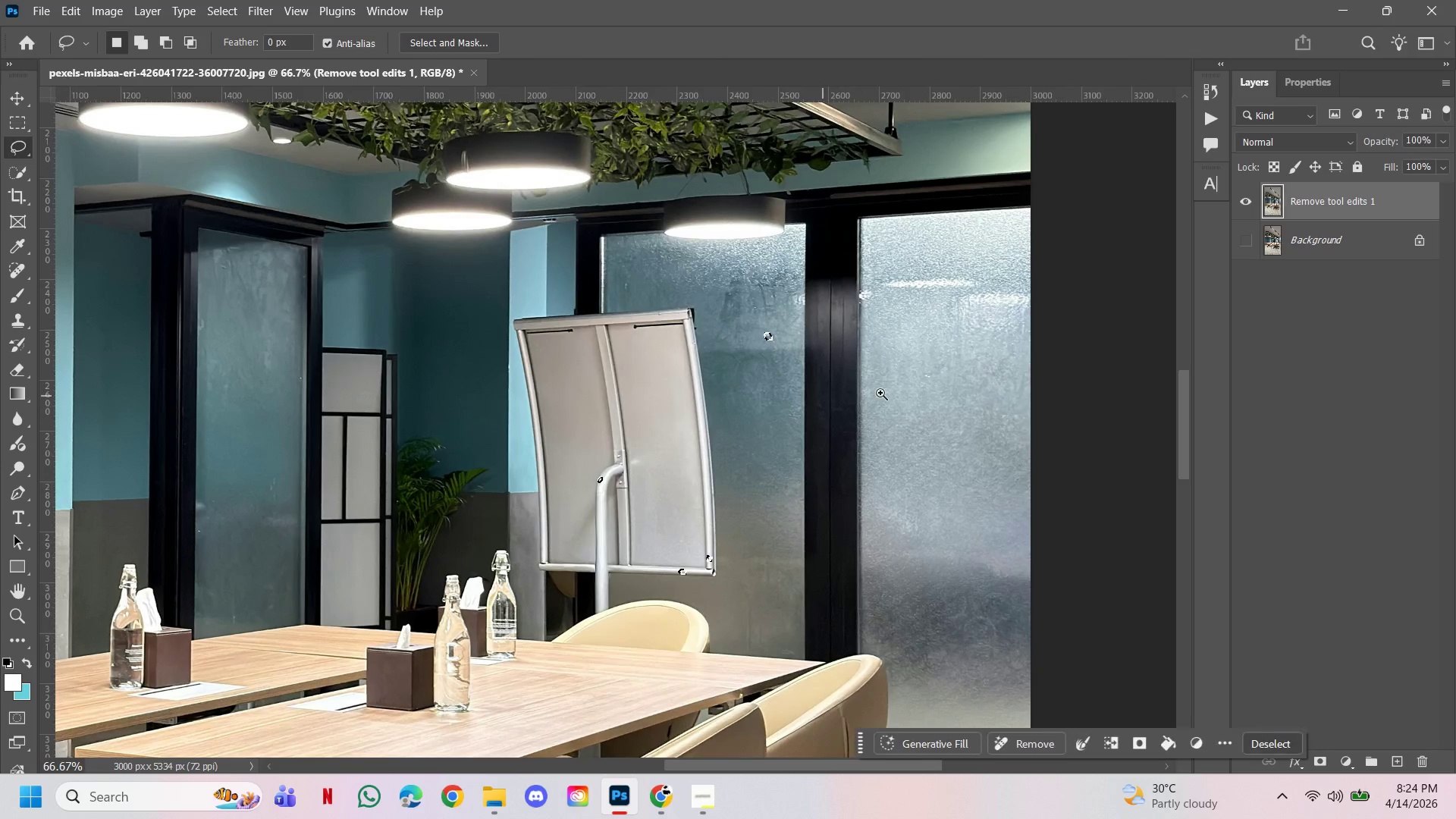 
double_click([809, 419])
 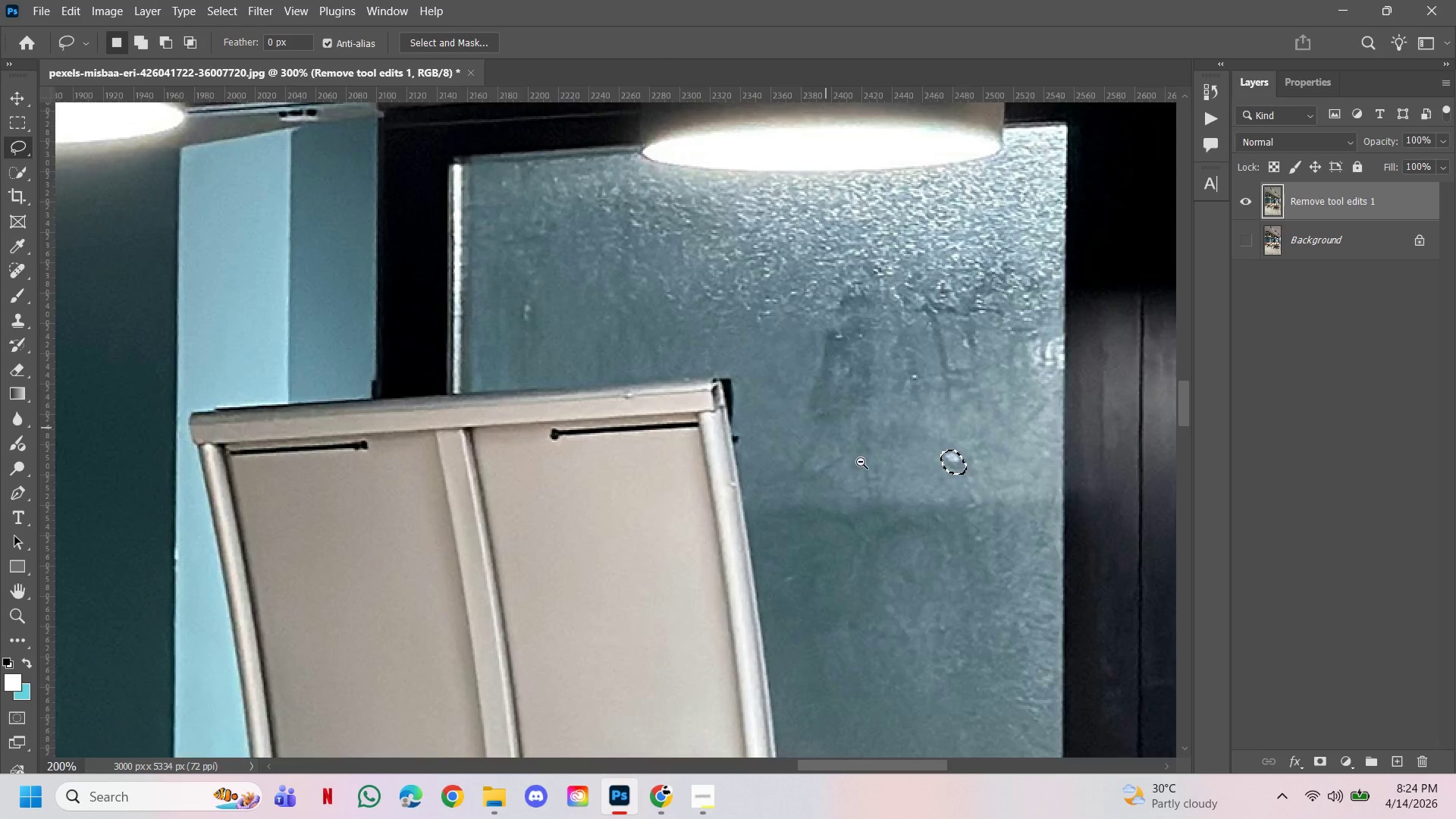 
triple_click([863, 465])
 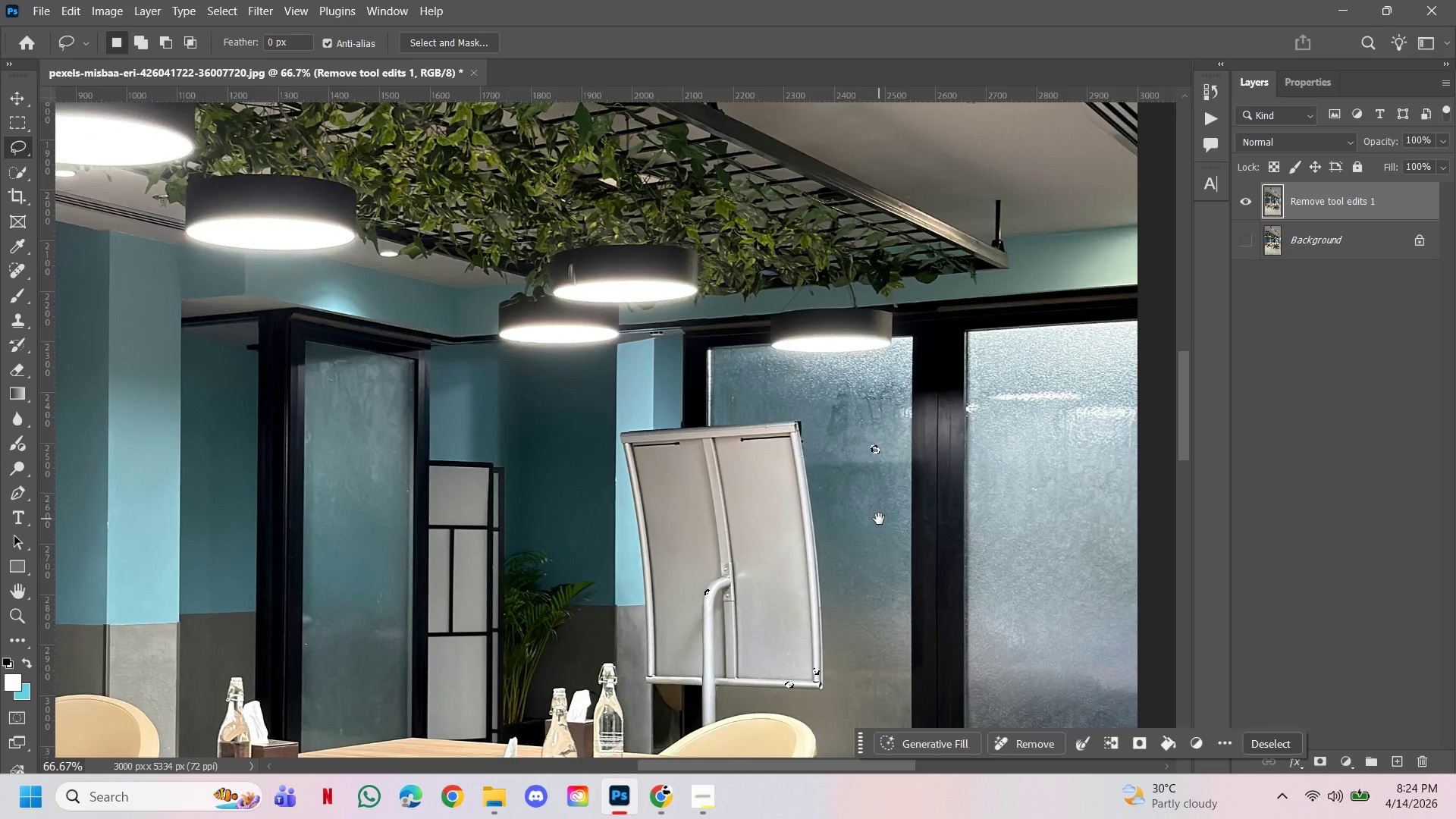 
left_click_drag(start_coordinate=[879, 519], to_coordinate=[772, 406])
 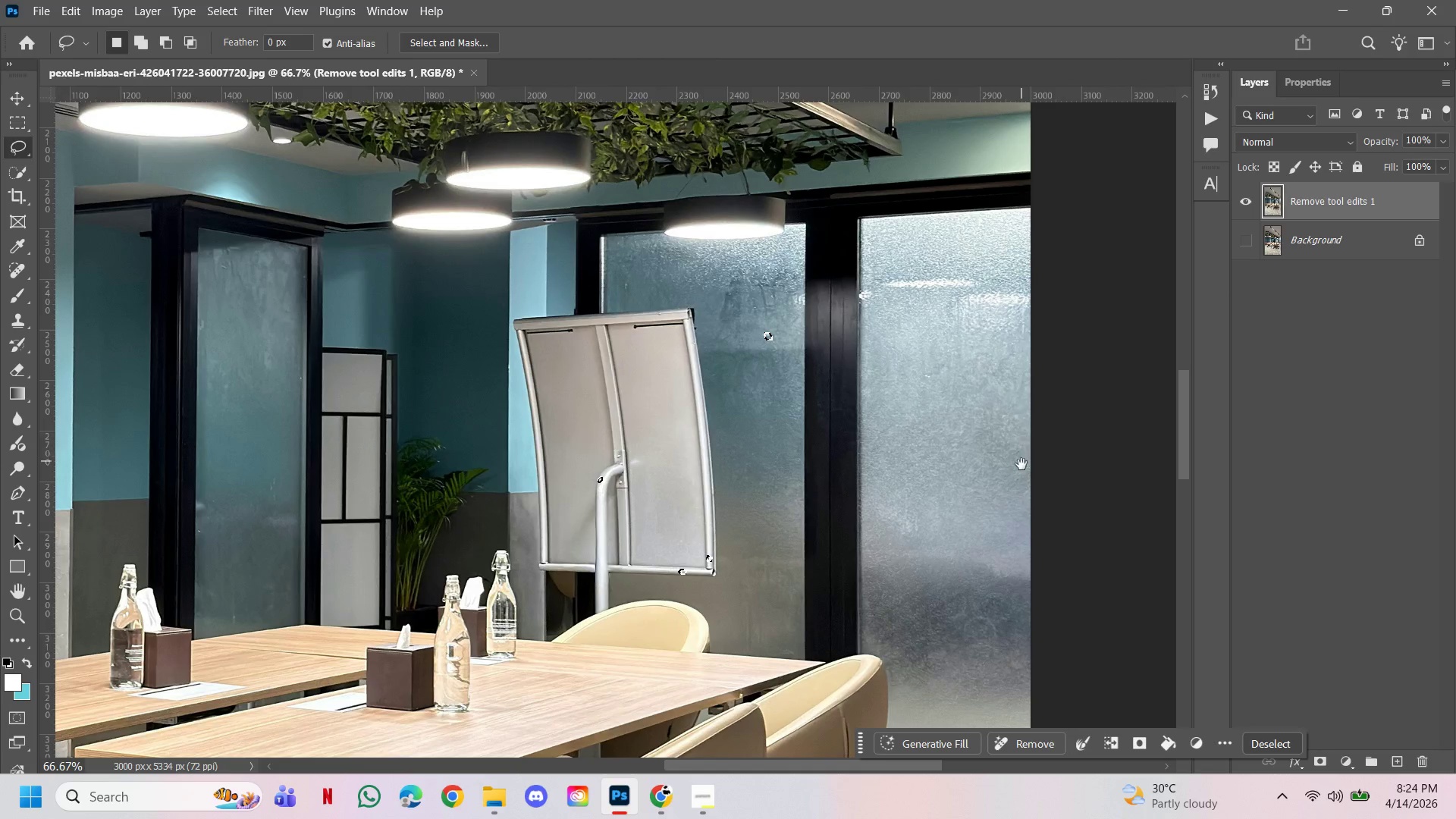 
hold_key(key=Space, duration=4.17)
 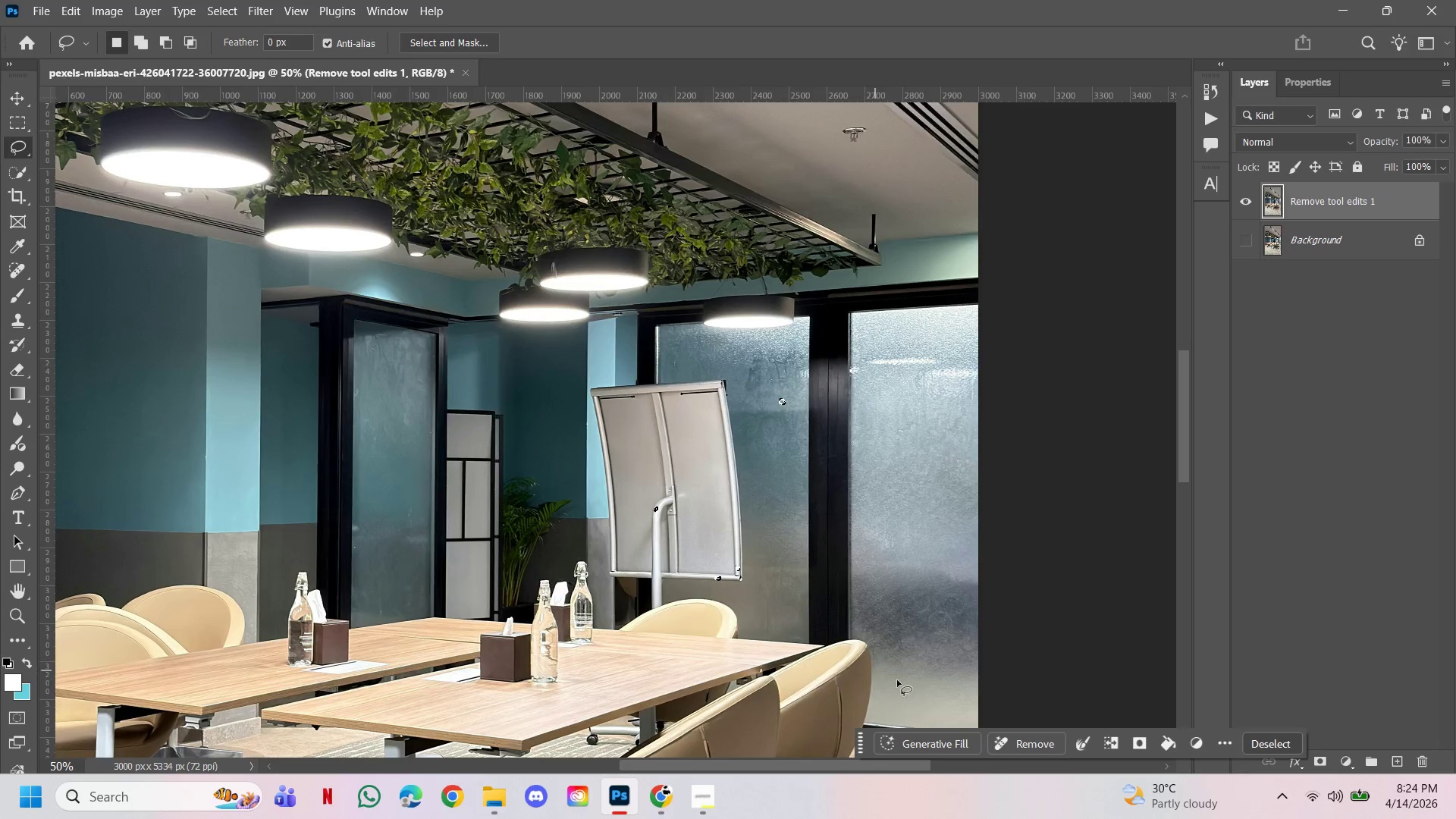 
hold_key(key=ControlLeft, duration=0.5)
 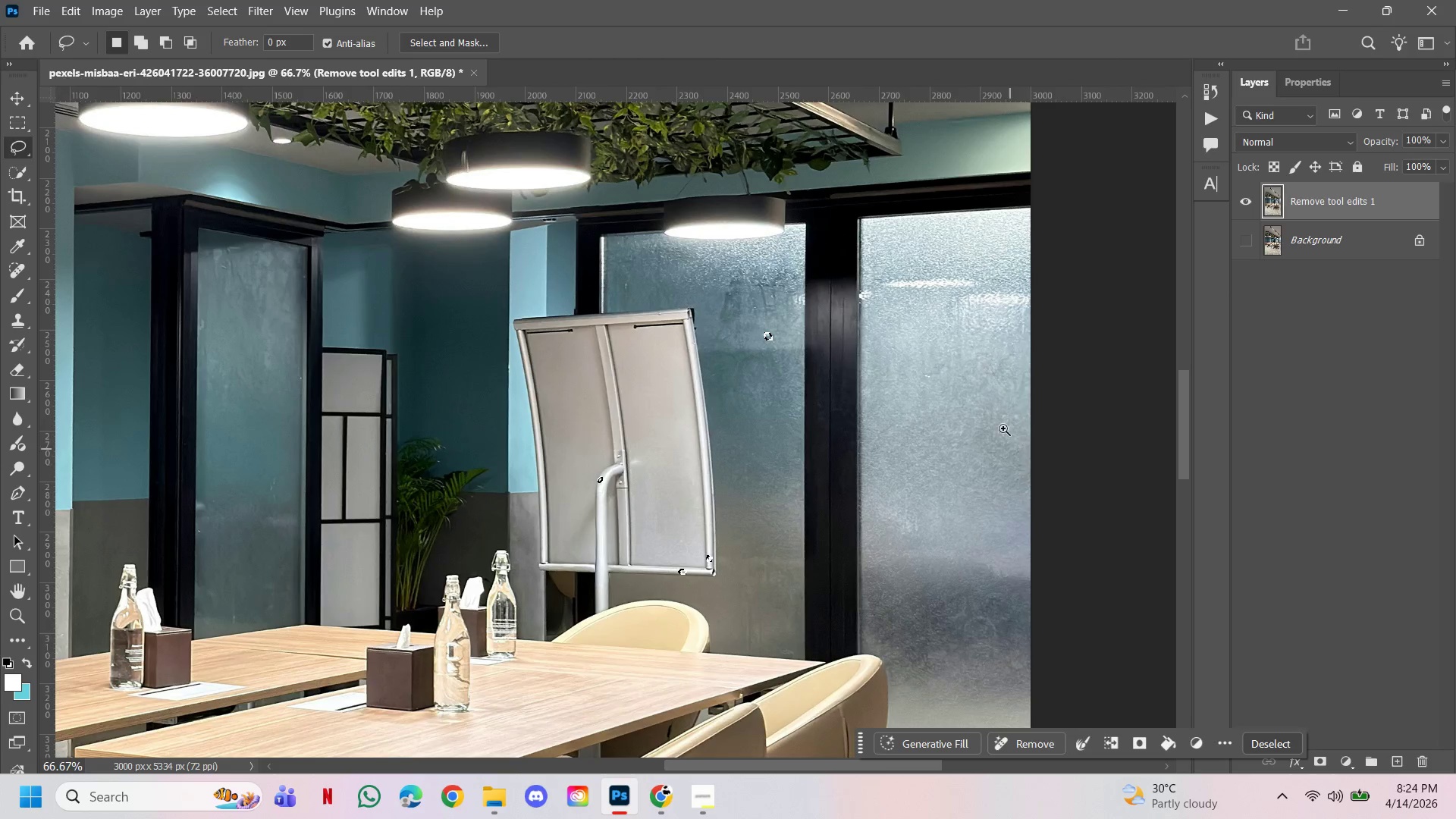 
hold_key(key=ControlLeft, duration=2.75)
hold_key(key=AltLeft, duration=0.39)
left_click([821, 595])
 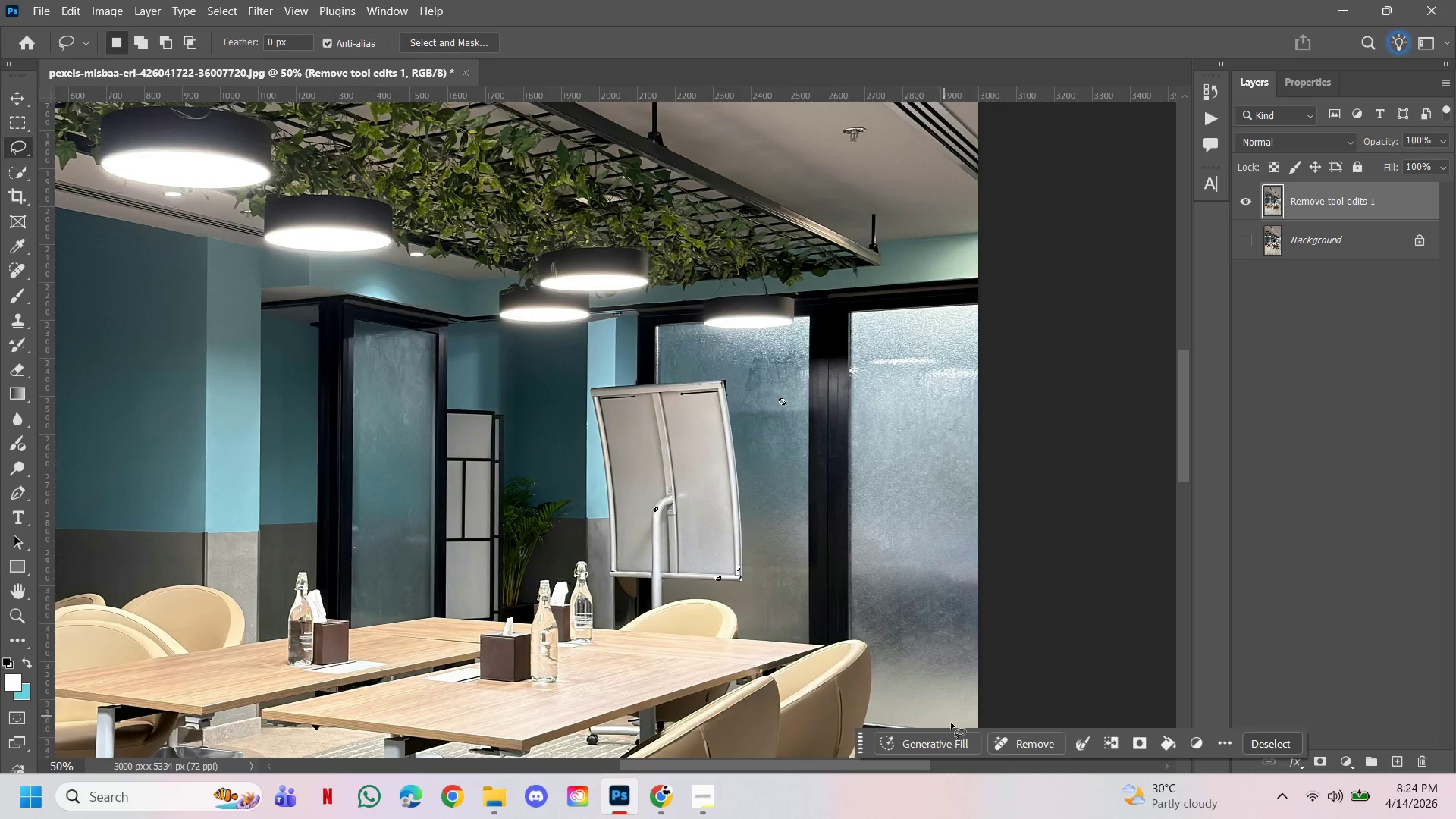 
left_click([1026, 741])
 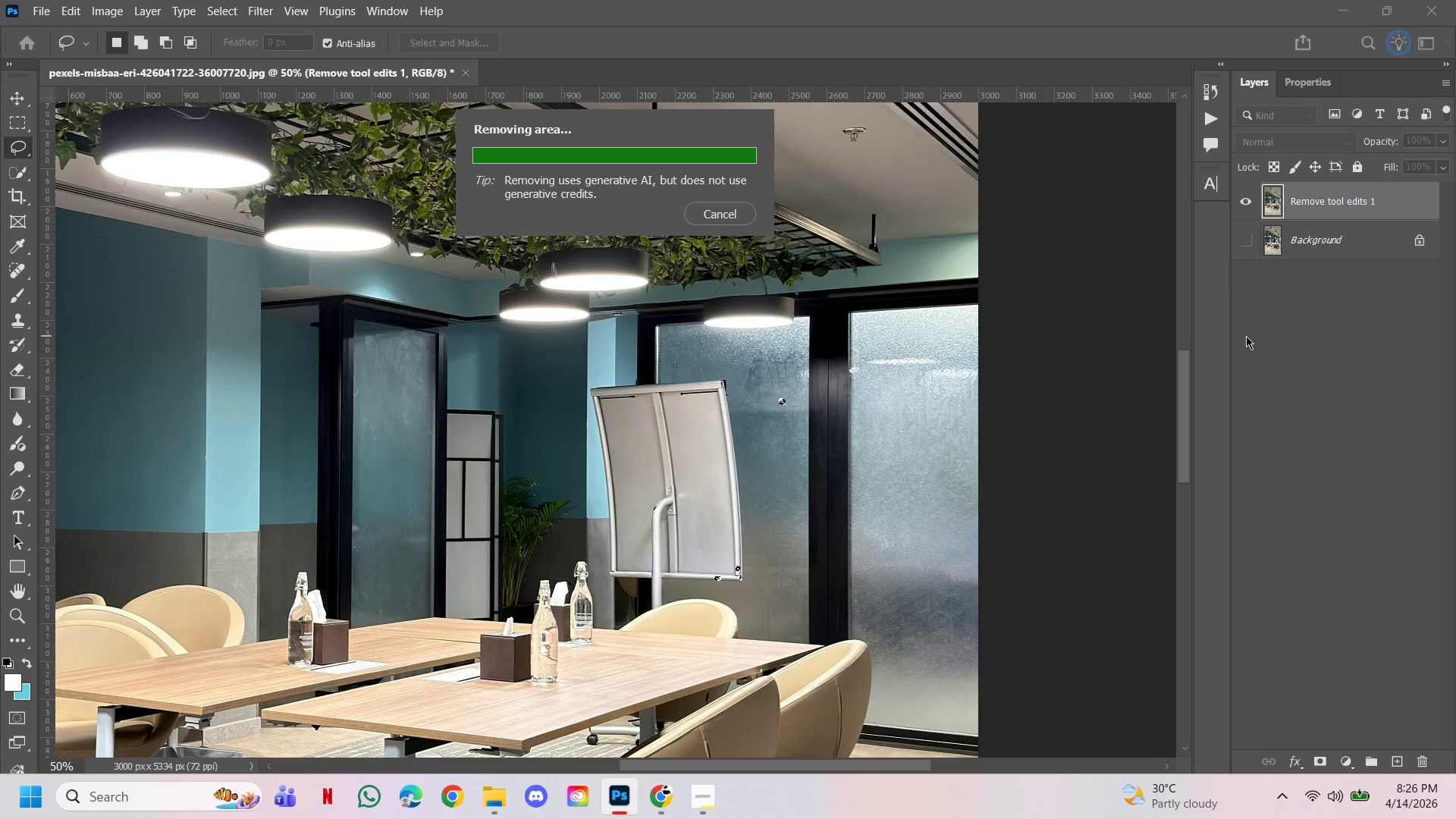 
wait(126.22)
 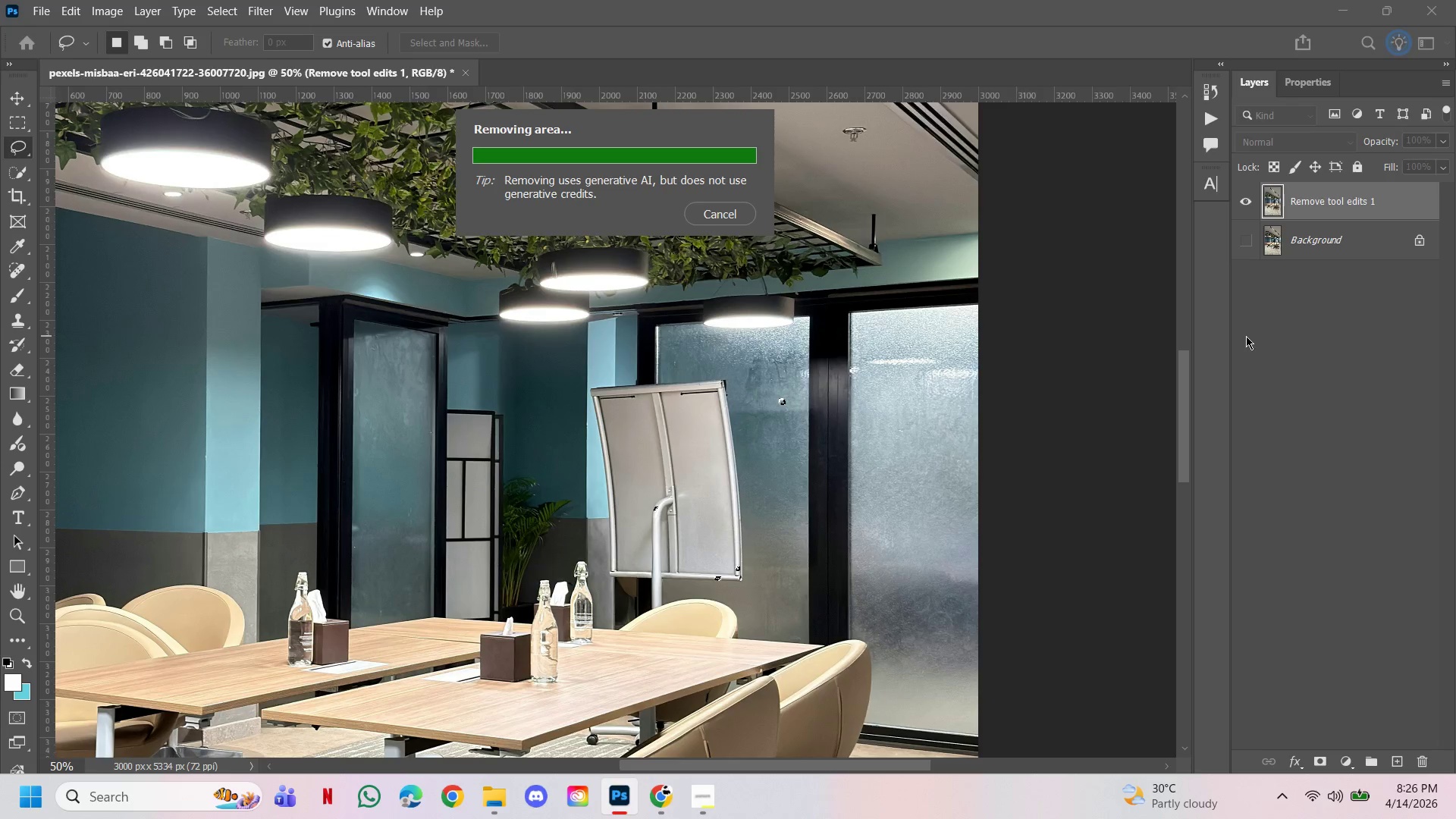 
hold_key(key=Space, duration=1.5)
 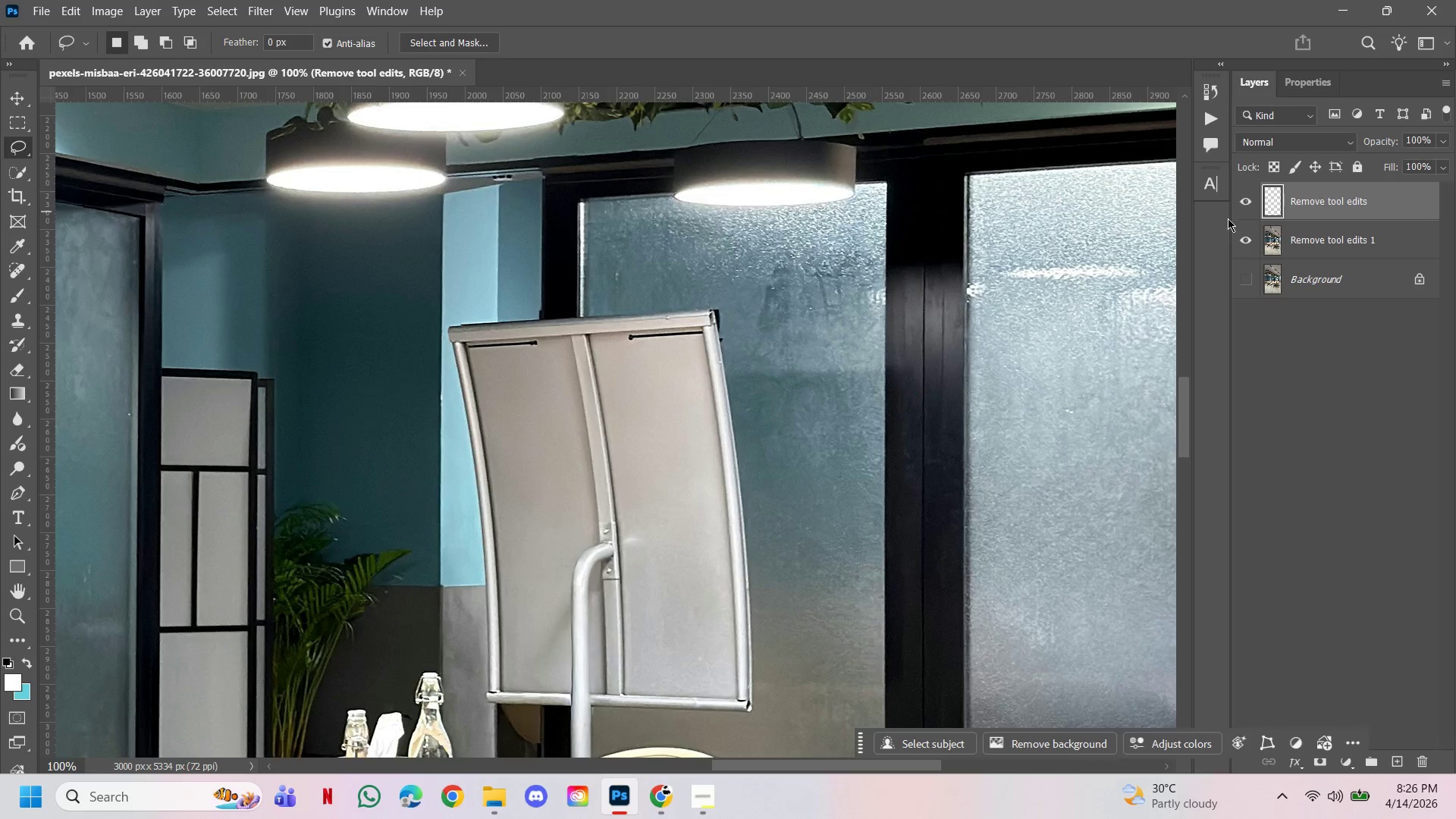 
left_click([733, 444])
 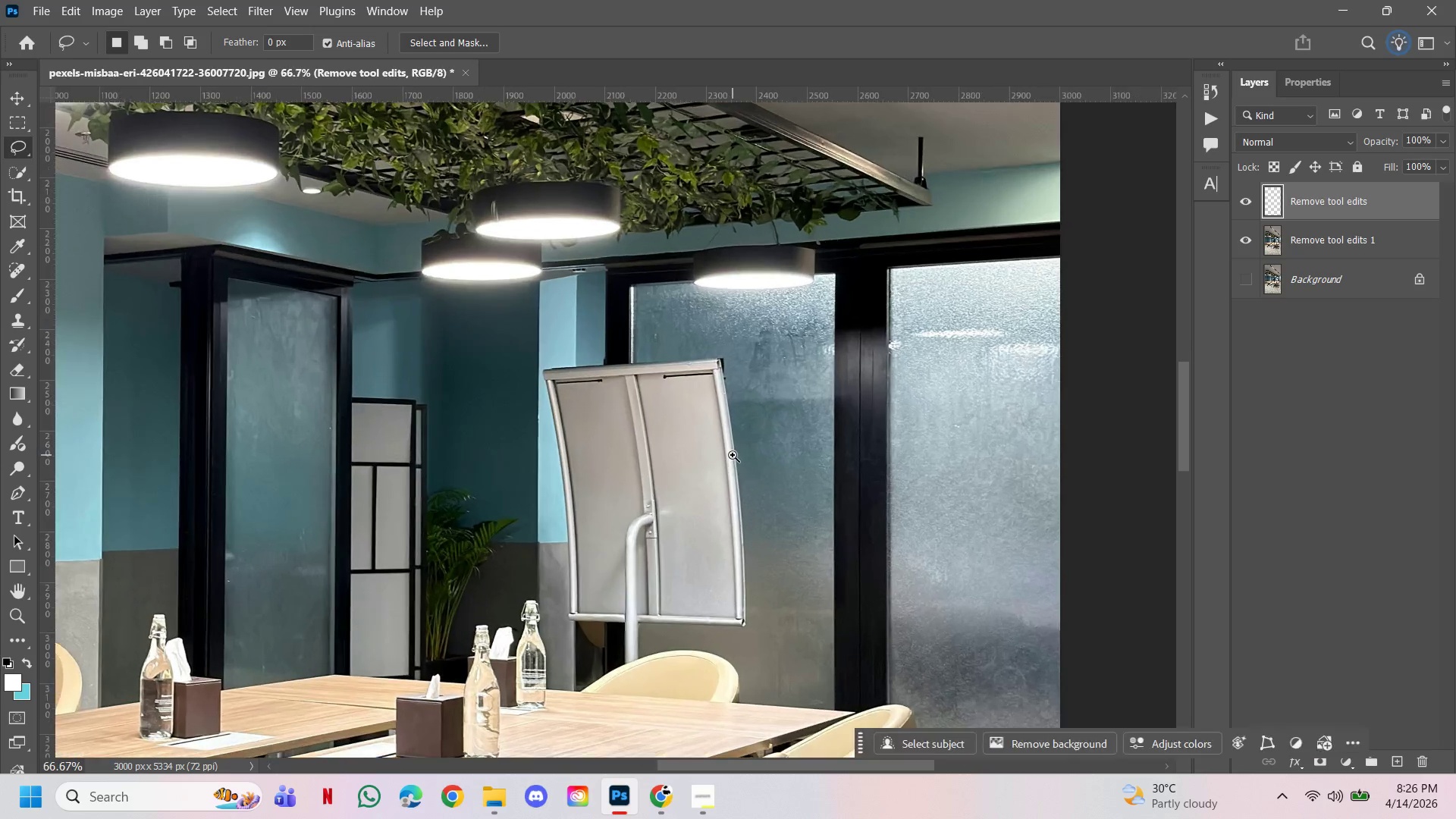 
left_click([733, 455])
 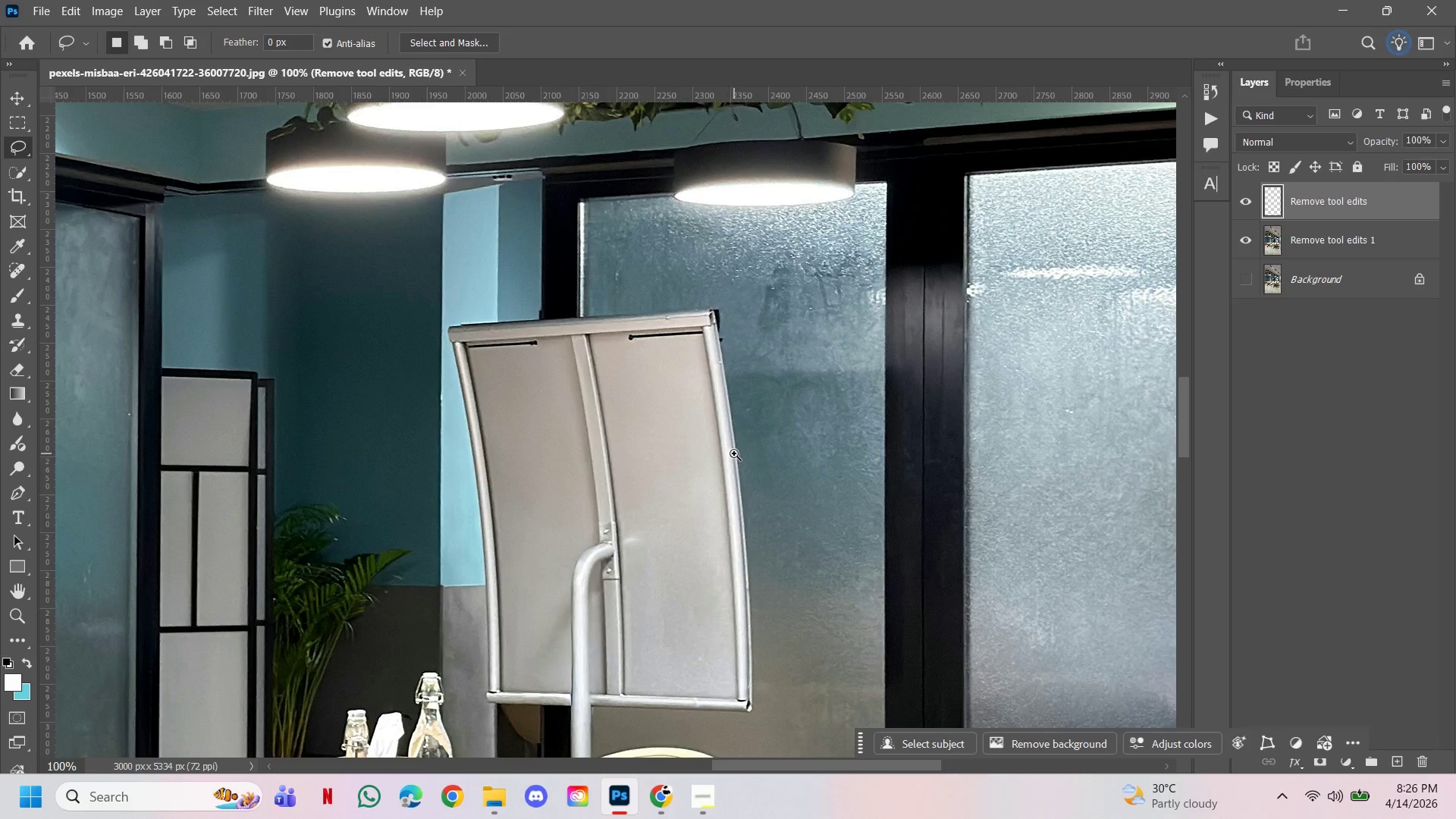 
key(Control+Space)
 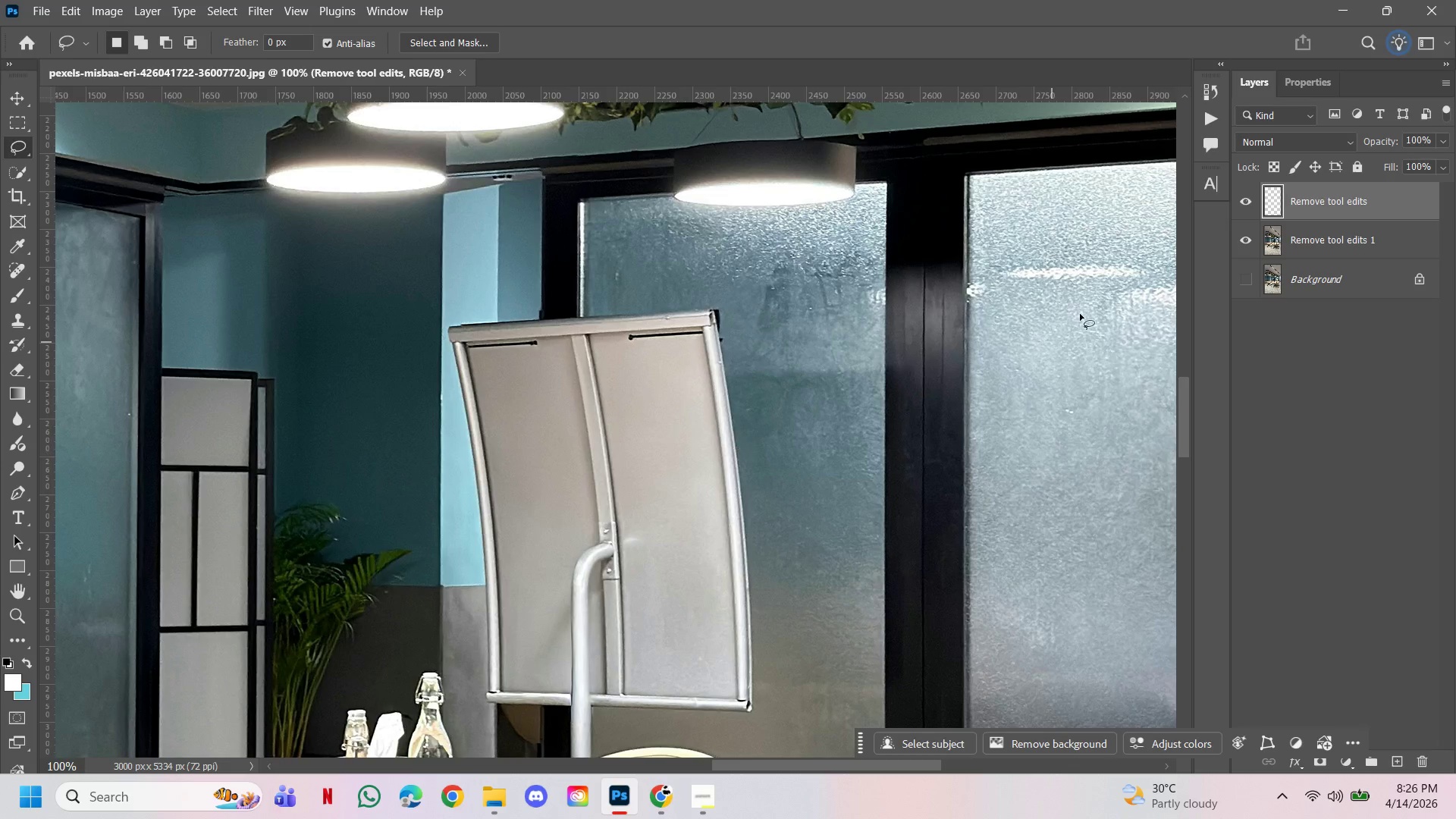 
key(Control+Space)
 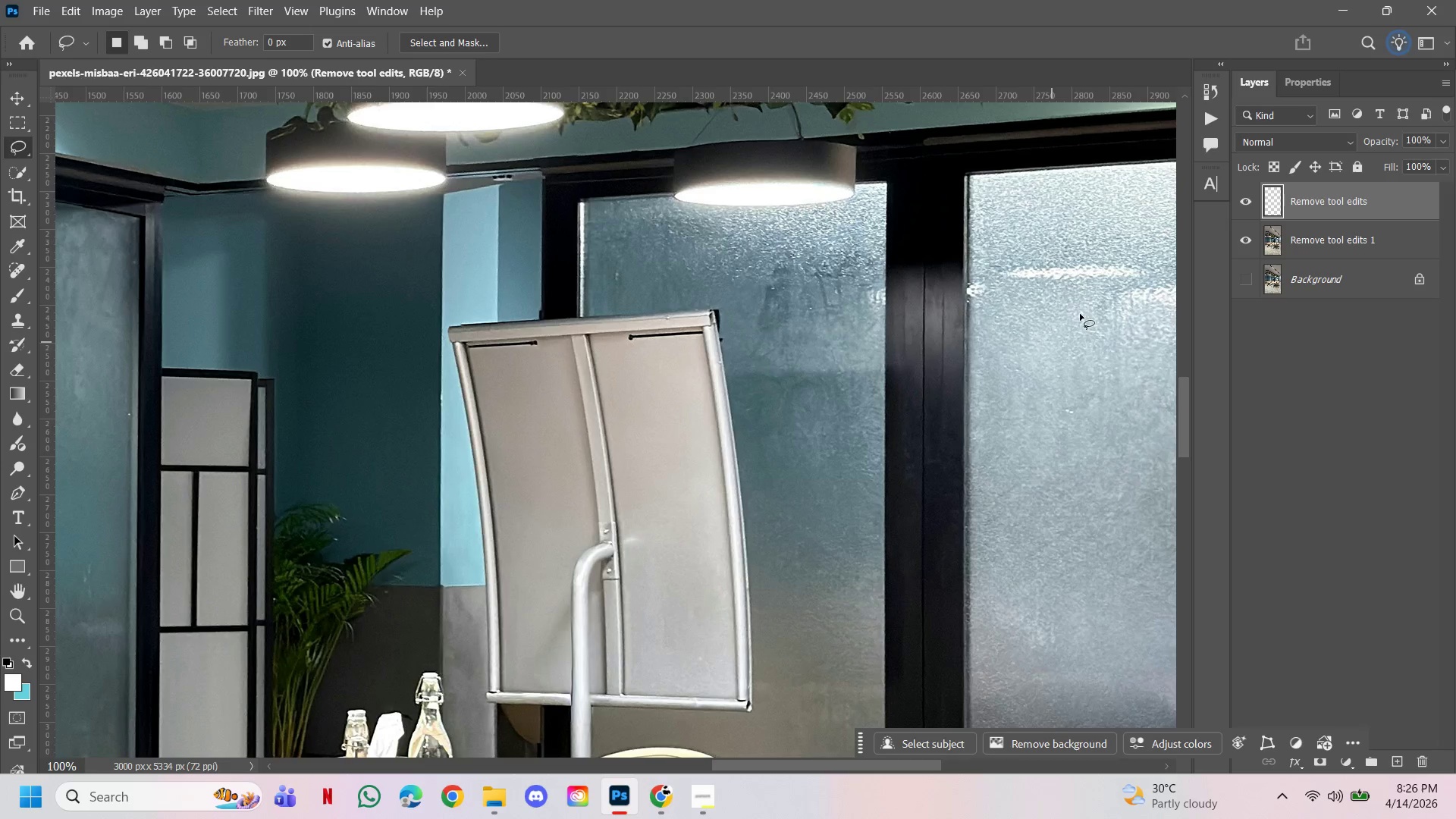 
key(Space)
 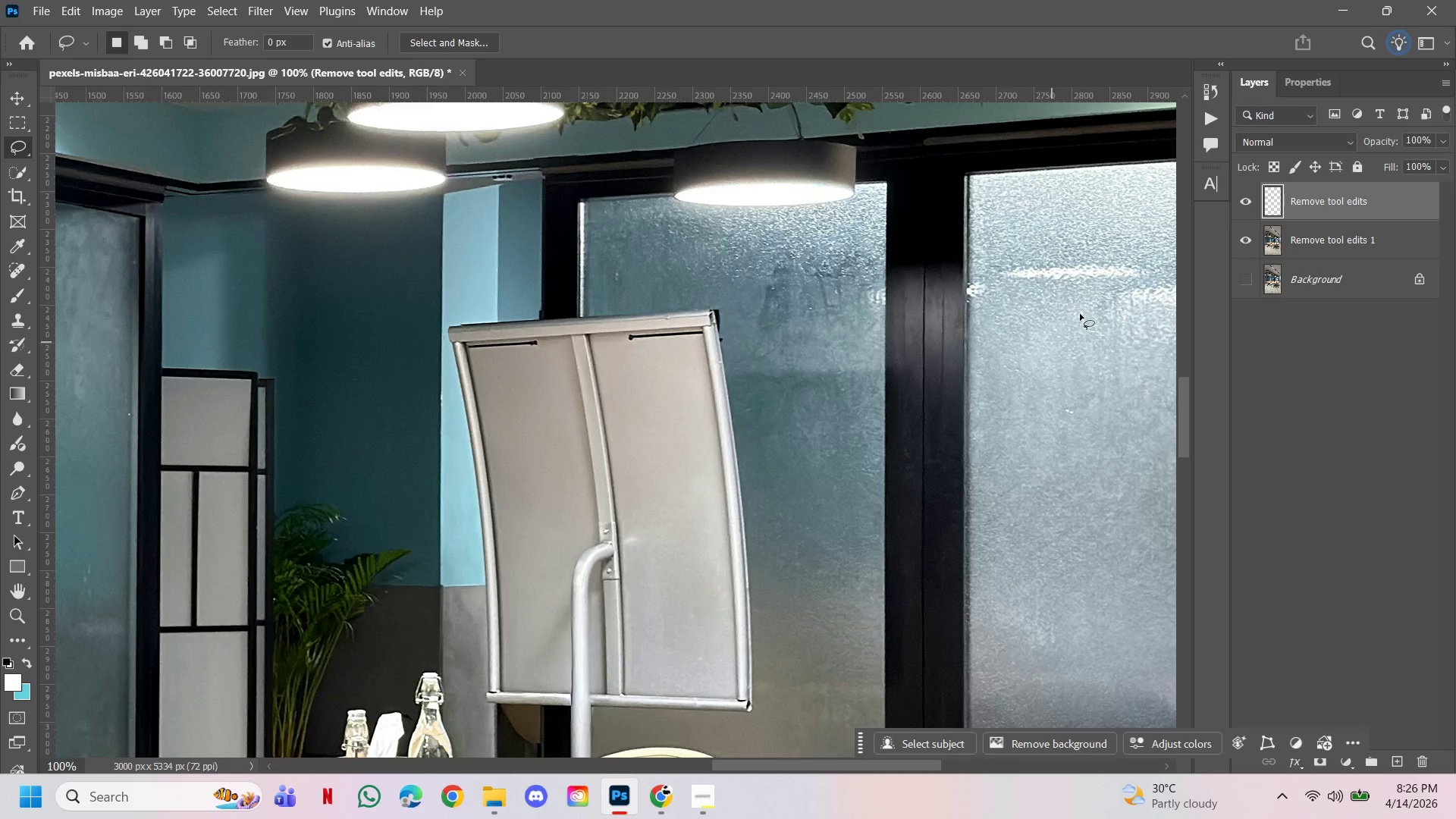 
key(Space)
 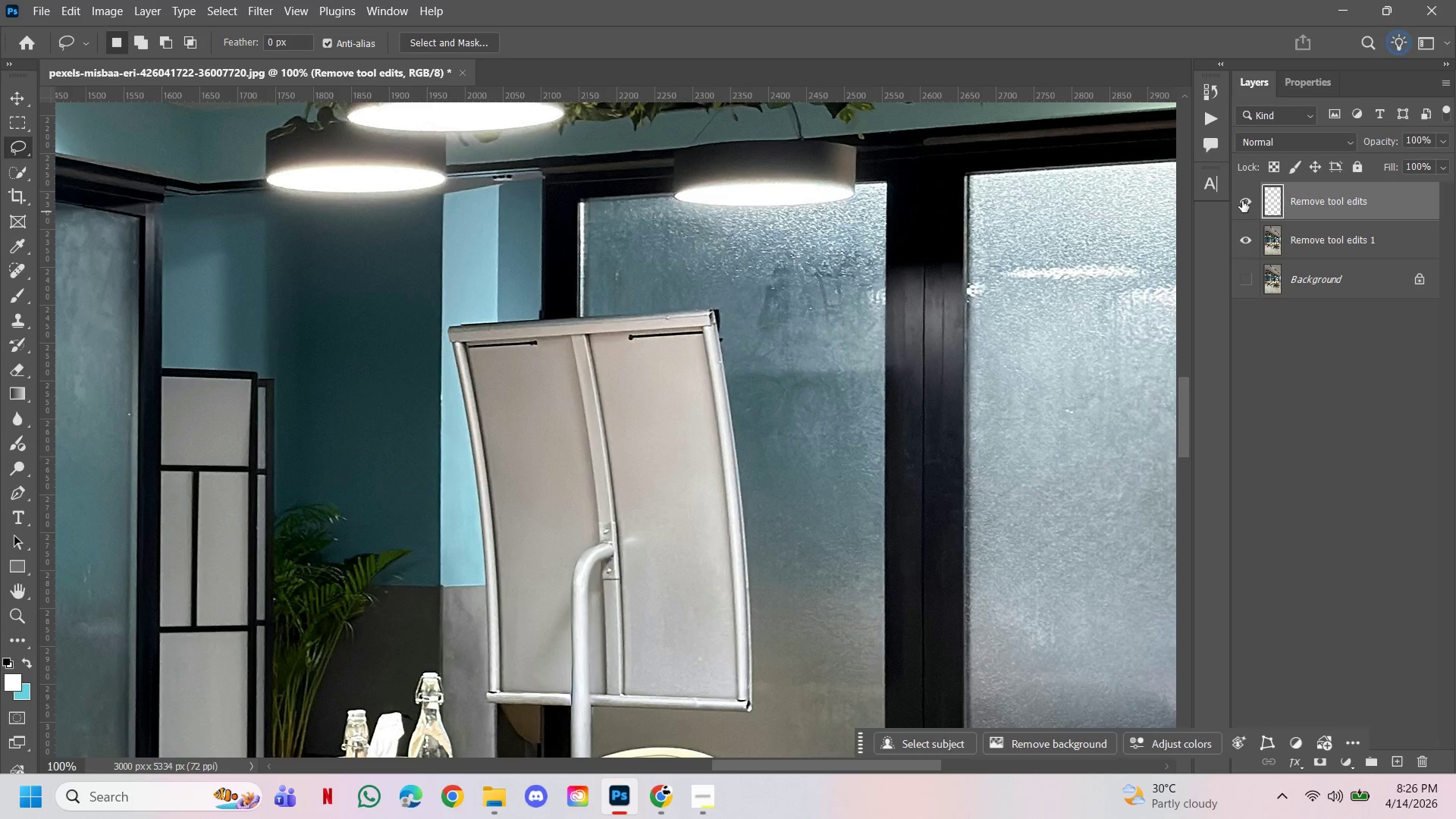 
left_click([1242, 201])
 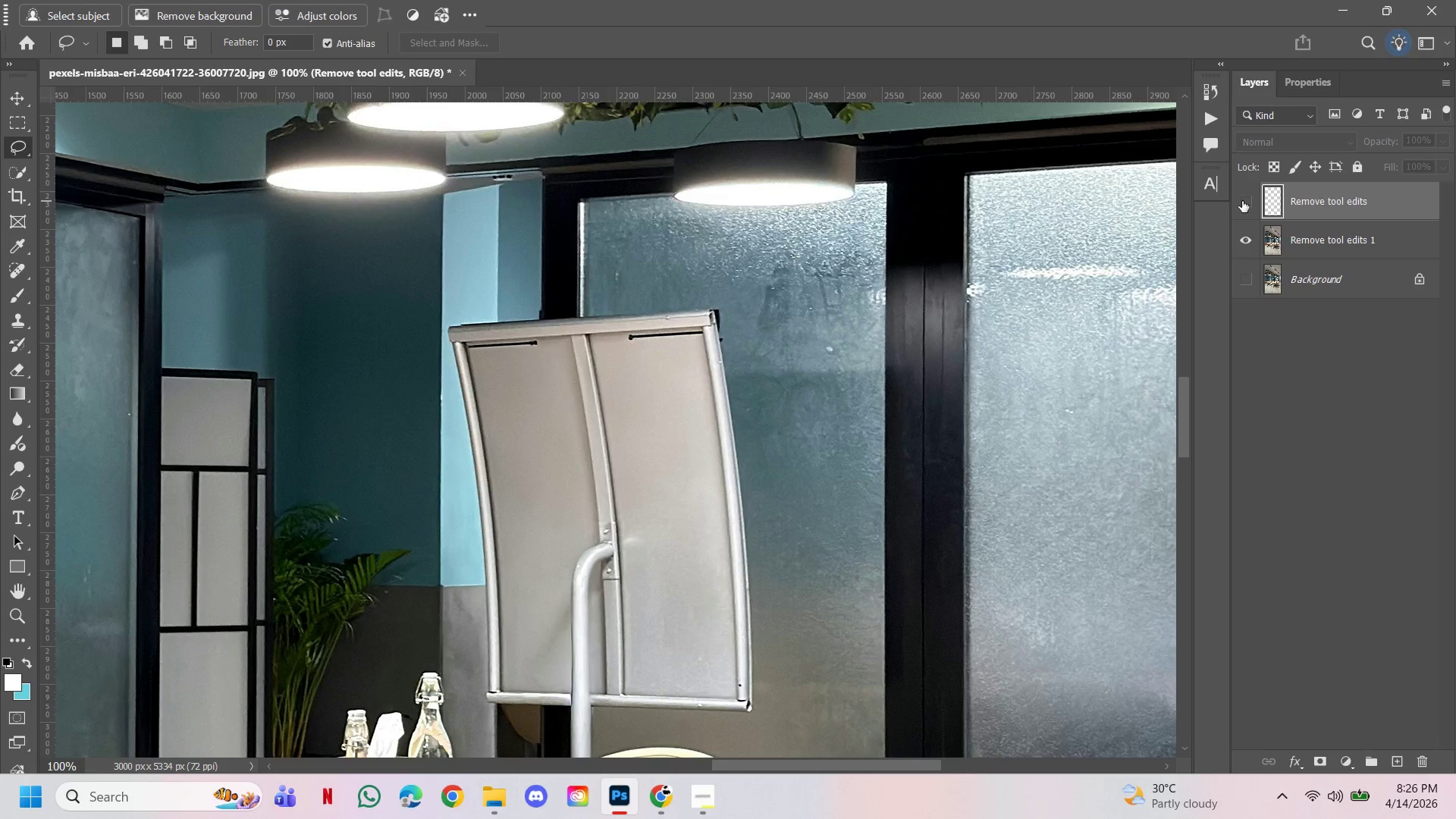 
left_click([1242, 201])
 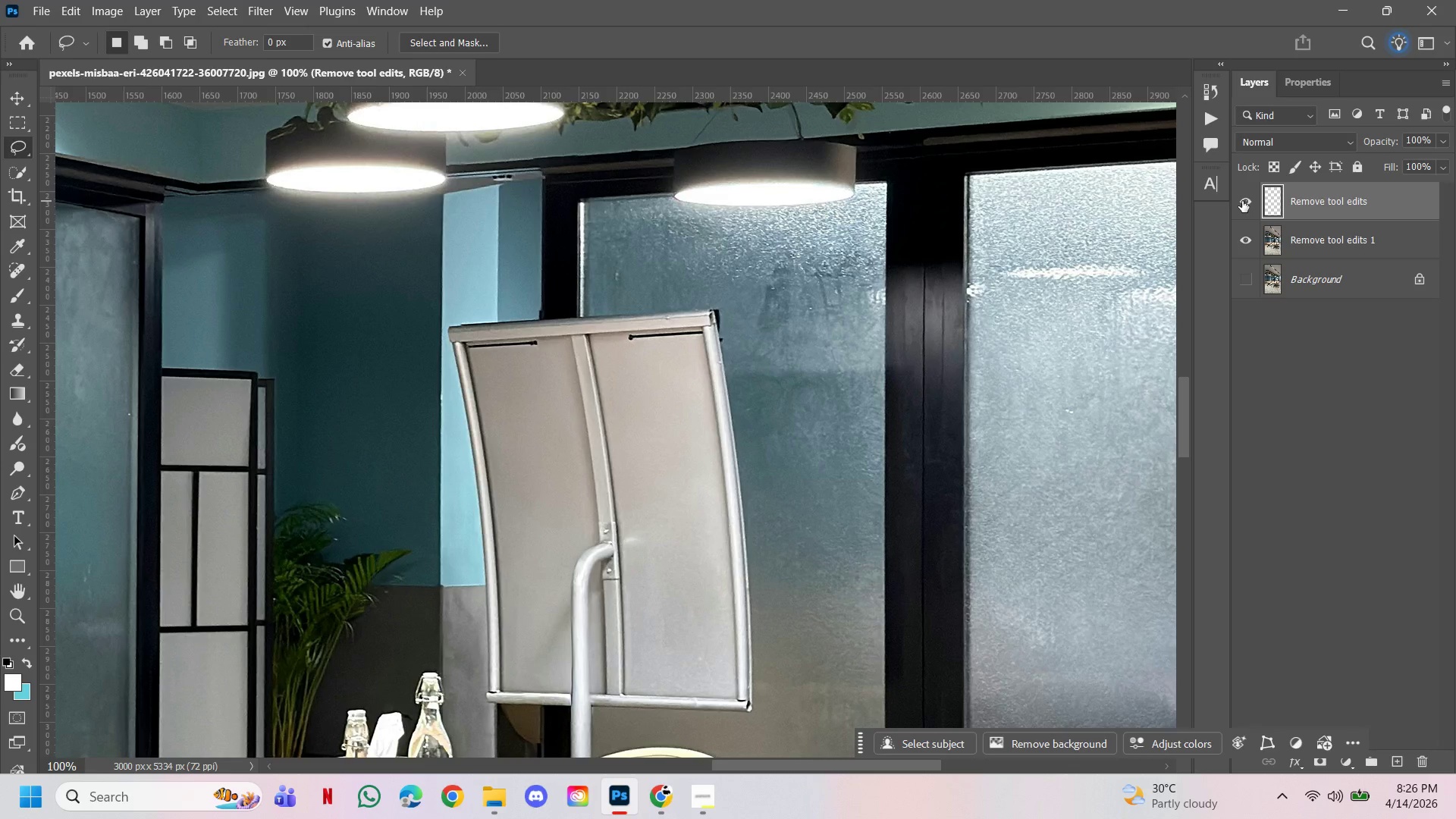 
left_click([1242, 201])
 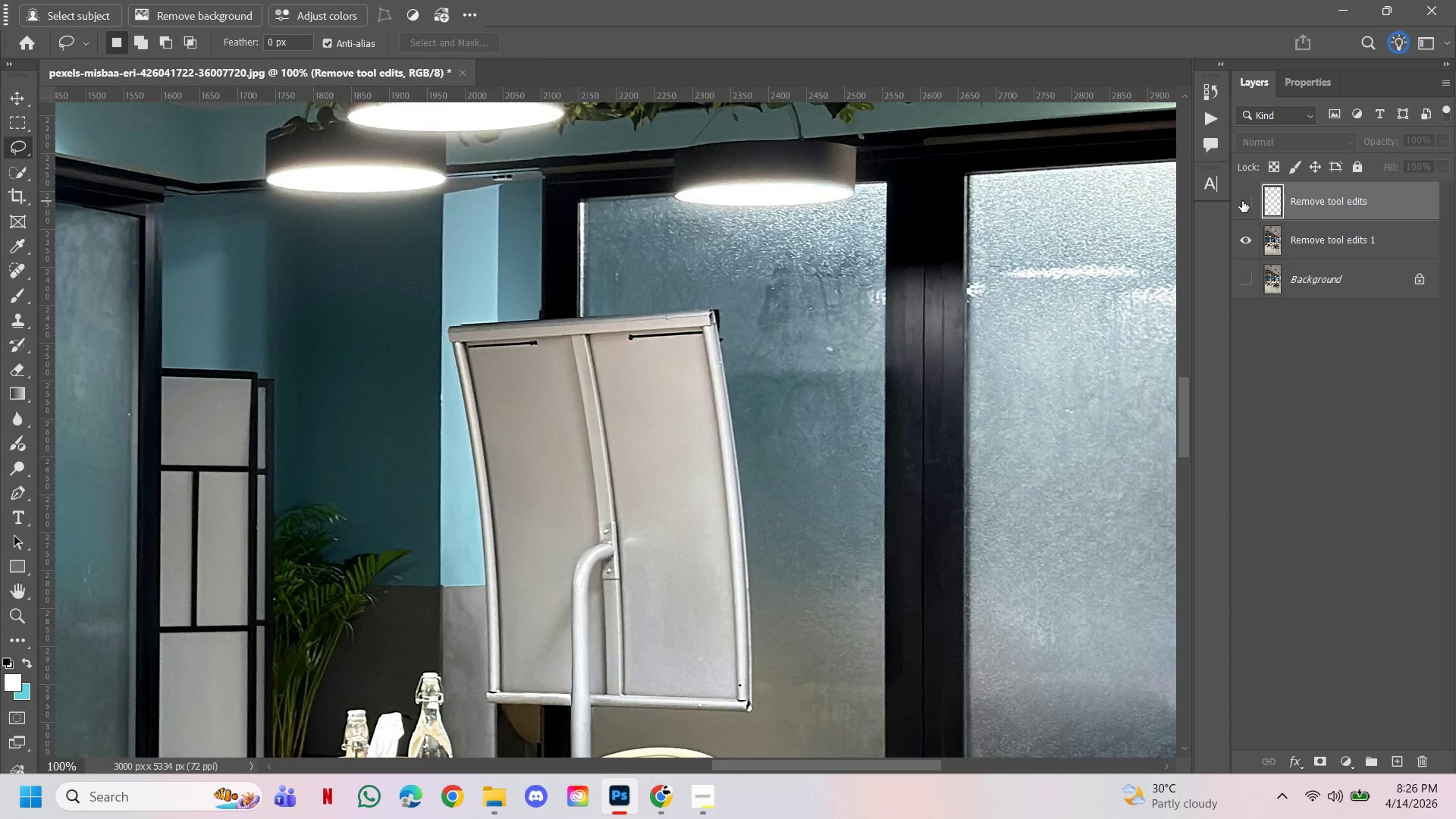 
left_click([1242, 201])
 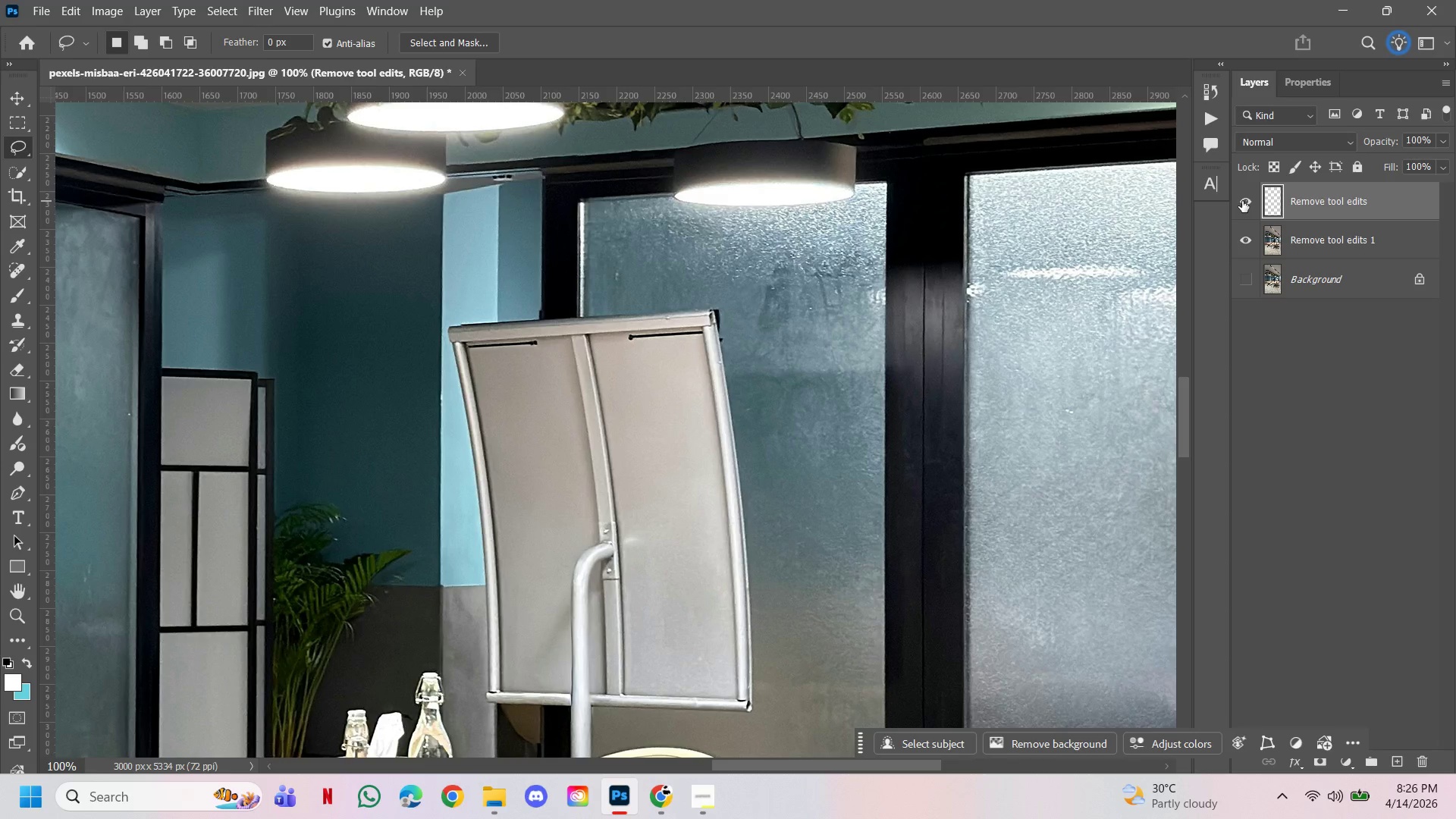 
left_click([1242, 201])
 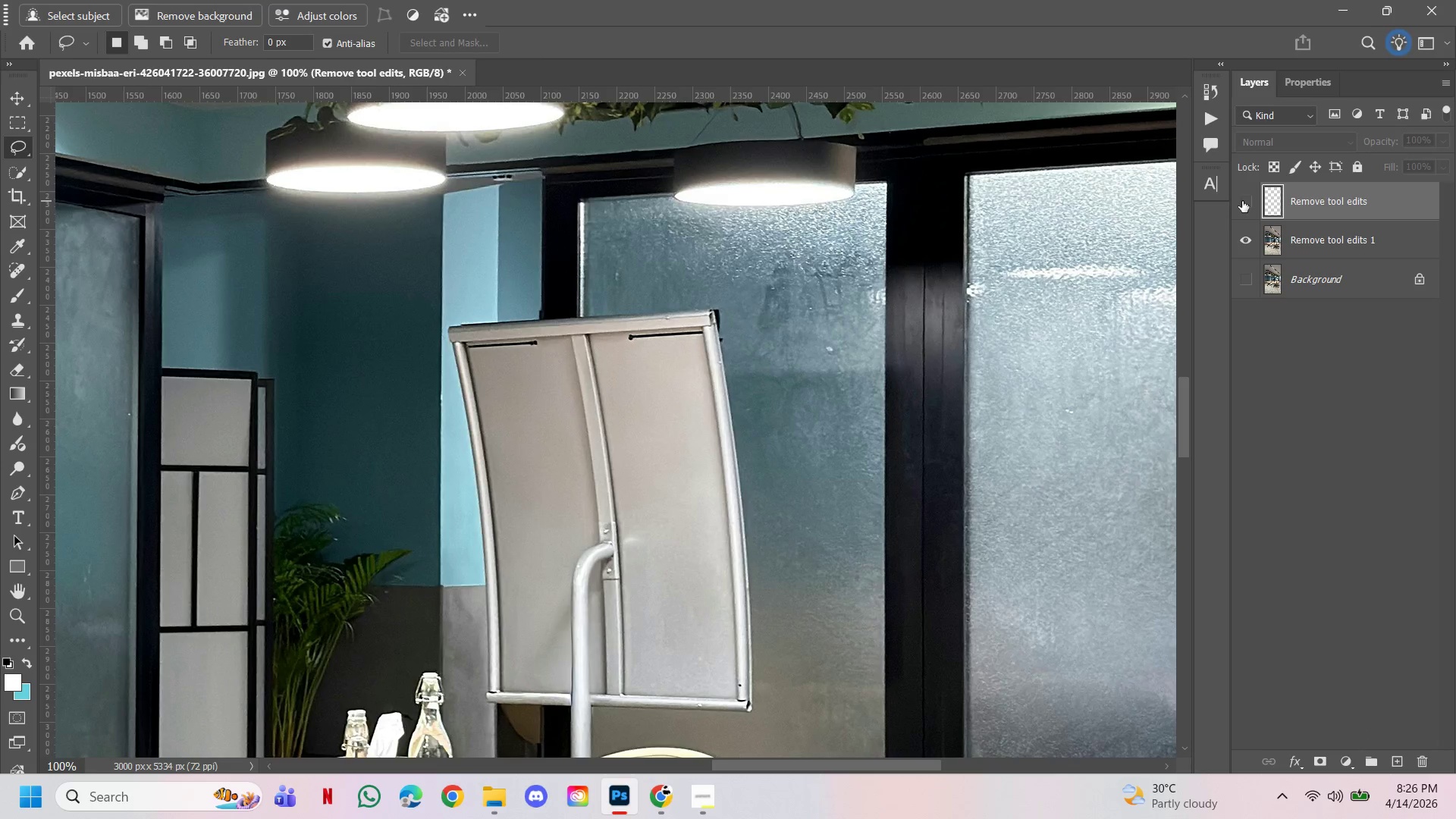 
left_click([1242, 201])
 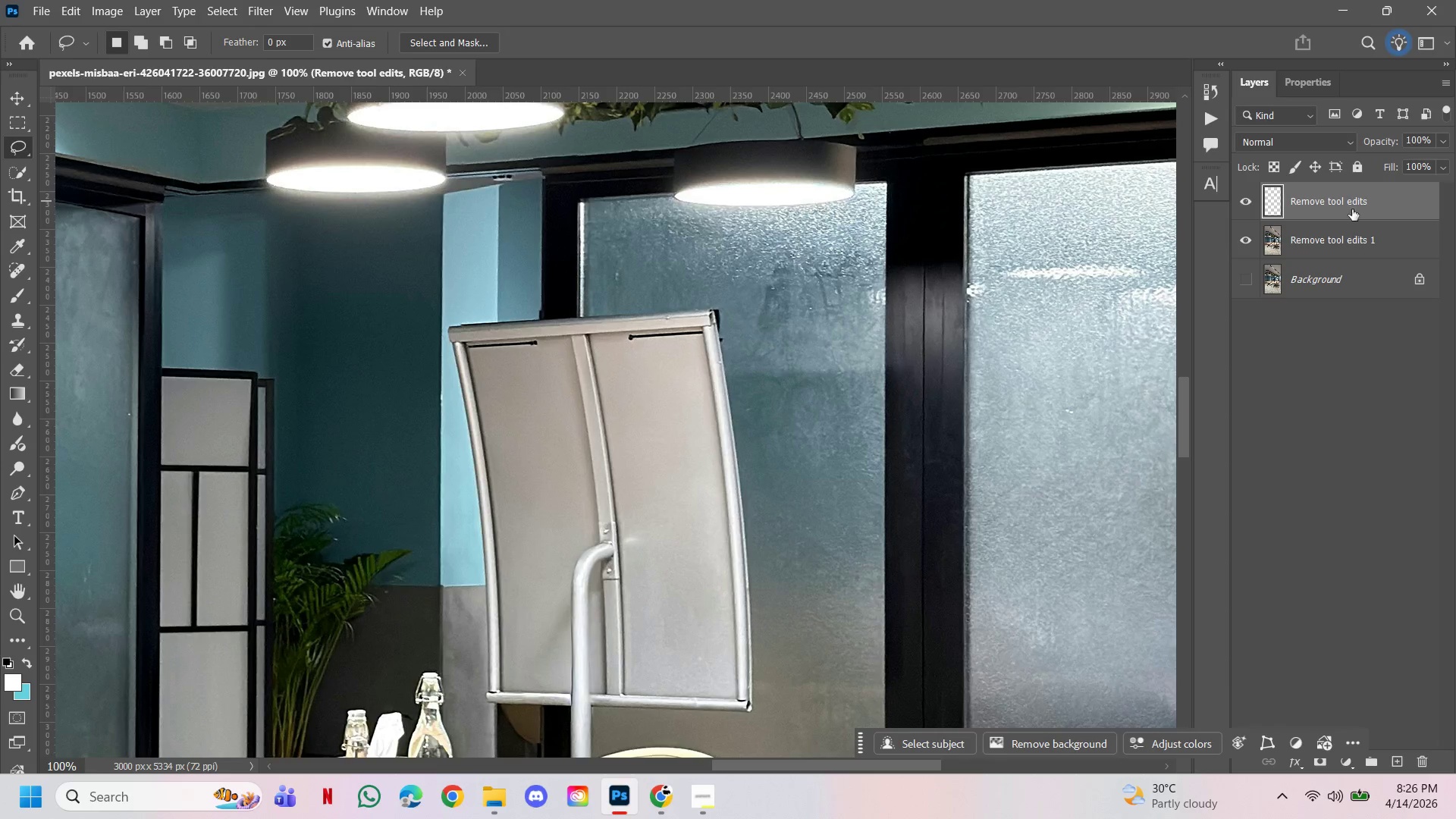 
left_click([1363, 246])
 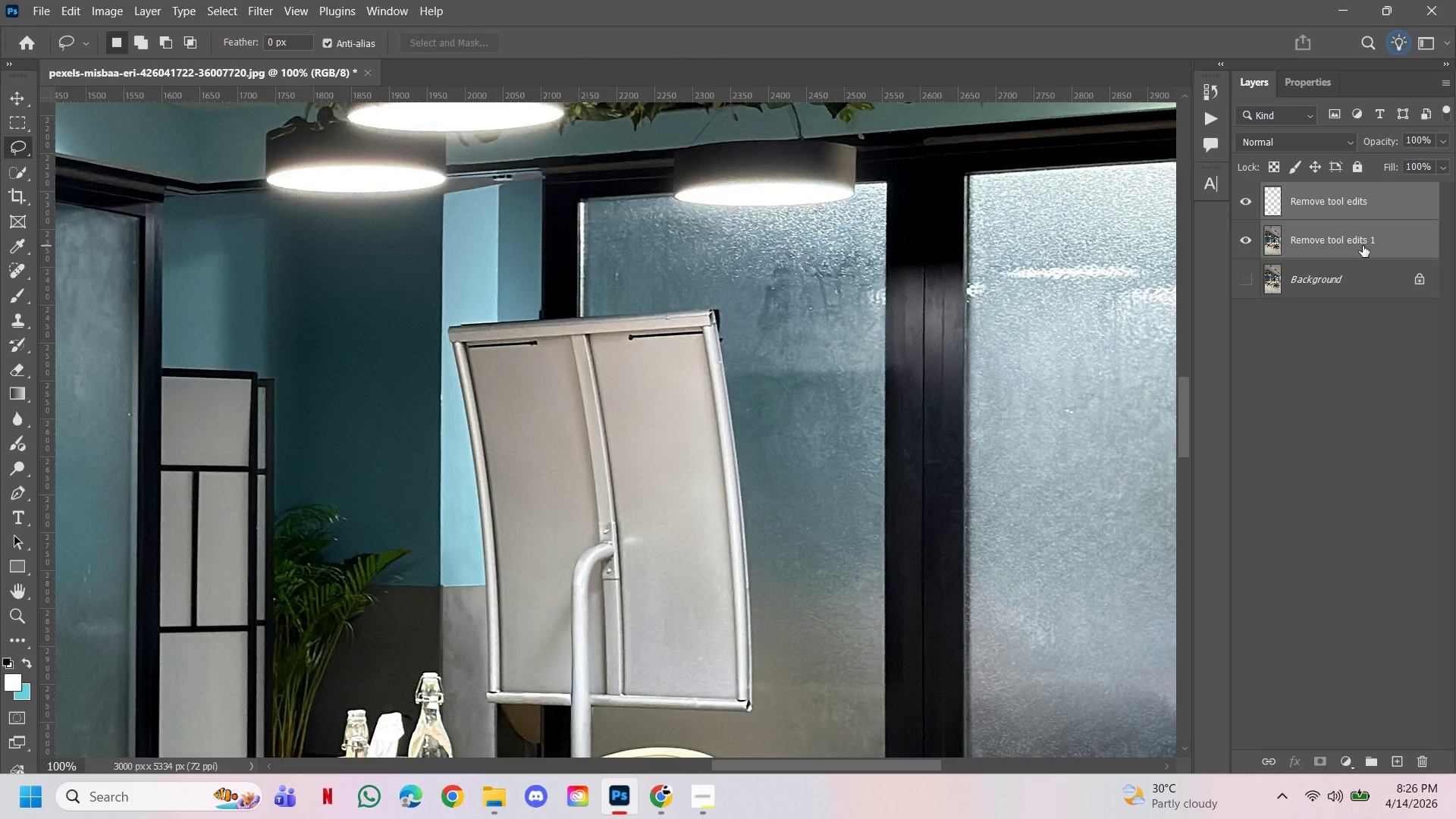 
key(Control+E)
 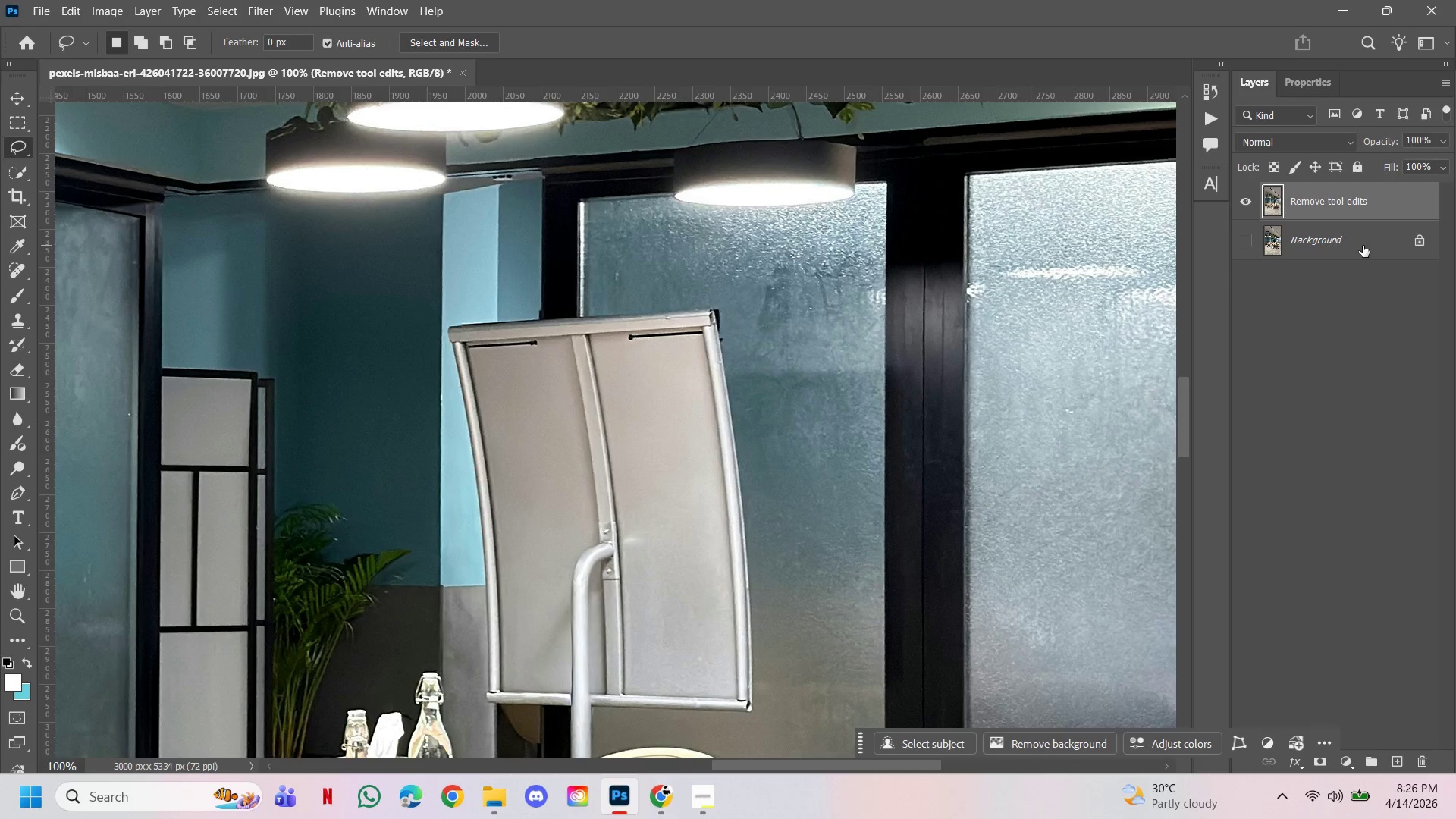 
hold_key(key=ControlLeft, duration=1.75)
 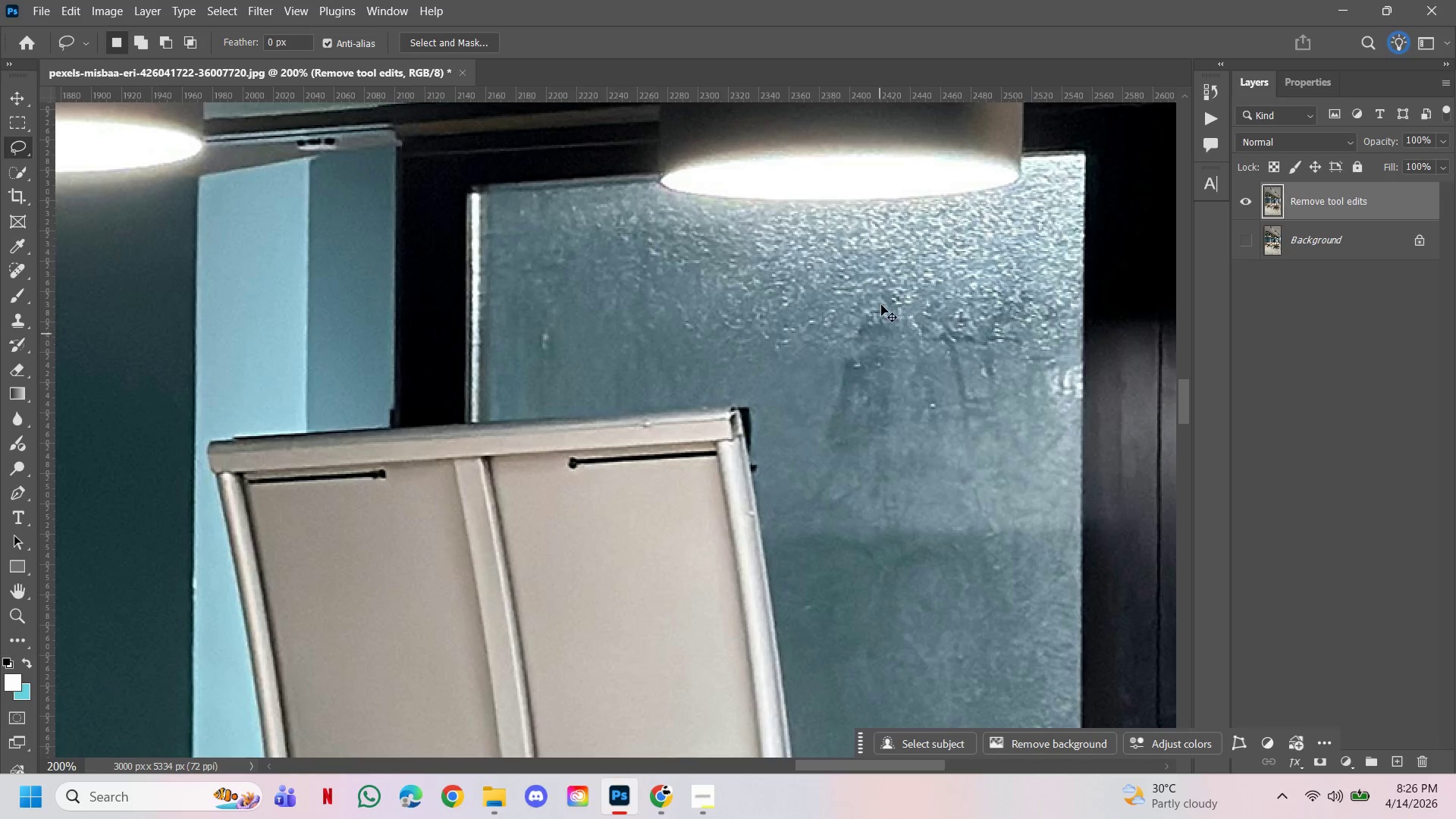 
hold_key(key=Space, duration=1.41)
 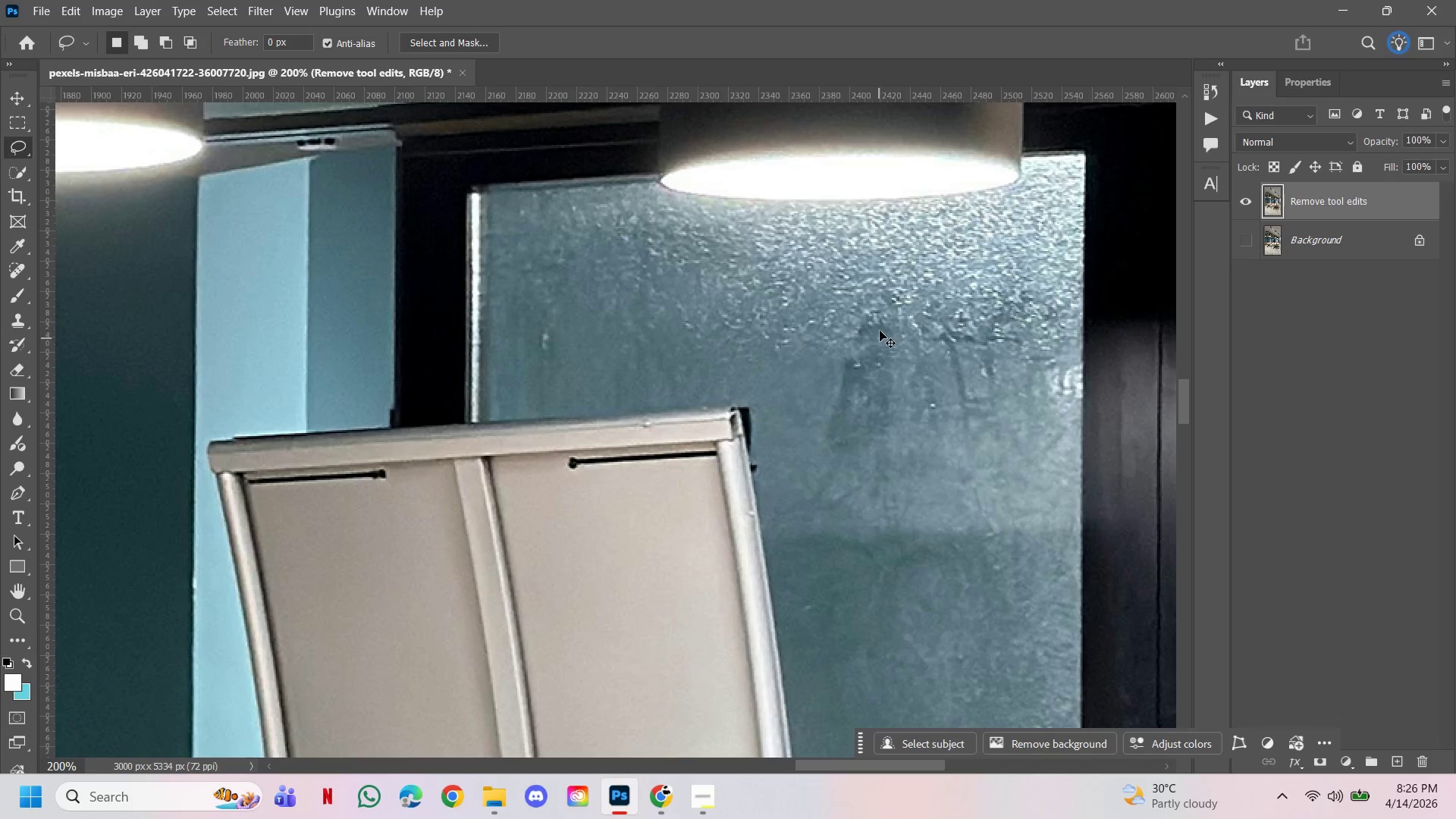 
left_click_drag(start_coordinate=[688, 212], to_coordinate=[690, 216])
 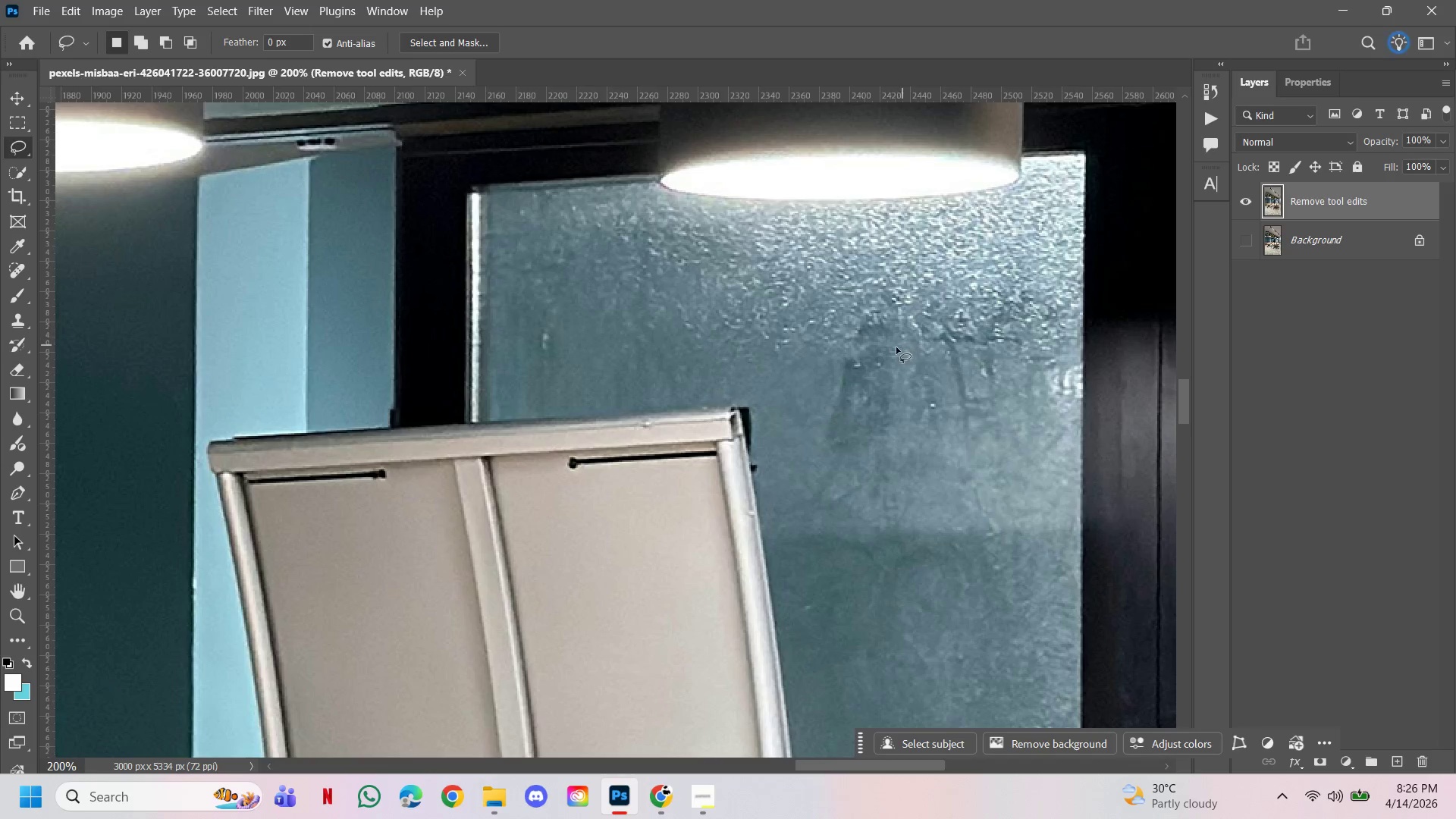 
key(Control+ControlLeft)
 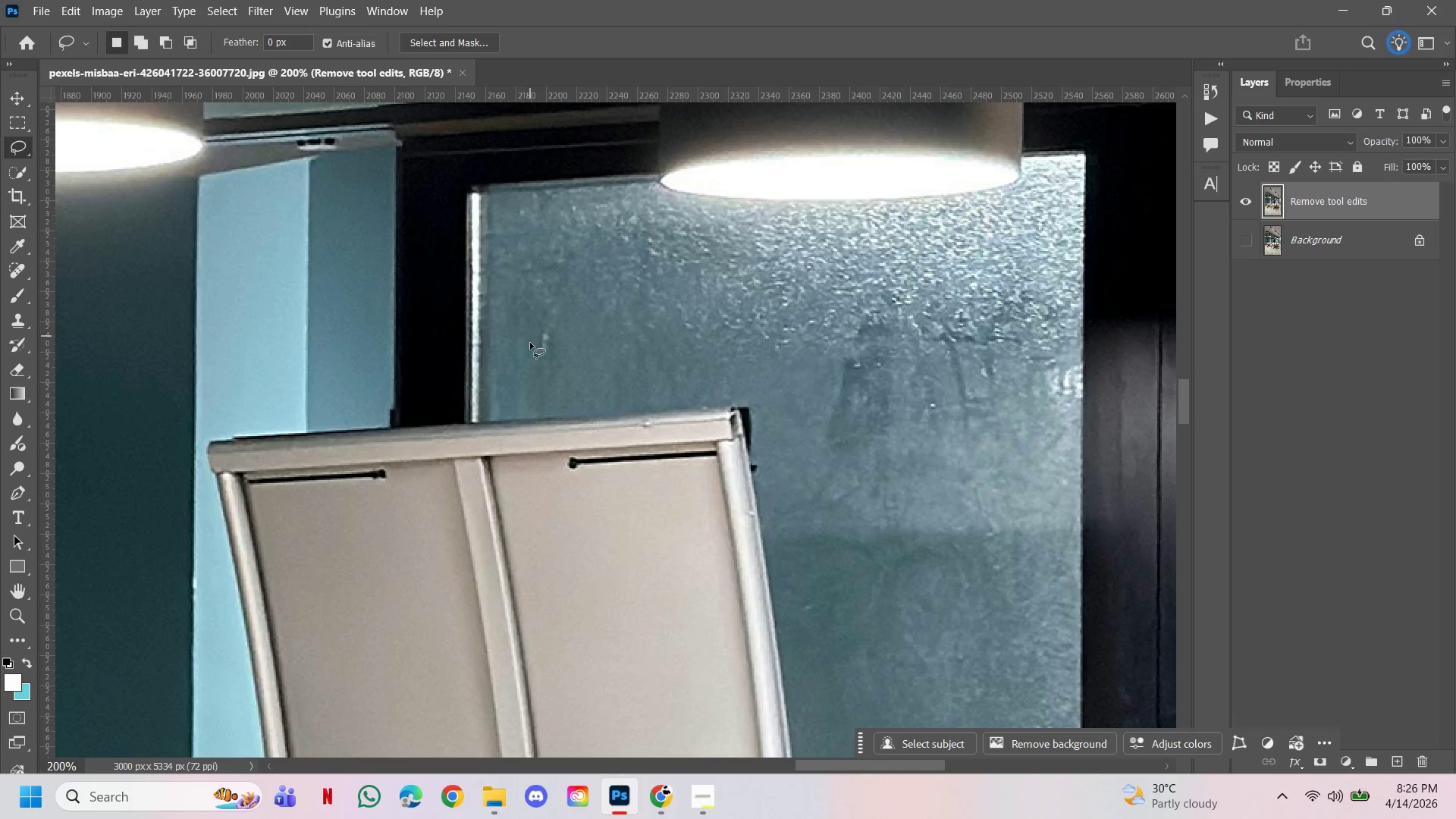 
left_click_drag(start_coordinate=[529, 345], to_coordinate=[1012, 281])
 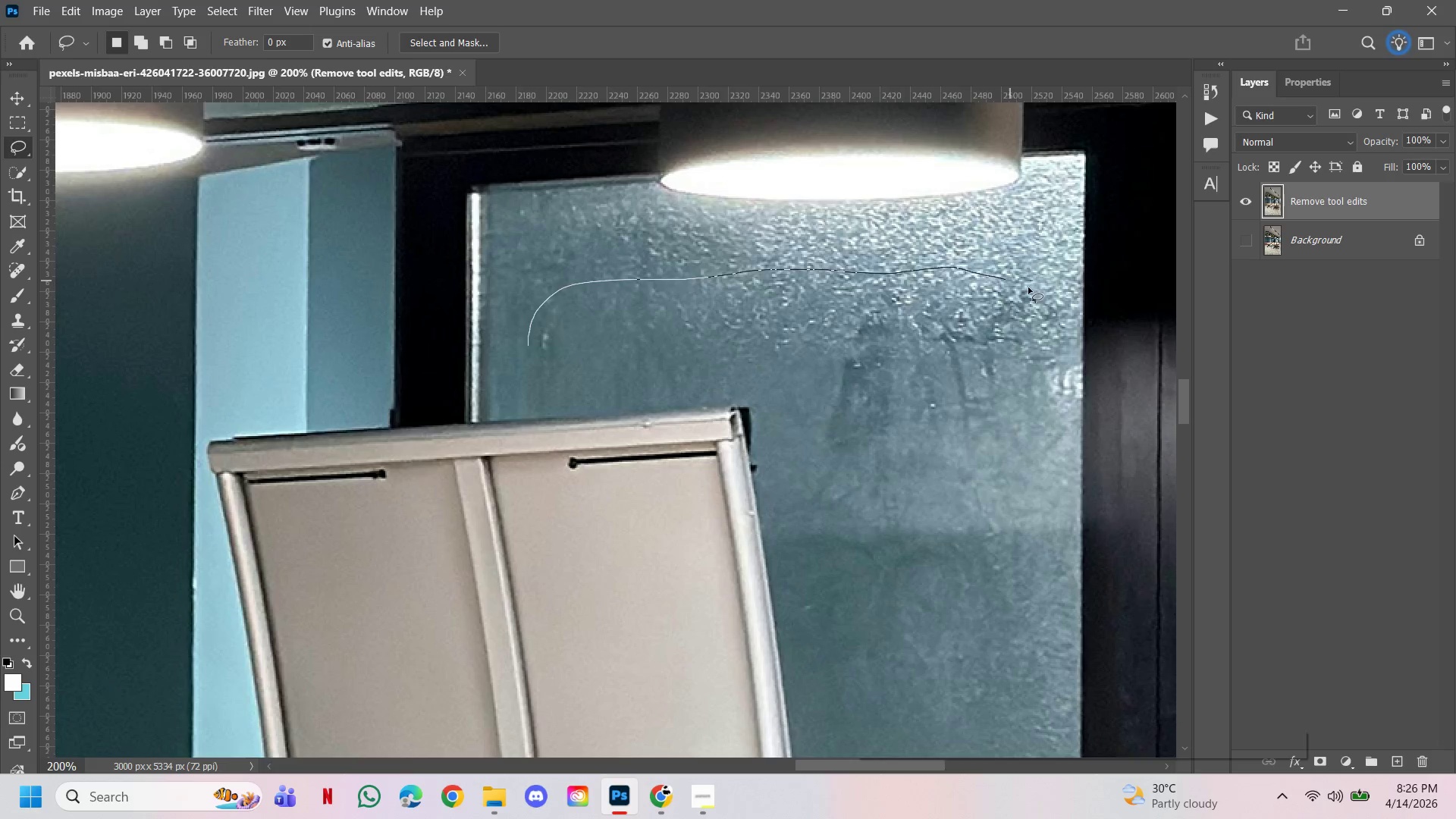 
left_click_drag(start_coordinate=[1016, 282], to_coordinate=[863, 250])
 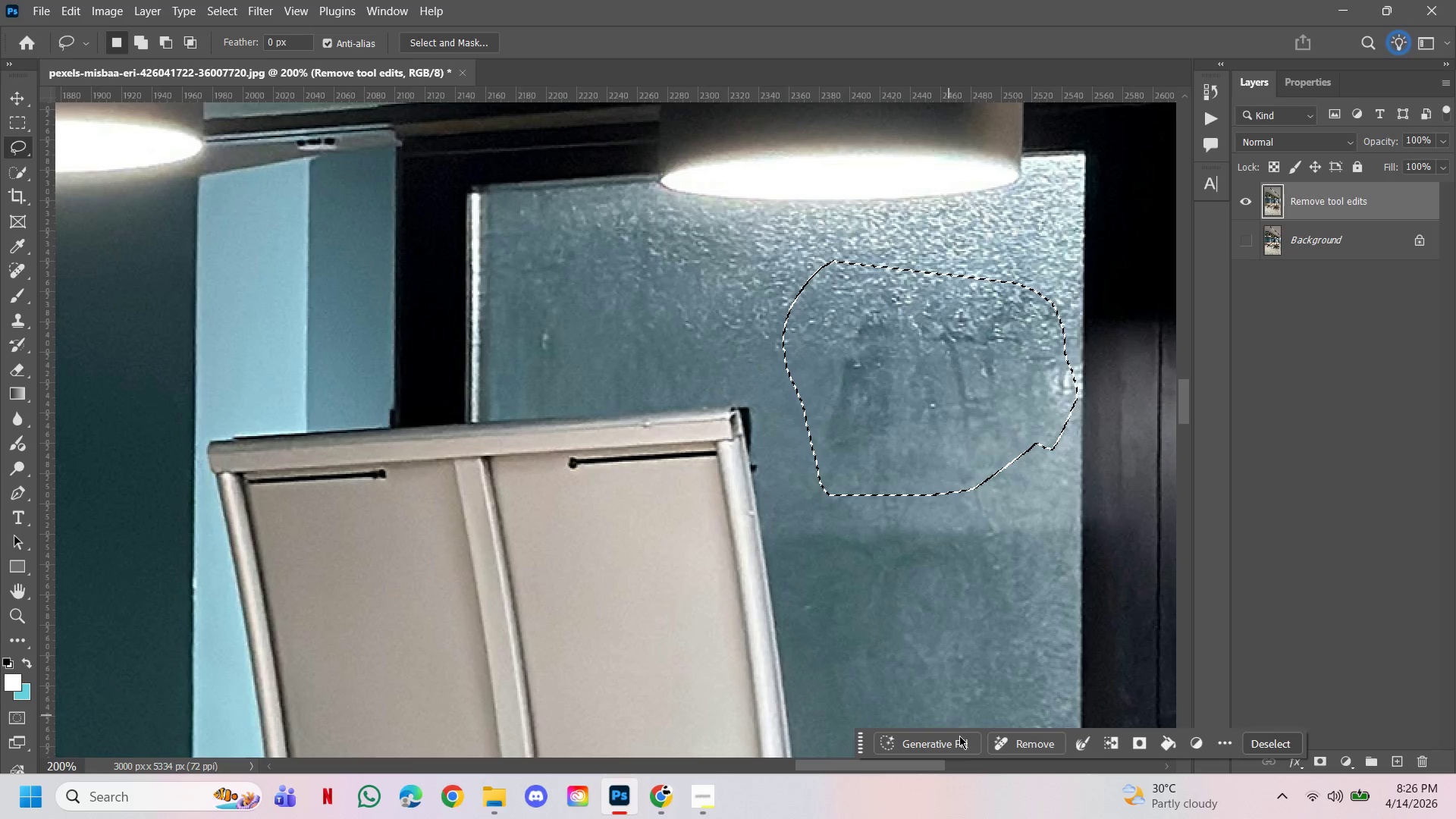 
left_click([1037, 737])
 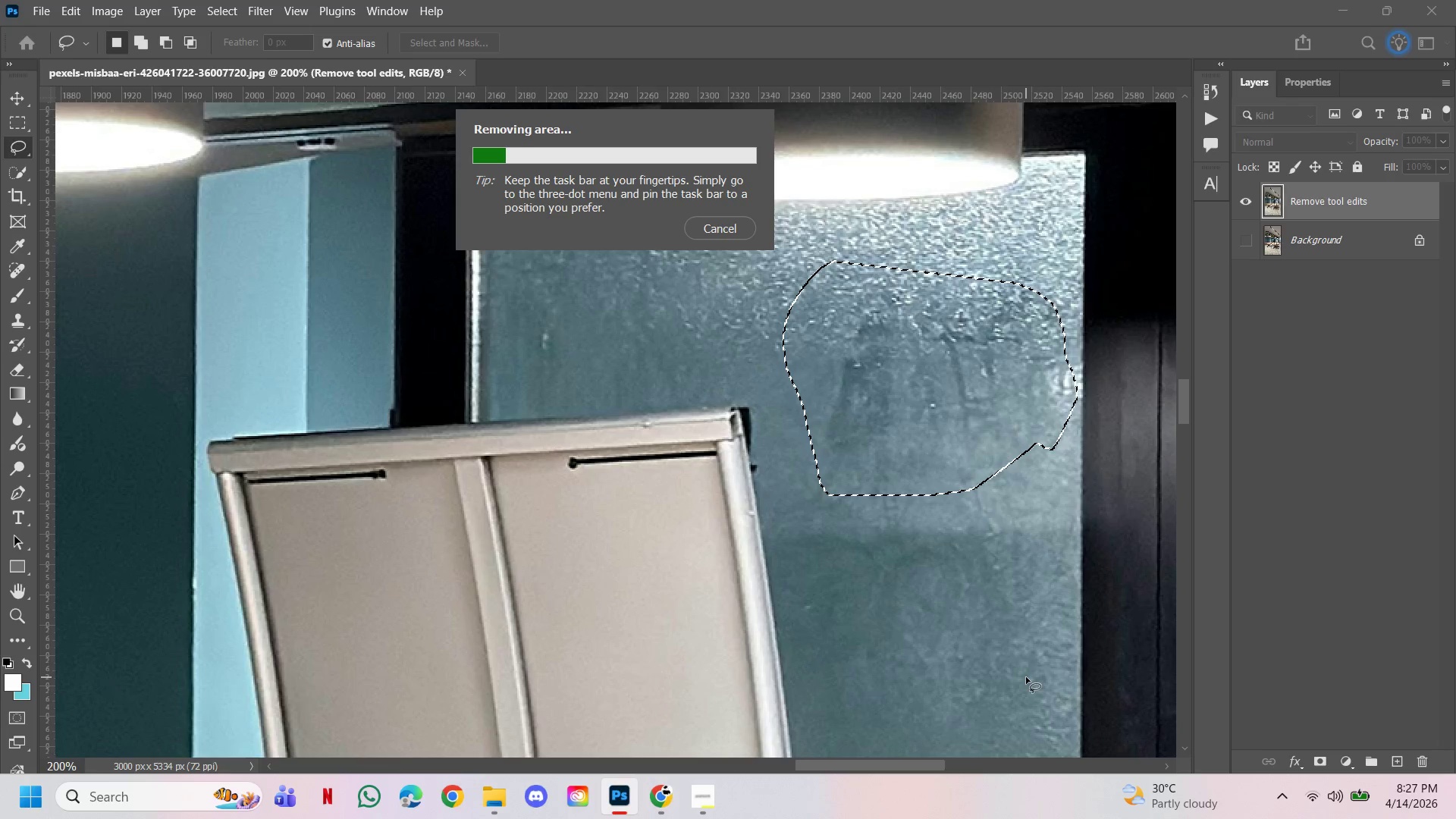 
wait(26.14)
 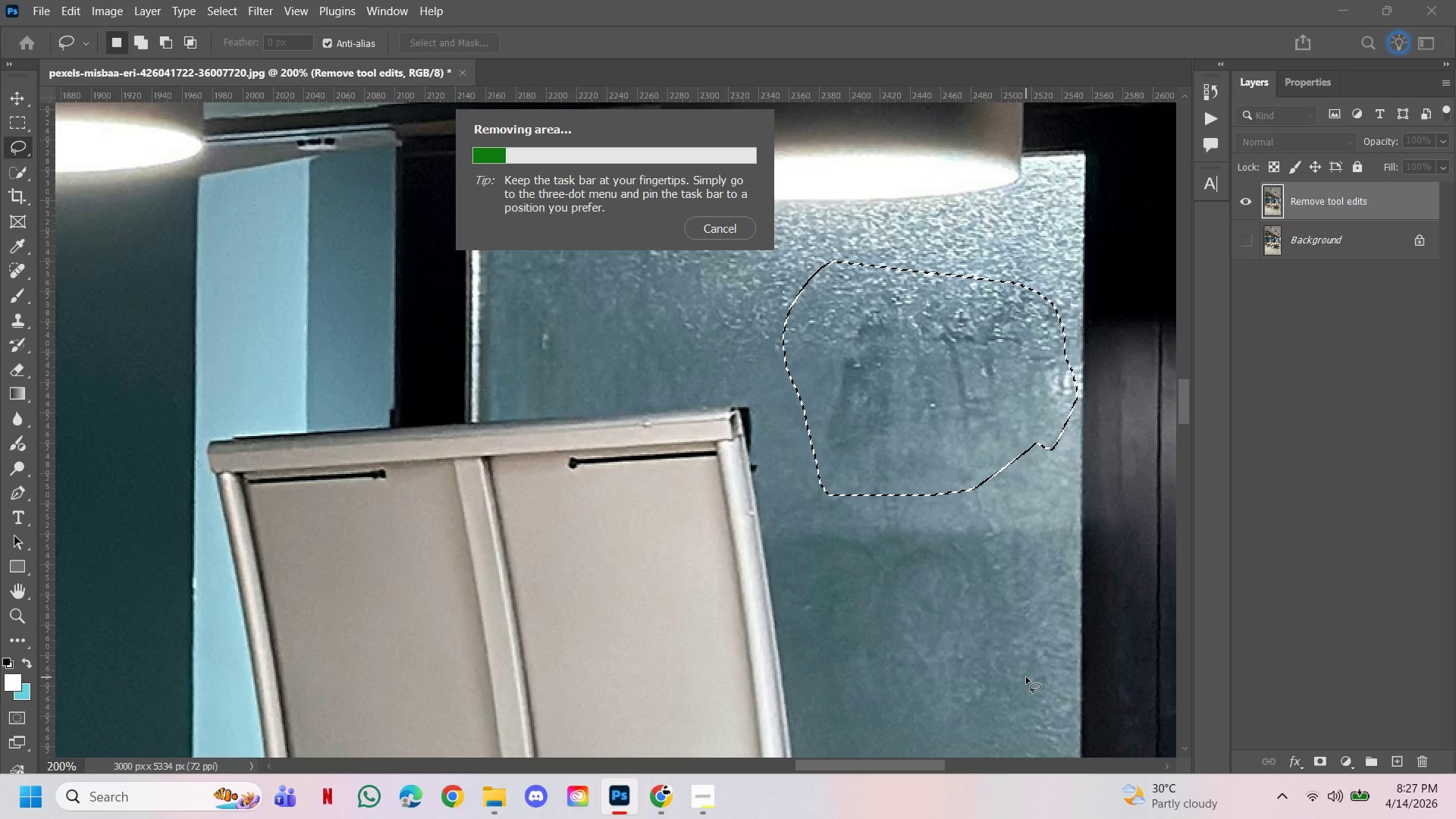 
double_click([1240, 203])
 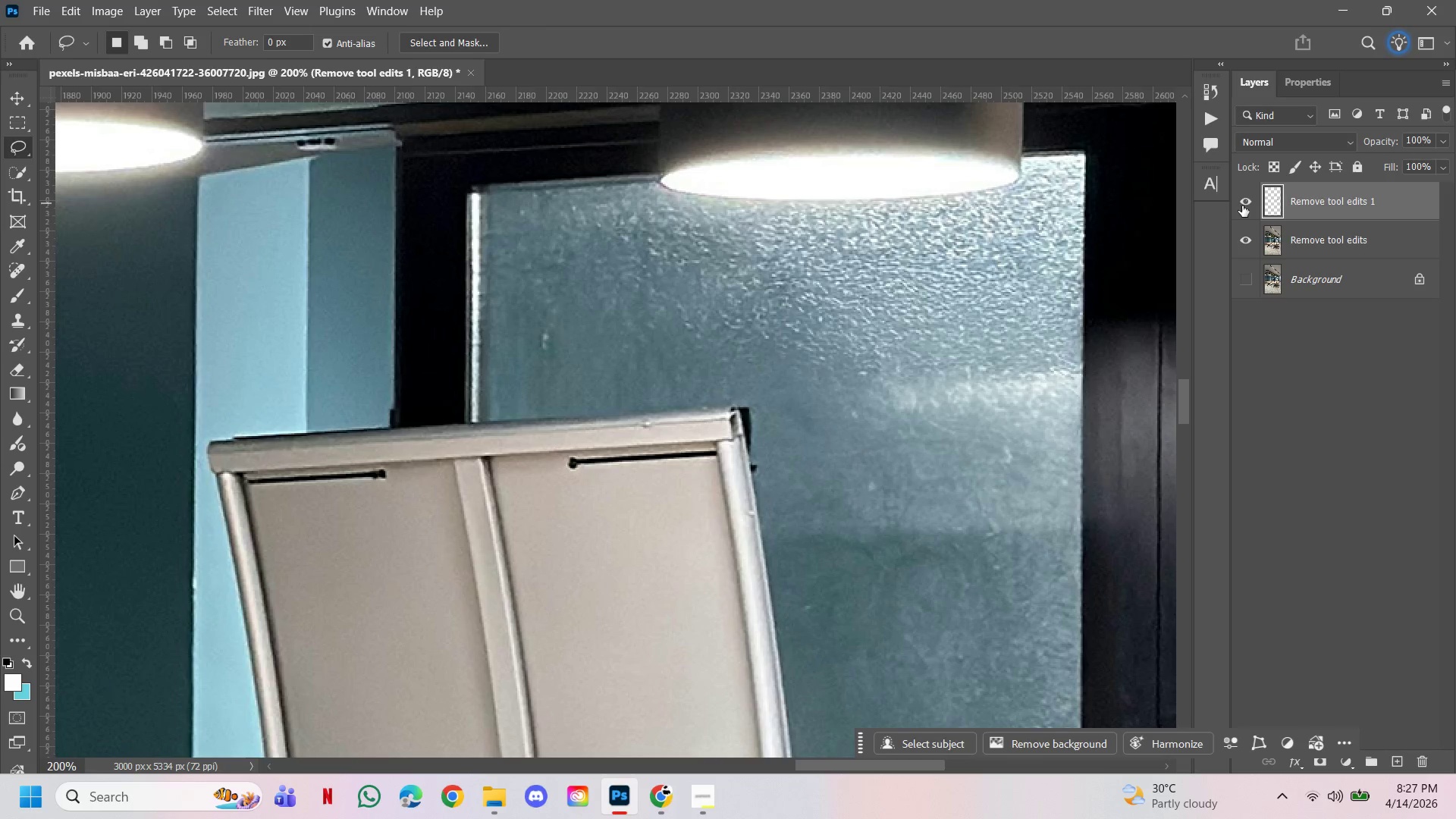 
left_click([1244, 203])
 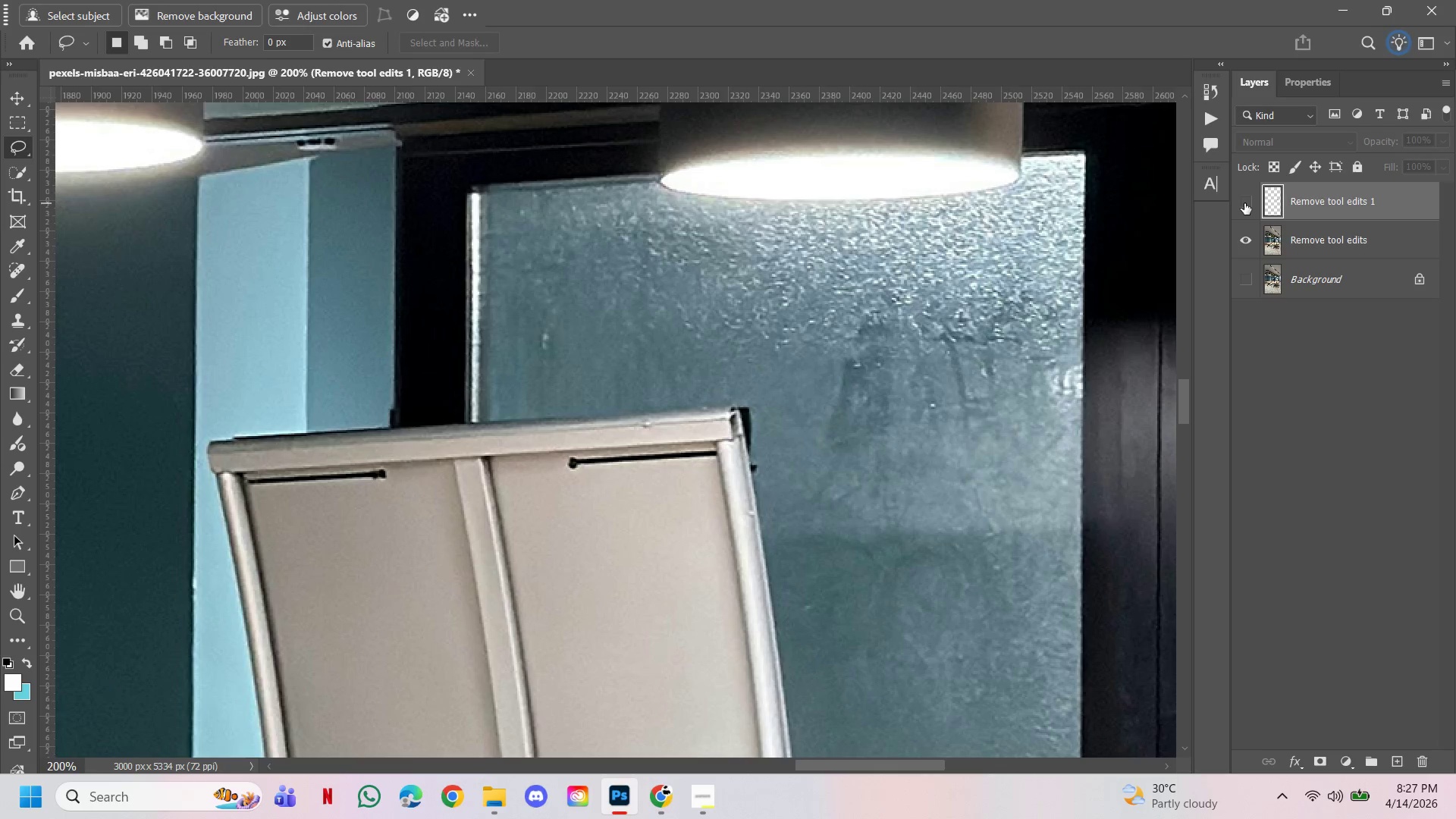 
left_click([1244, 203])
 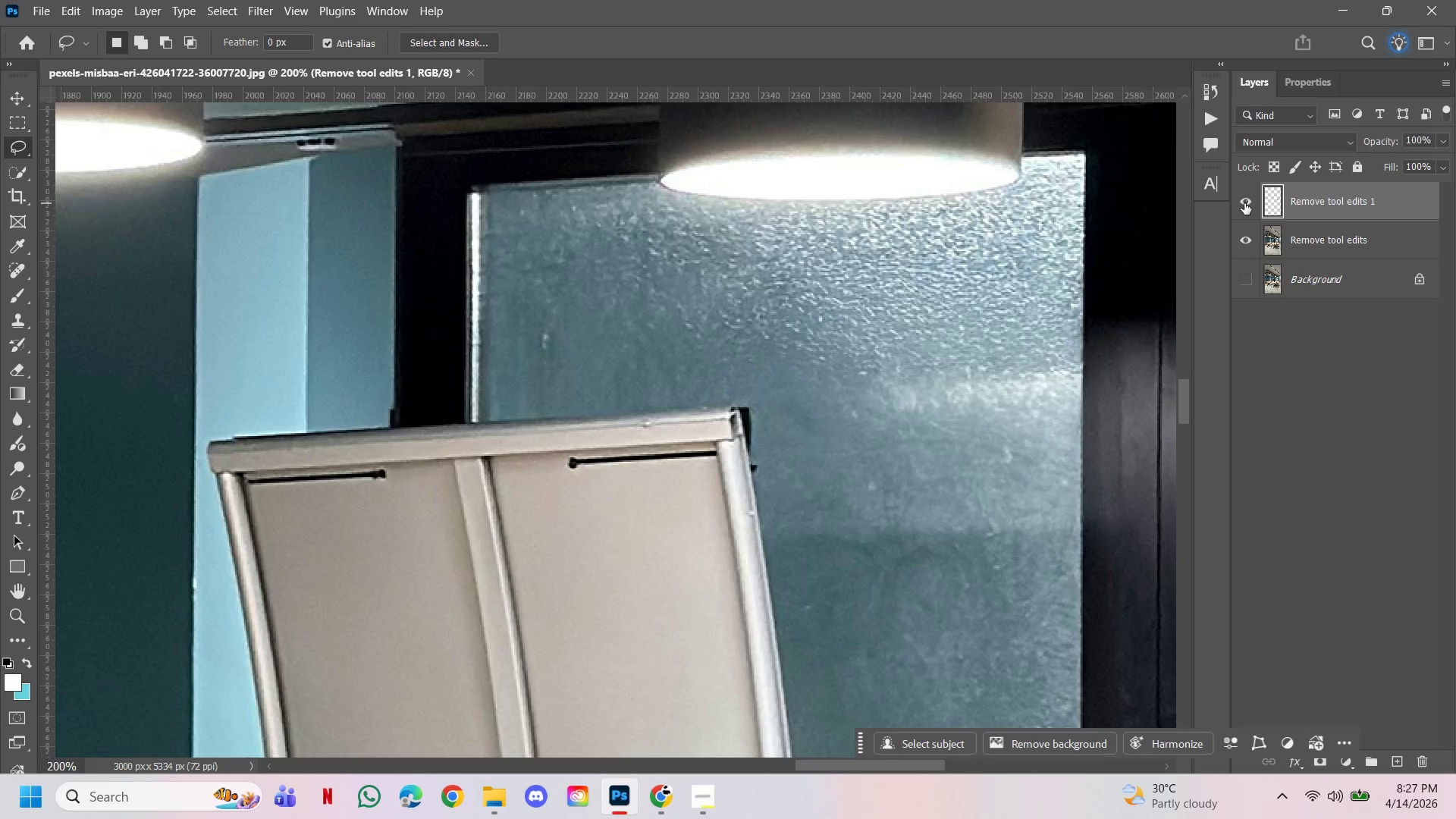 
double_click([1244, 203])
 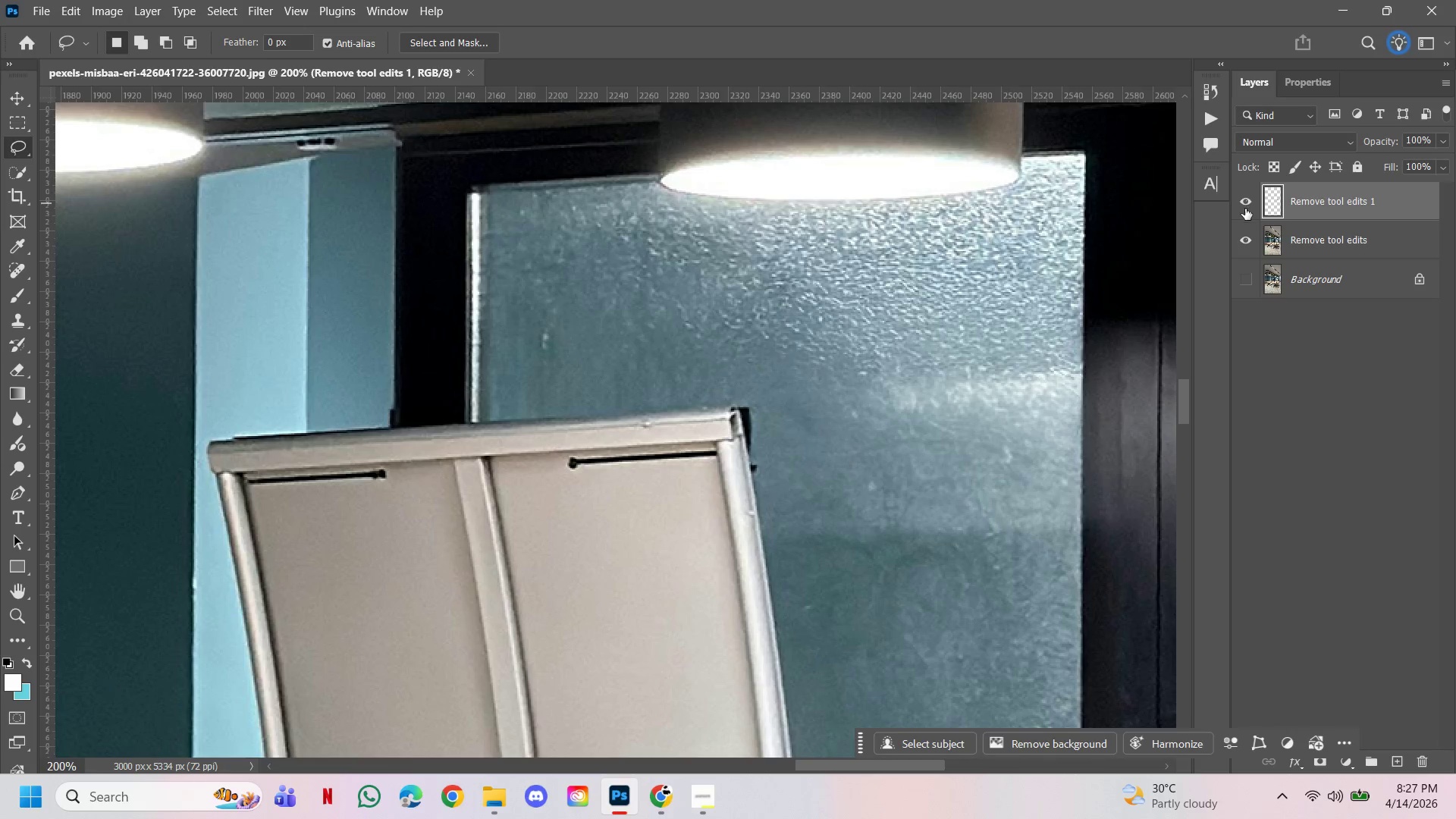 
left_click([1245, 209])
 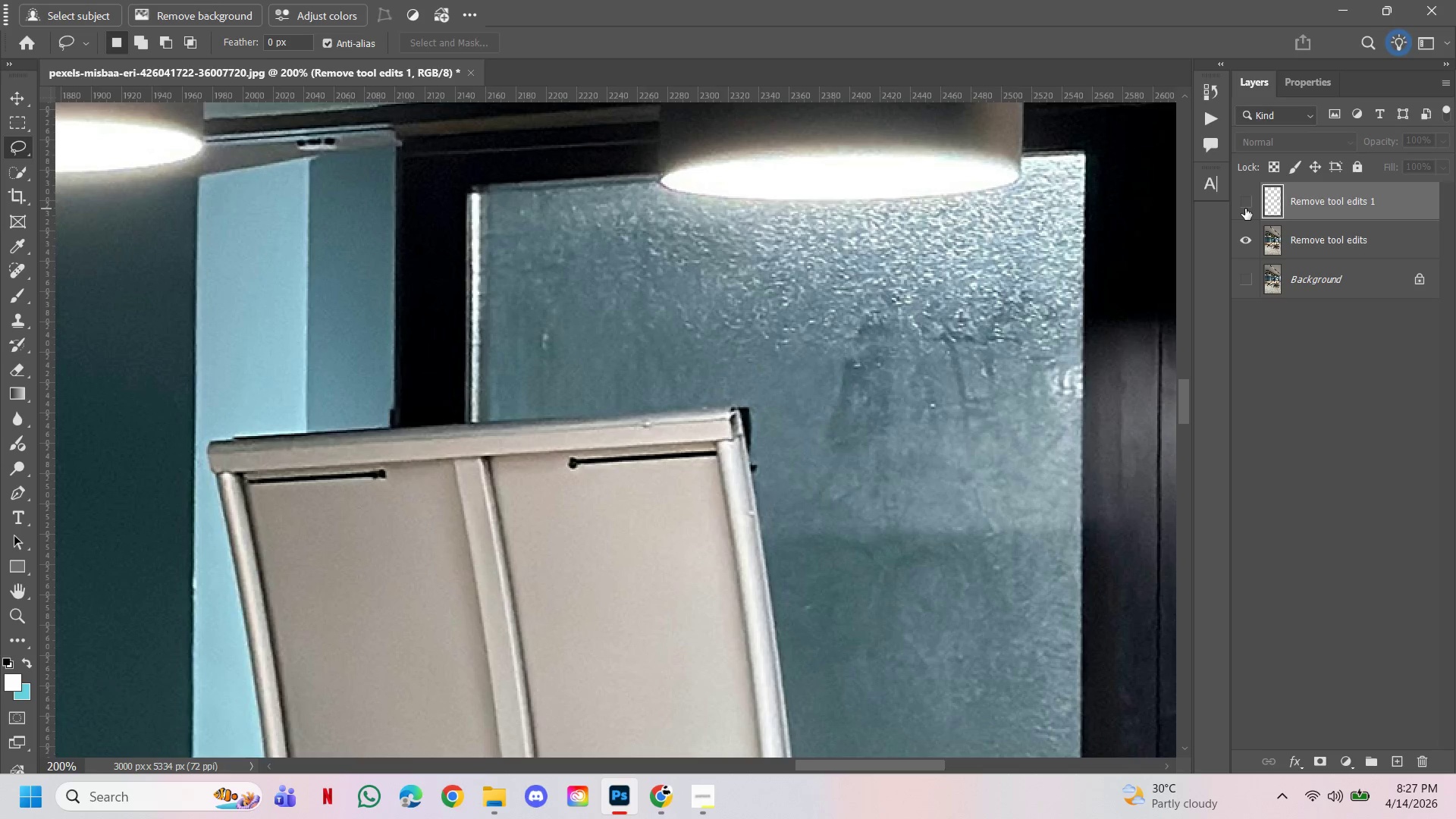 
double_click([1245, 209])
 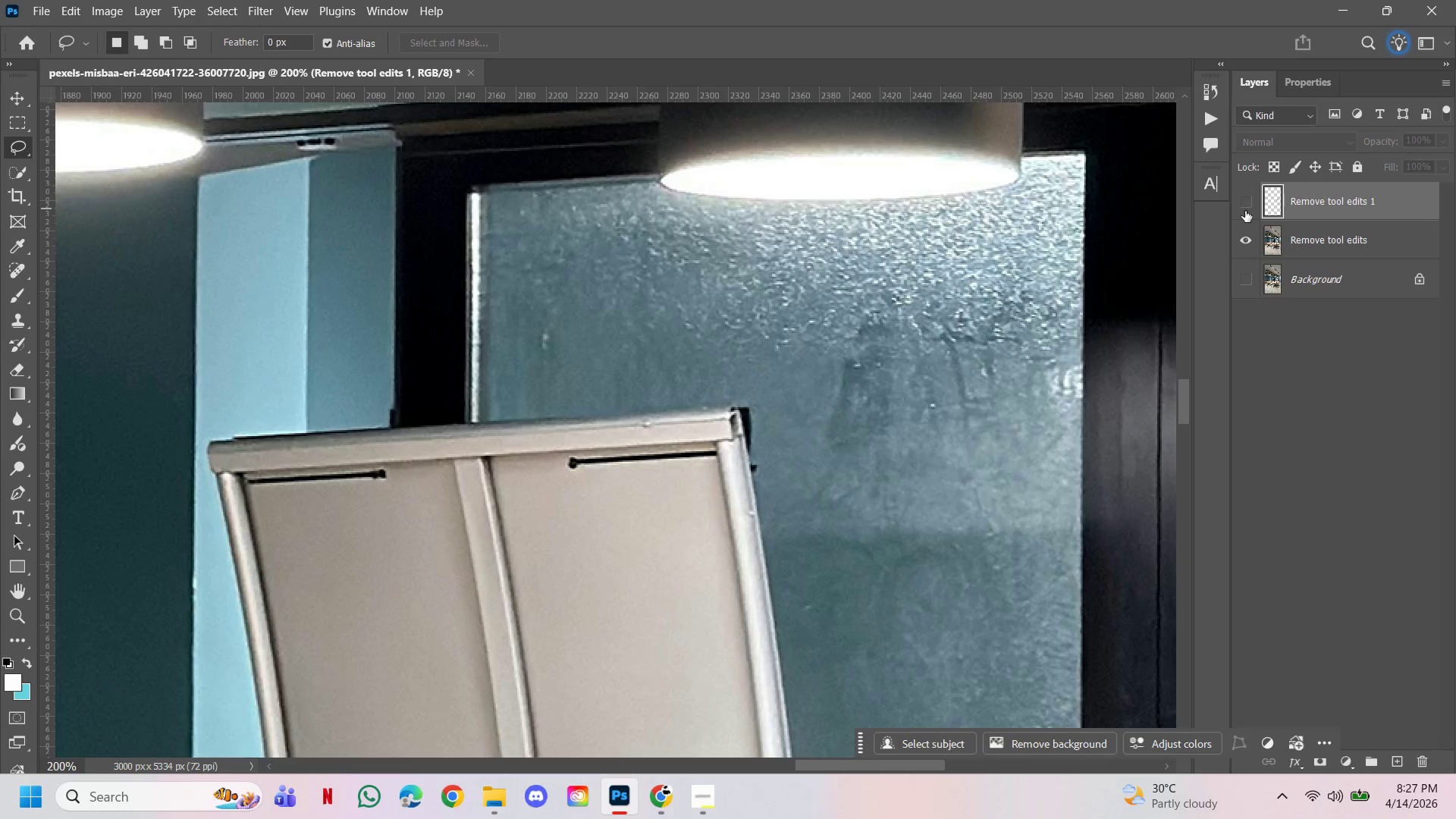 
left_click([1247, 206])
 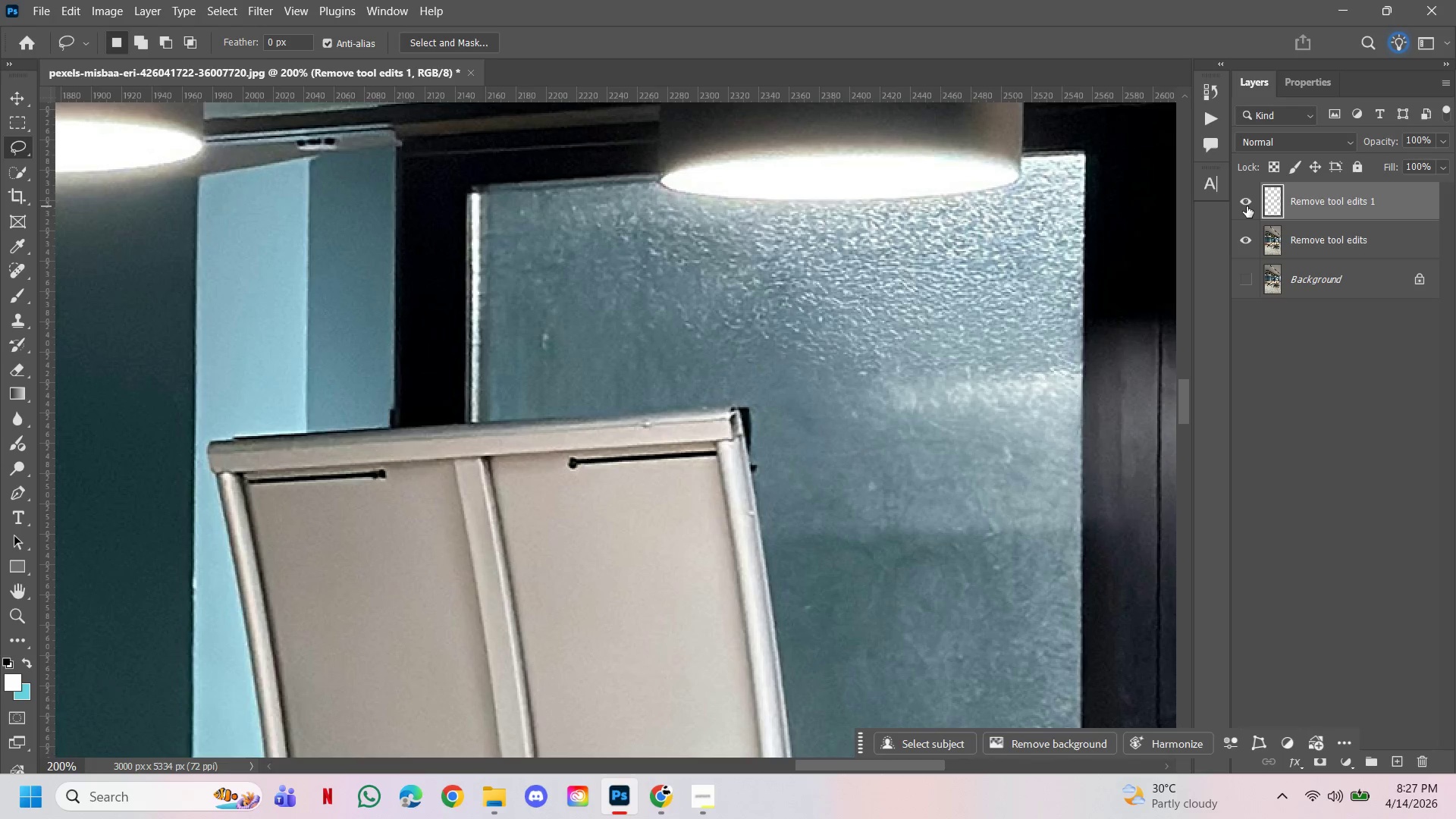 
hold_key(key=ControlLeft, duration=0.92)
 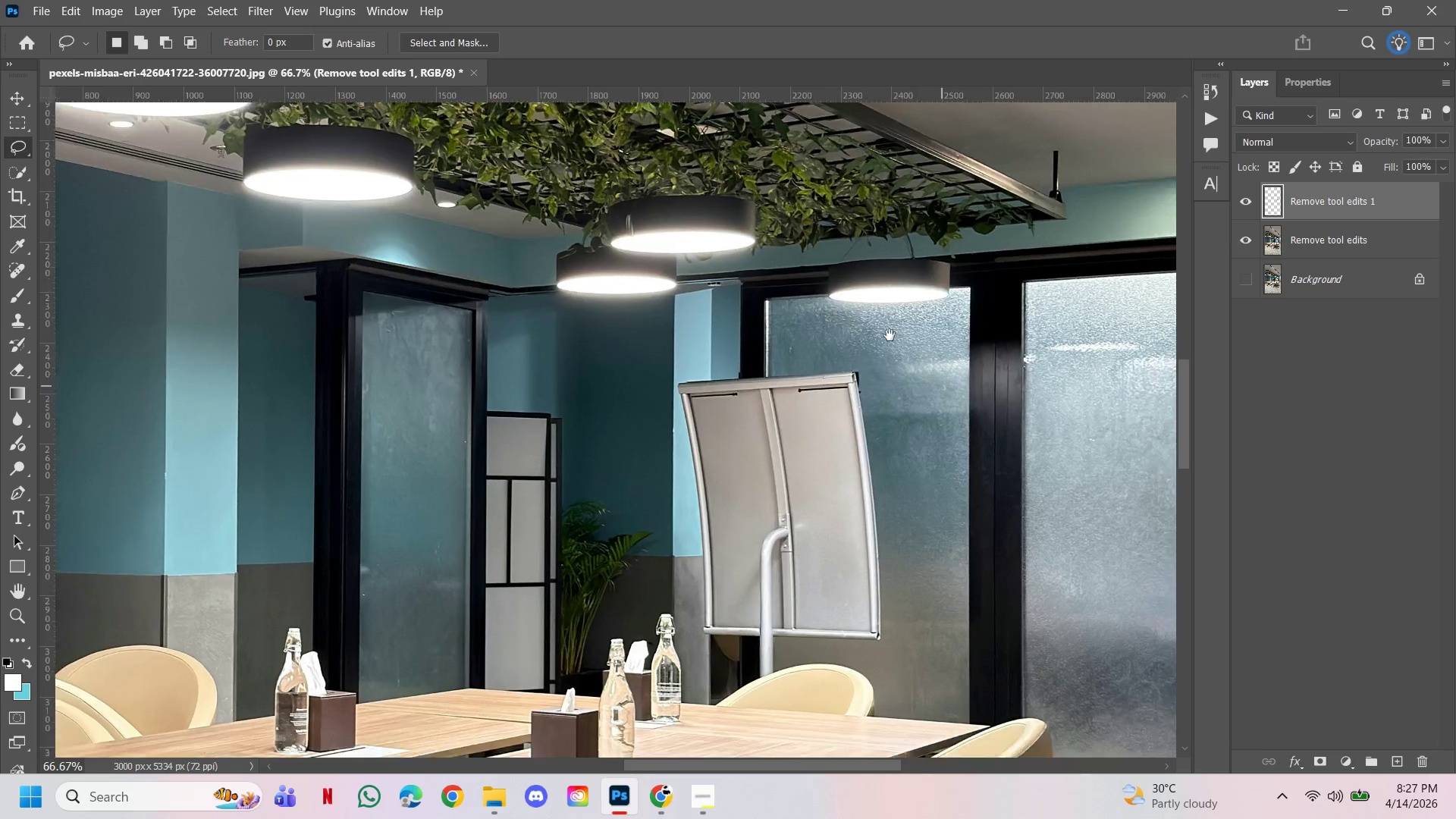 
hold_key(key=AltLeft, duration=0.88)
 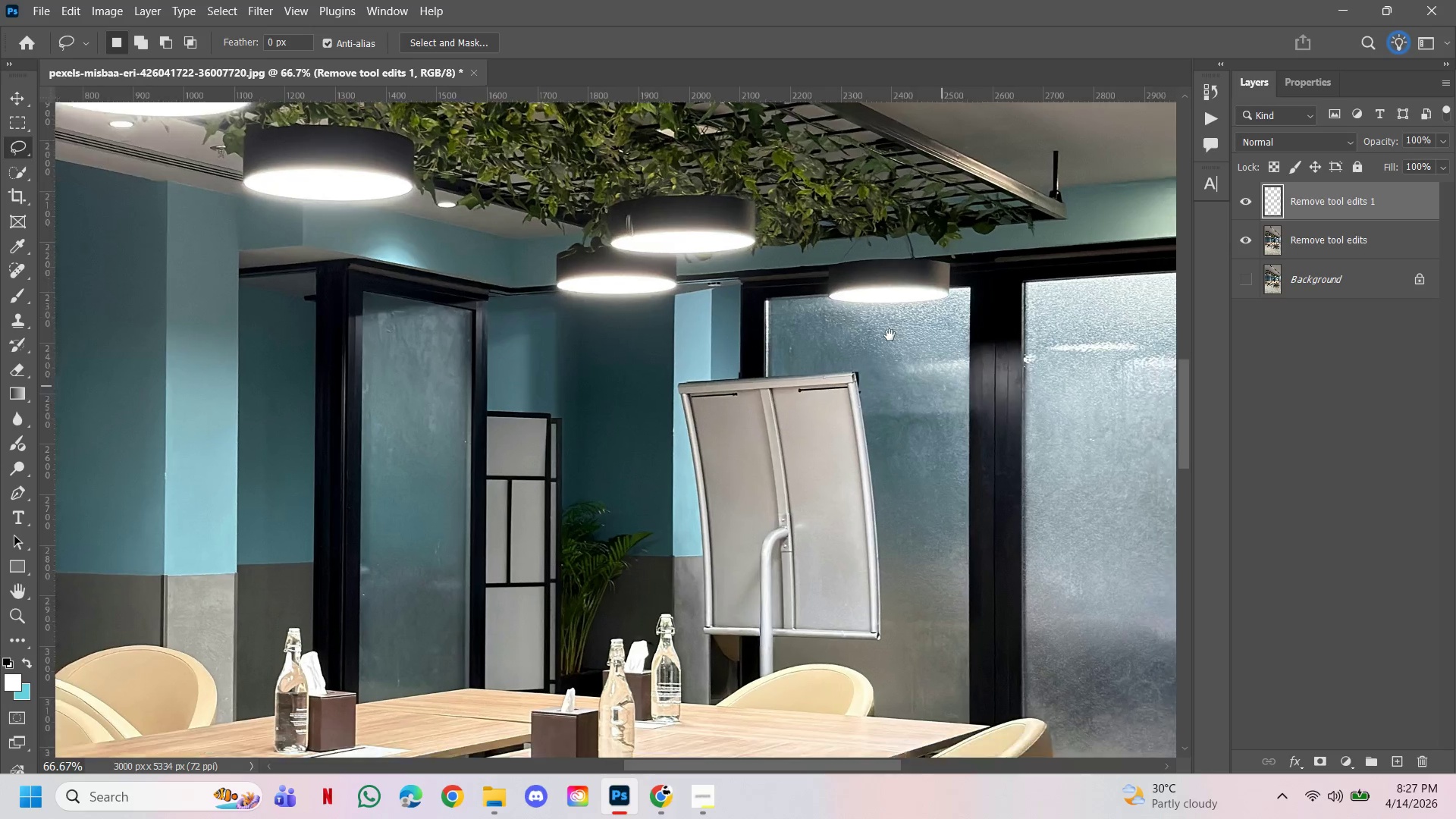 
hold_key(key=Space, duration=1.5)
 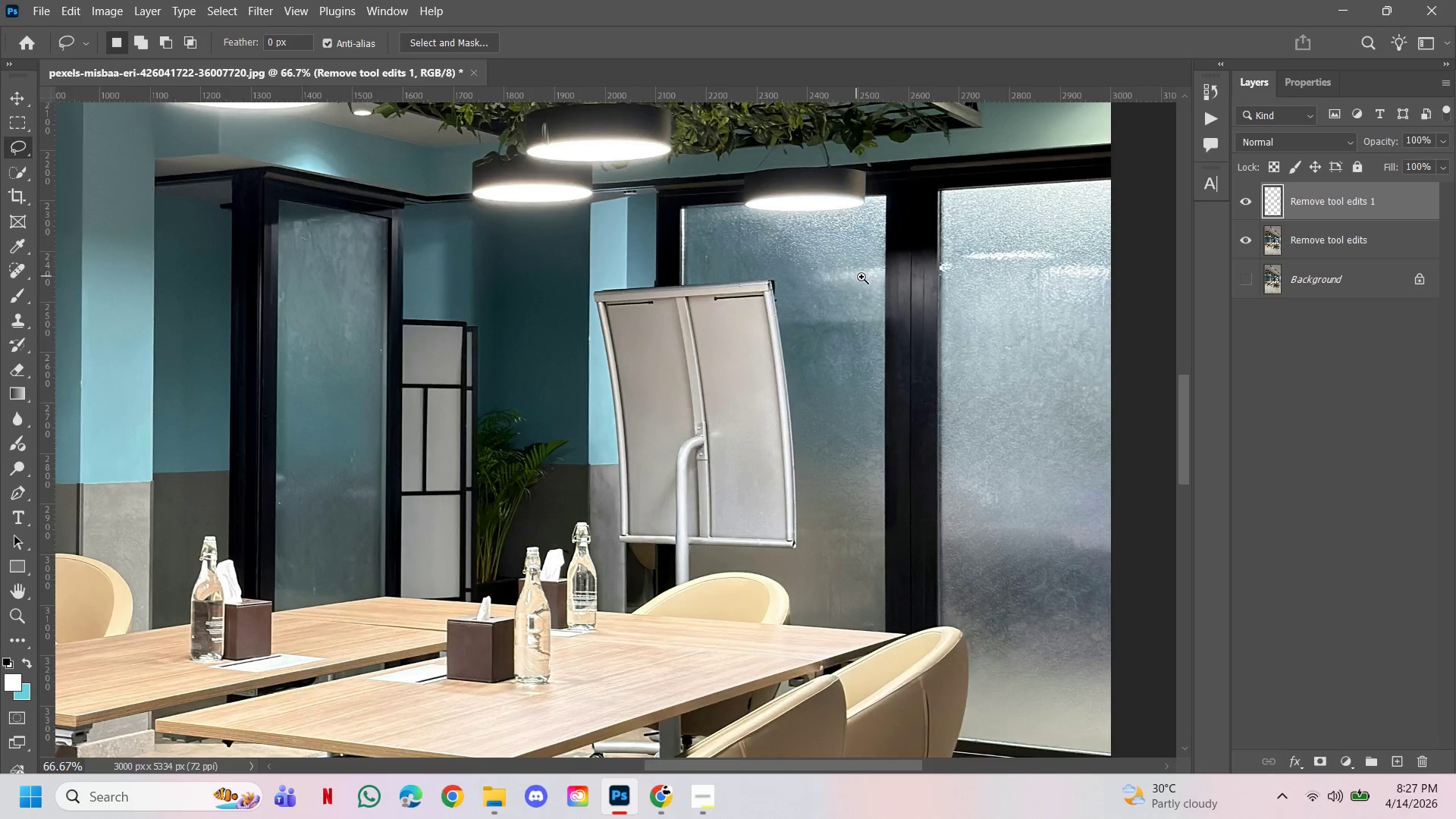 
double_click([987, 412])
 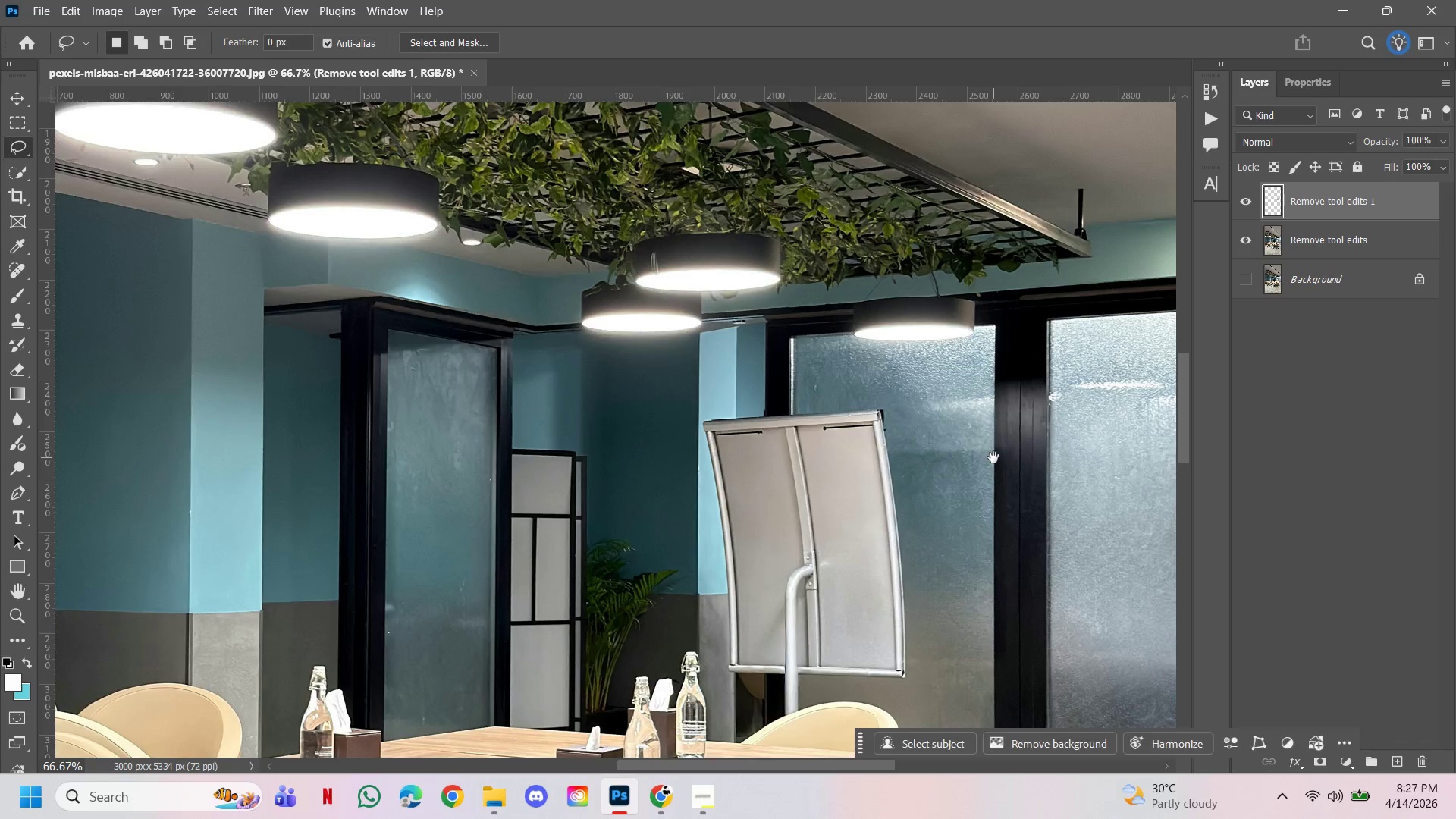 
left_click_drag(start_coordinate=[993, 457], to_coordinate=[884, 328])
 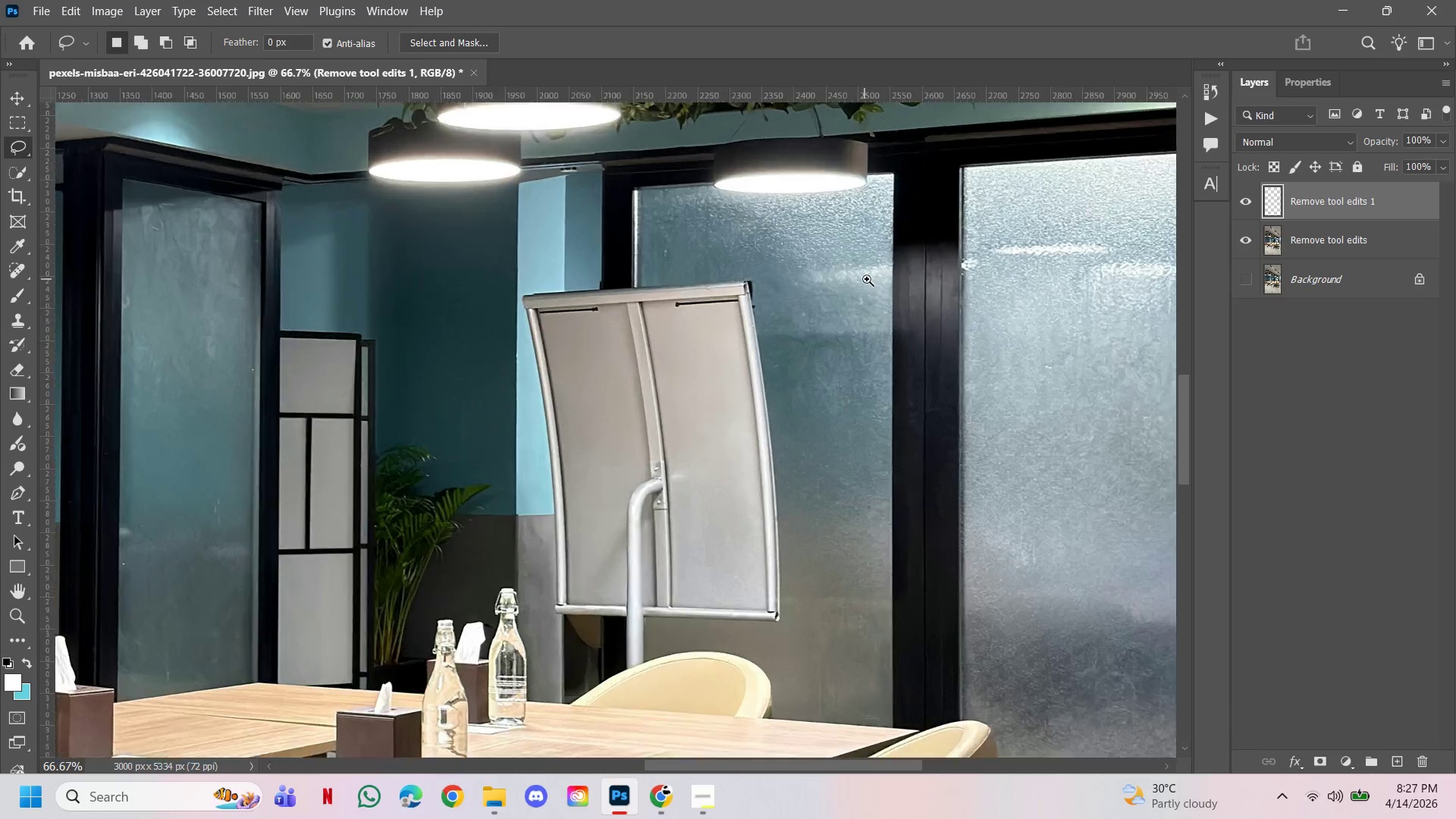 
hold_key(key=Space, duration=2.52)
 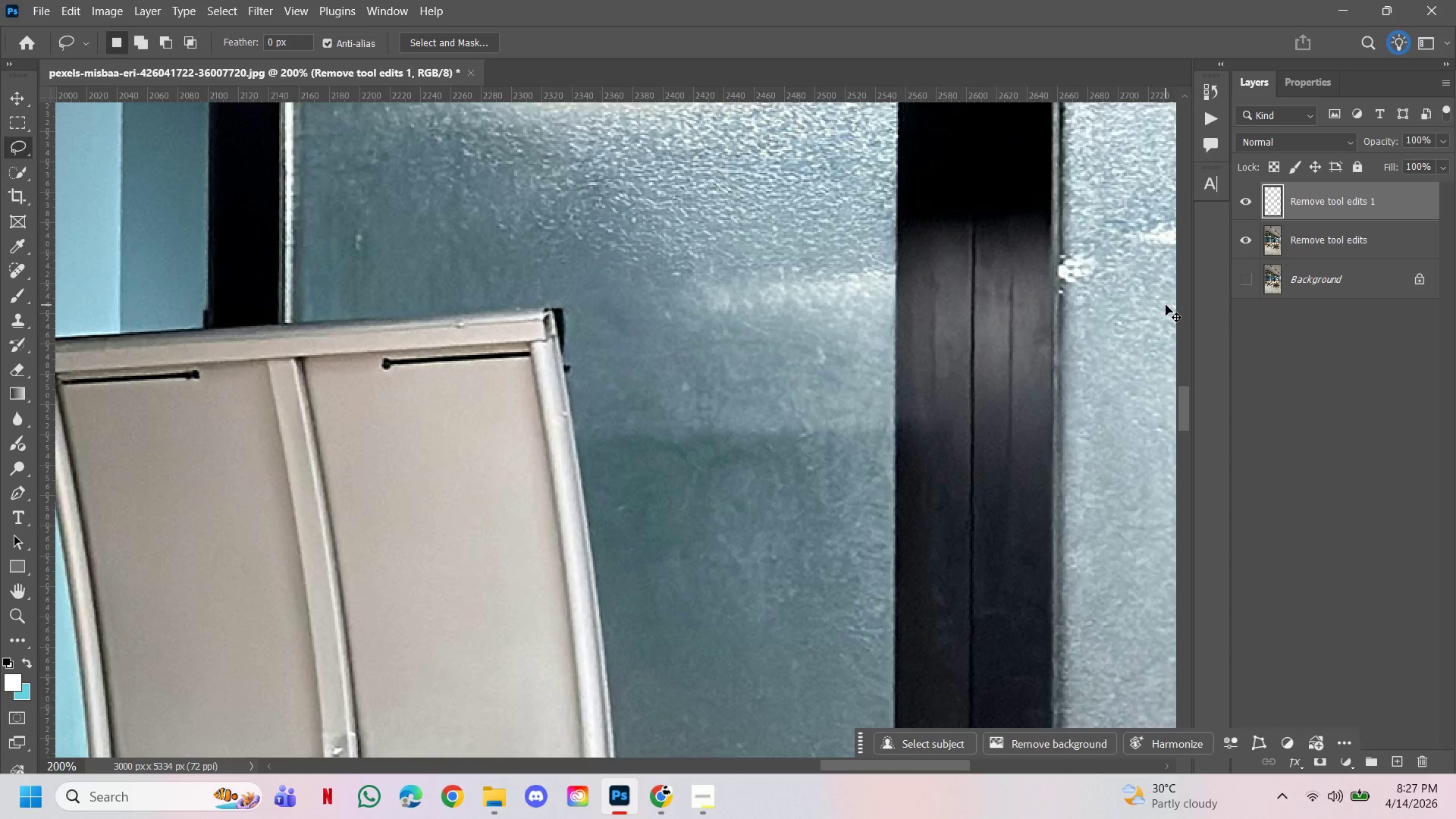 
hold_key(key=ControlLeft, duration=1.36)
double_click([867, 279])
 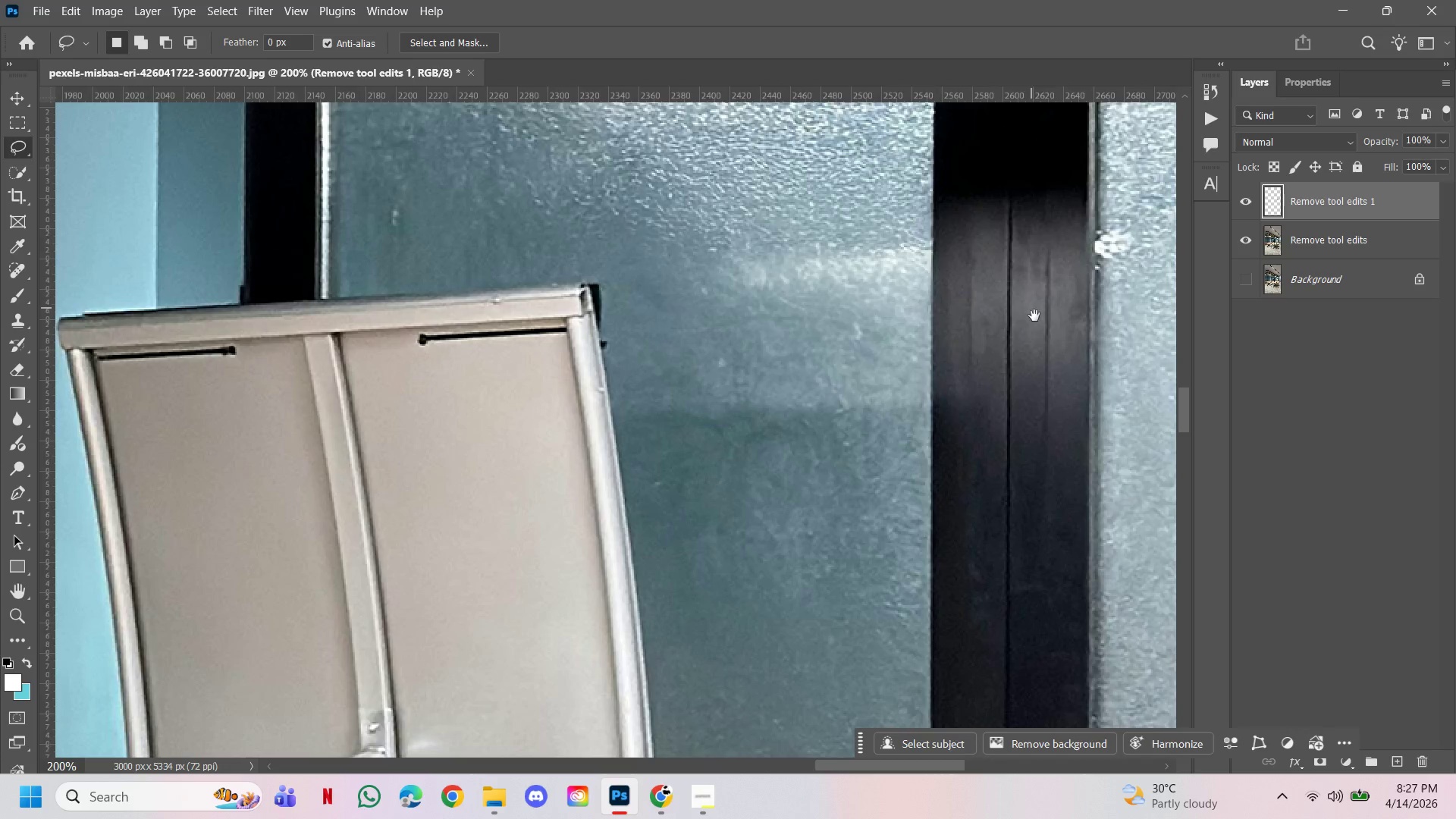 
left_click_drag(start_coordinate=[1034, 315], to_coordinate=[998, 340])
 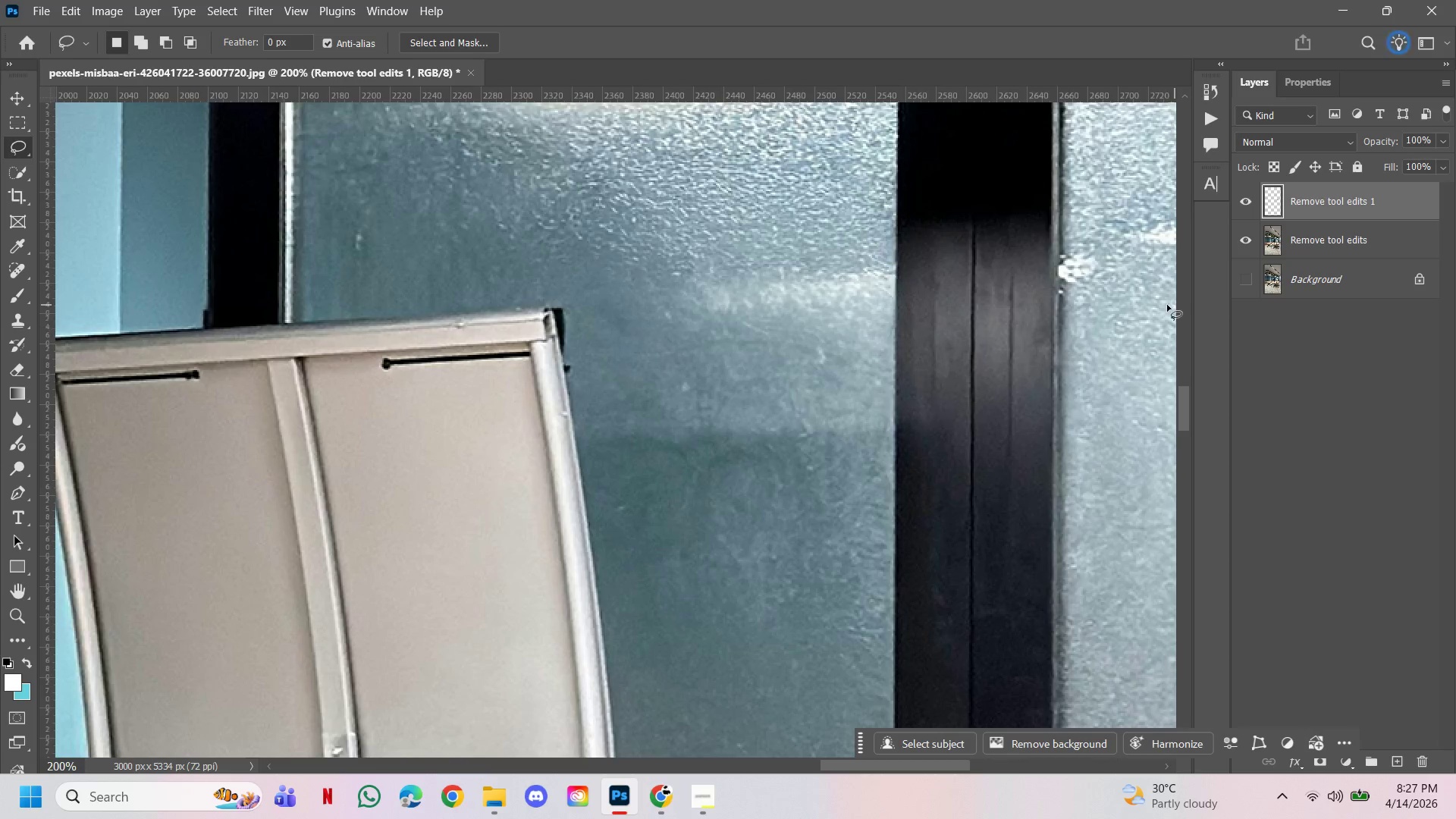 
key(Control+E)
 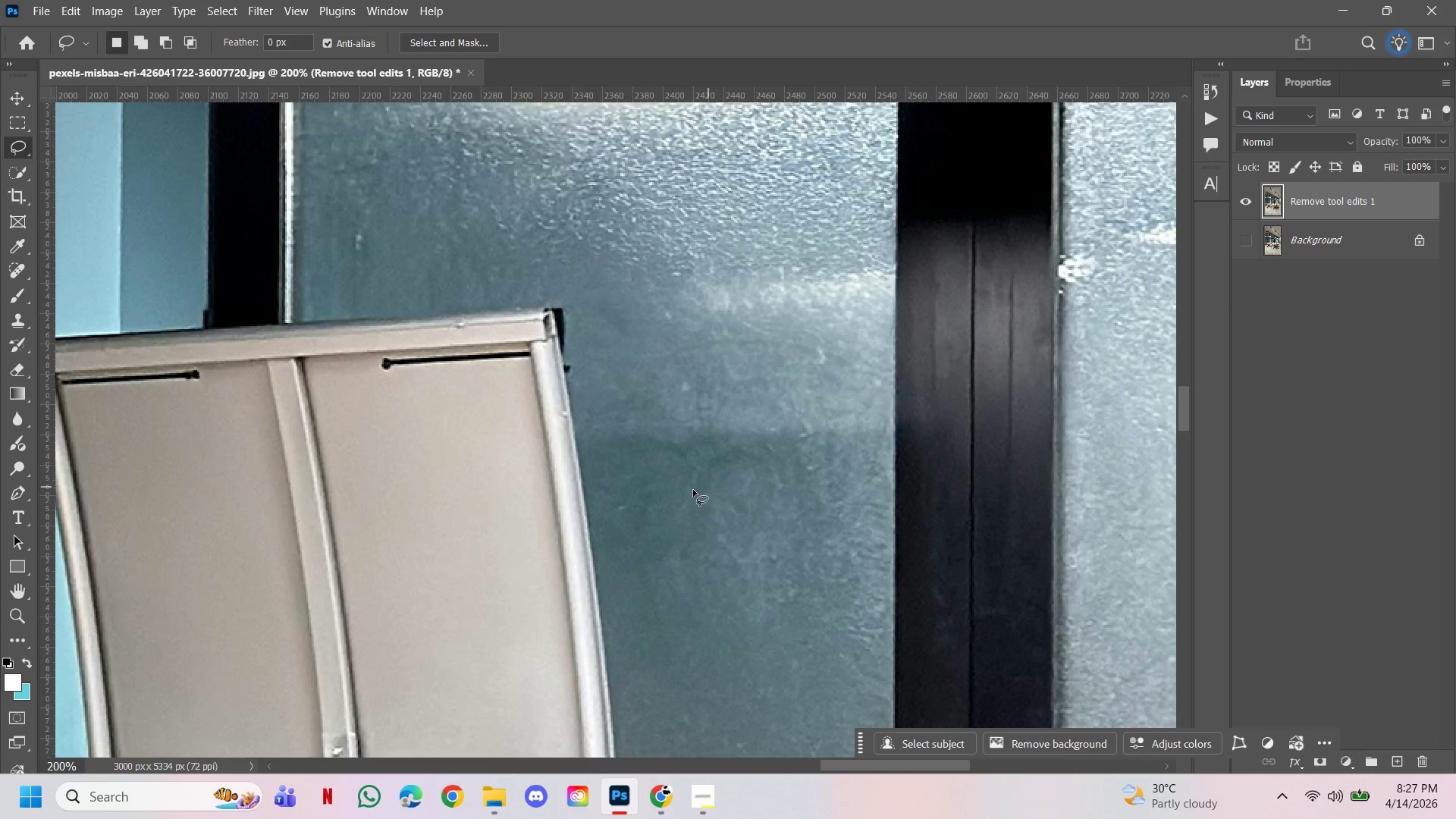 
left_click_drag(start_coordinate=[672, 487], to_coordinate=[652, 488])
 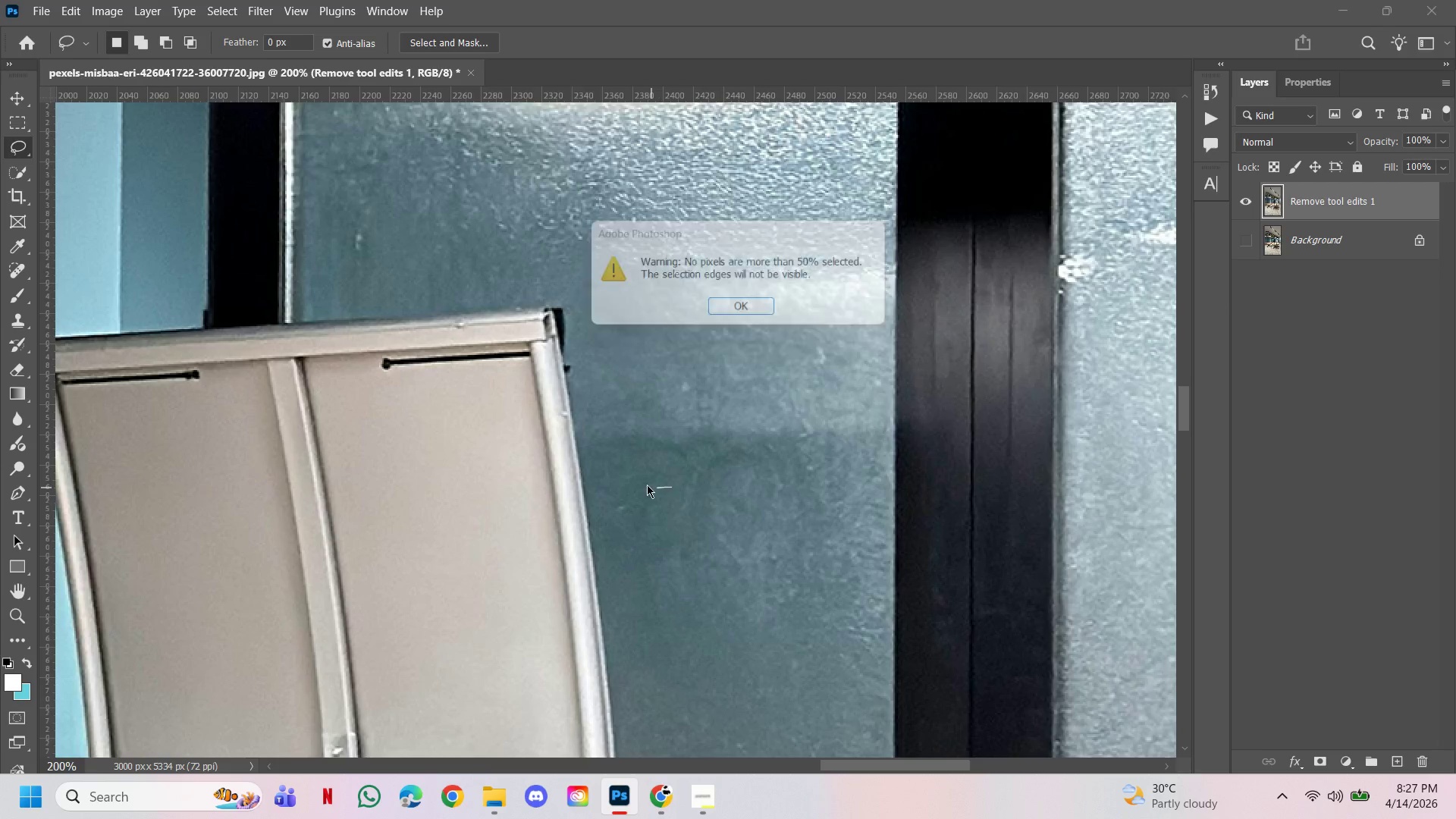 
left_click_drag(start_coordinate=[650, 486], to_coordinate=[623, 452])
 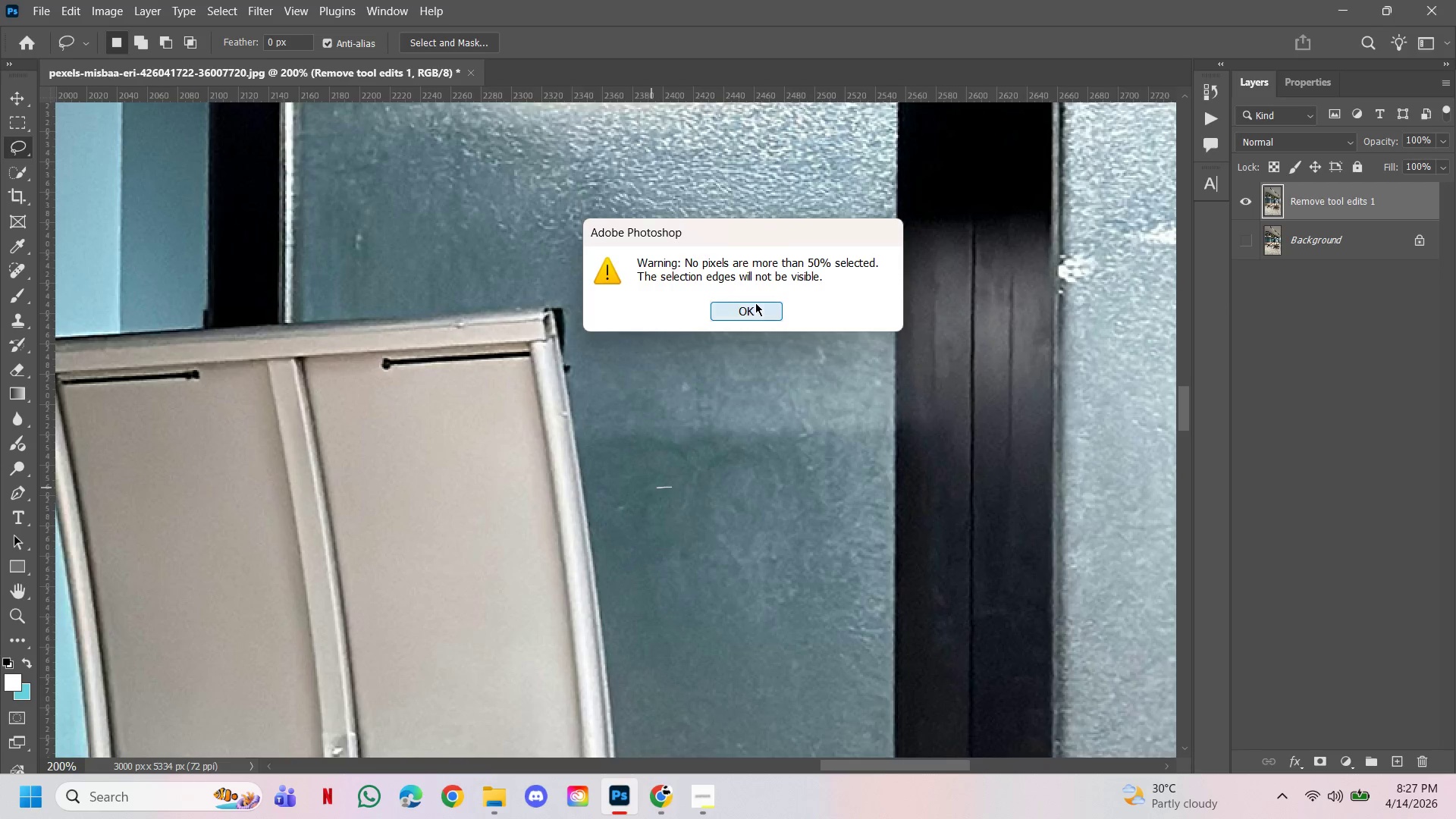 
double_click([754, 312])
 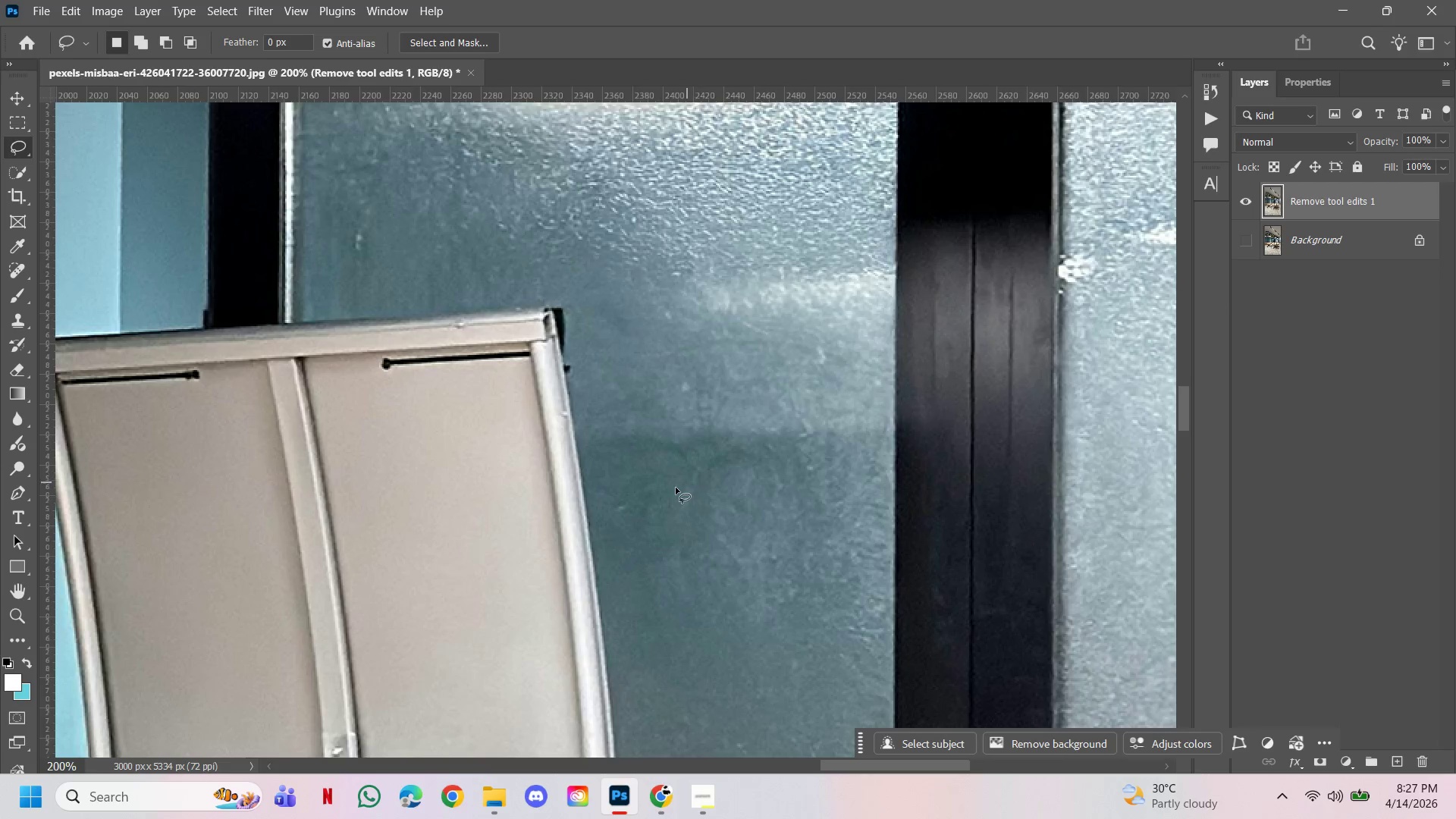 
left_click_drag(start_coordinate=[664, 491], to_coordinate=[736, 220])
 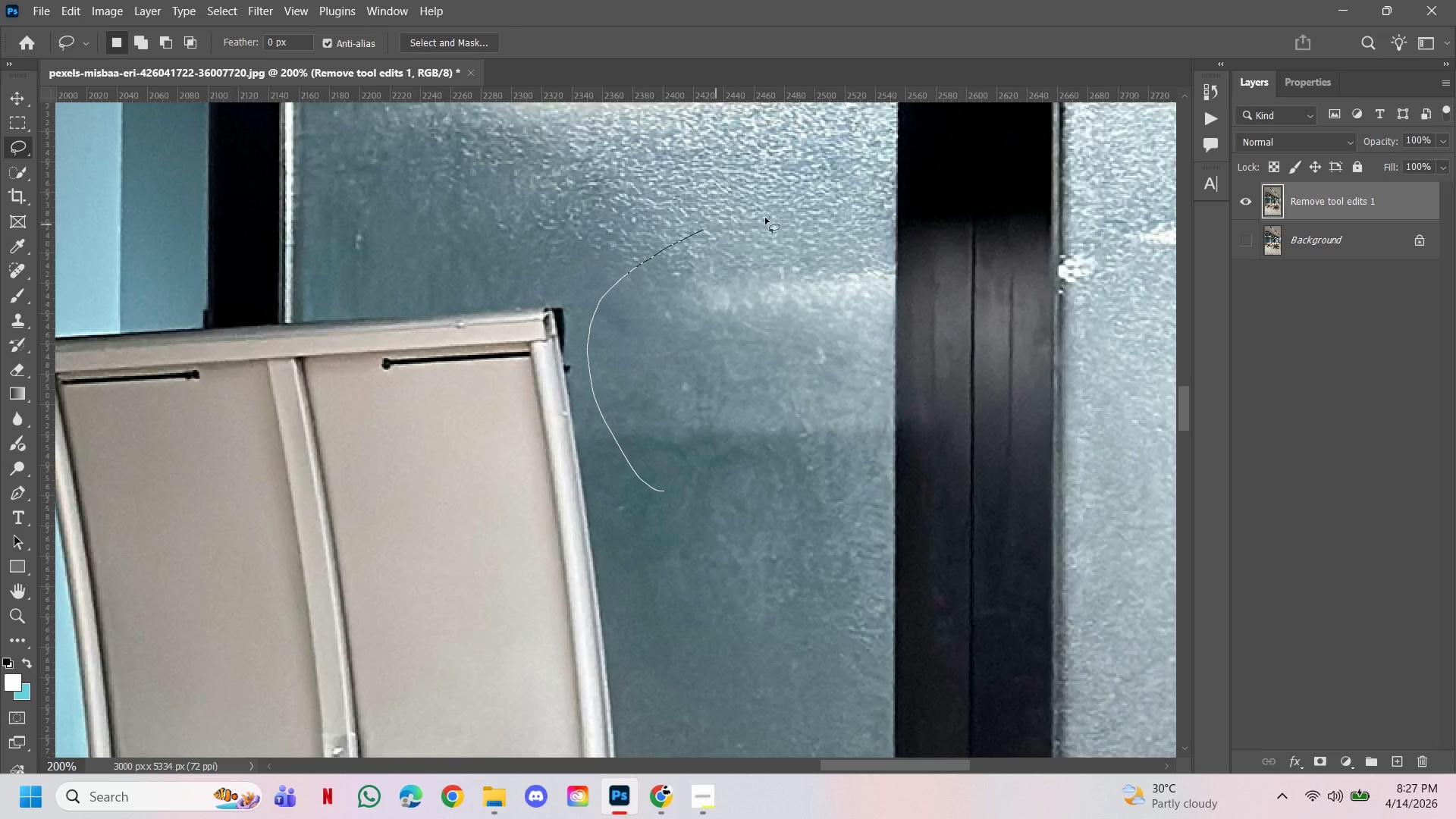 
left_click_drag(start_coordinate=[742, 219], to_coordinate=[749, 214])
 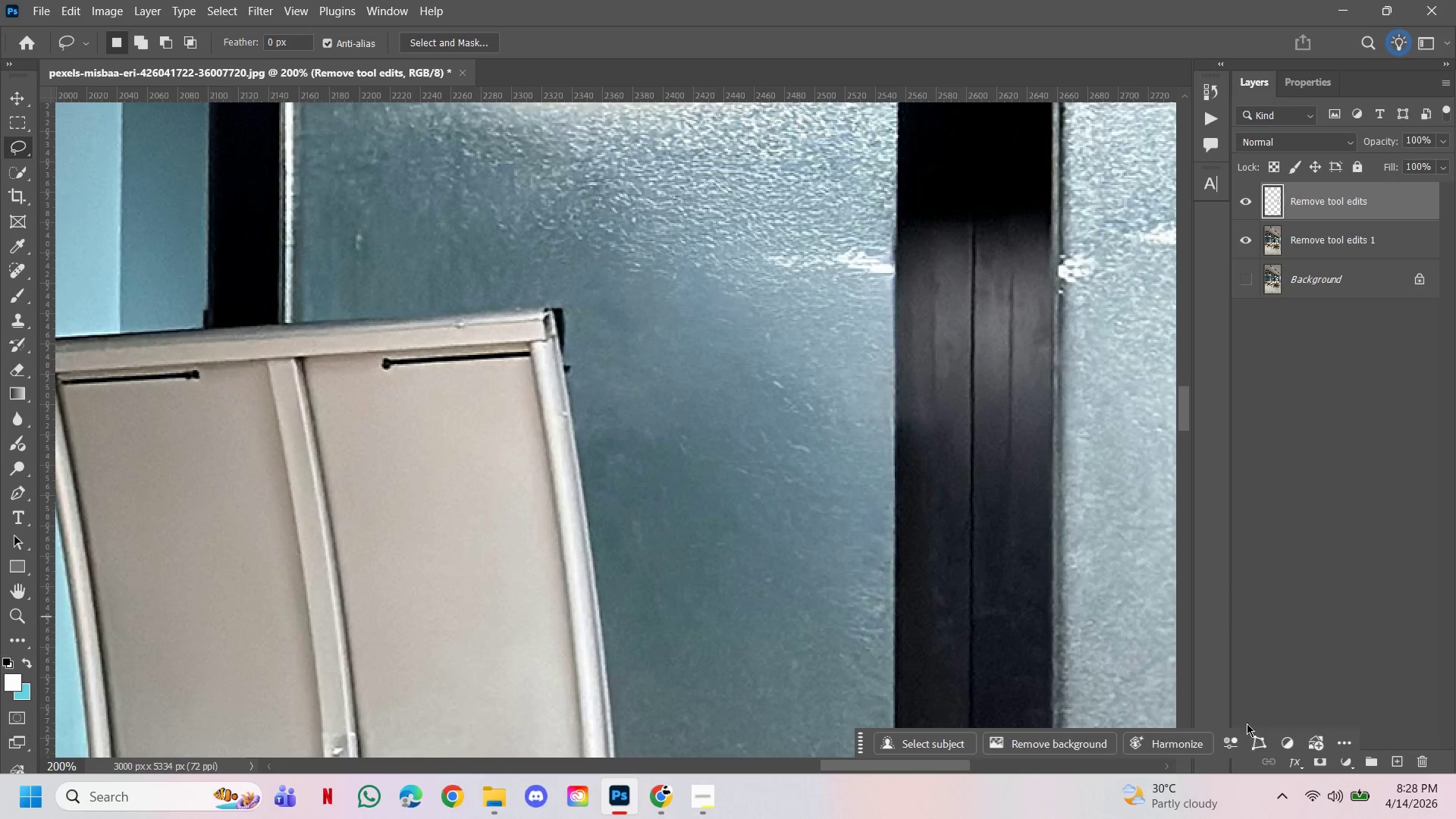 
wait(36.05)
 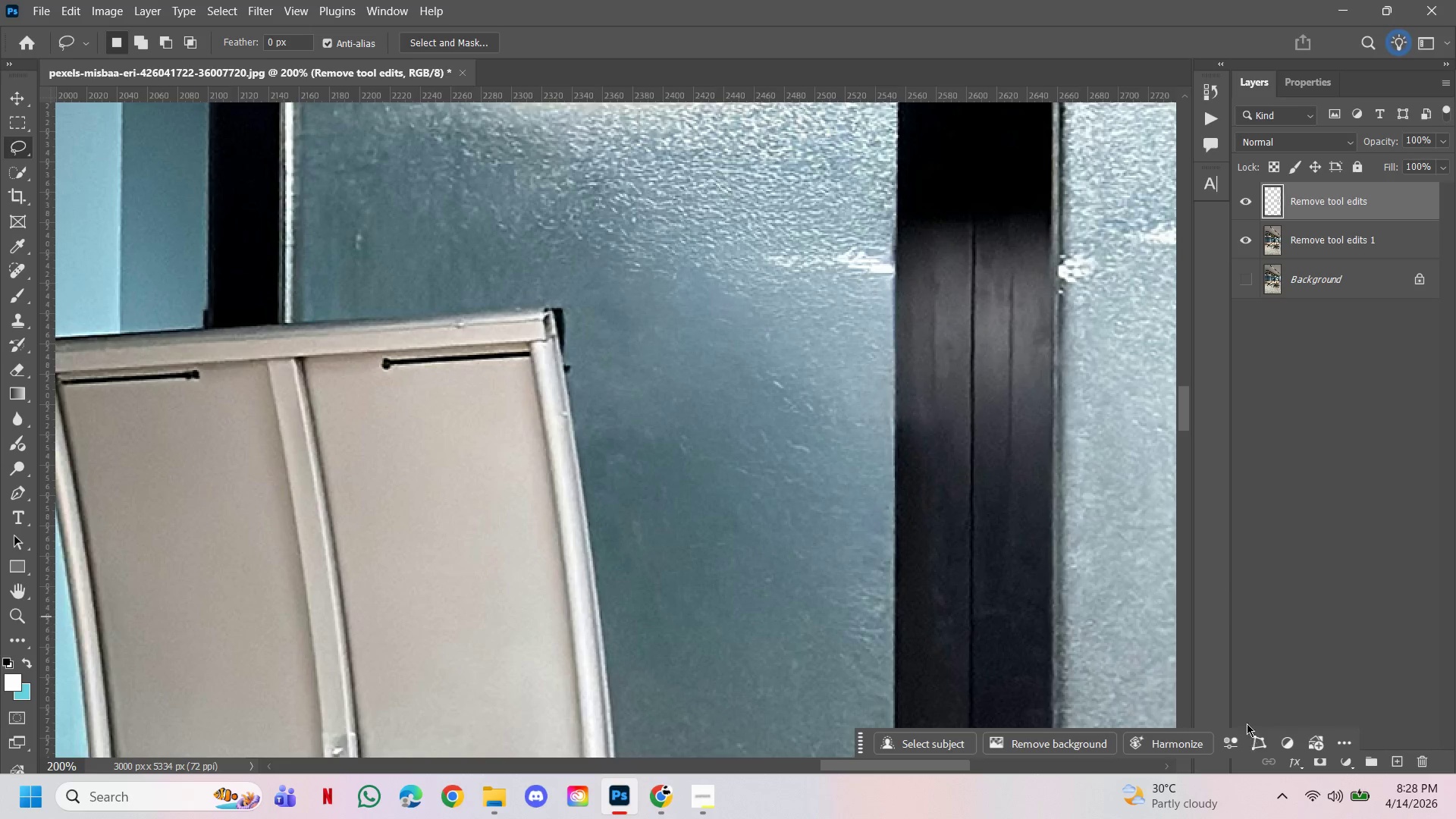 
left_click([1245, 206])
 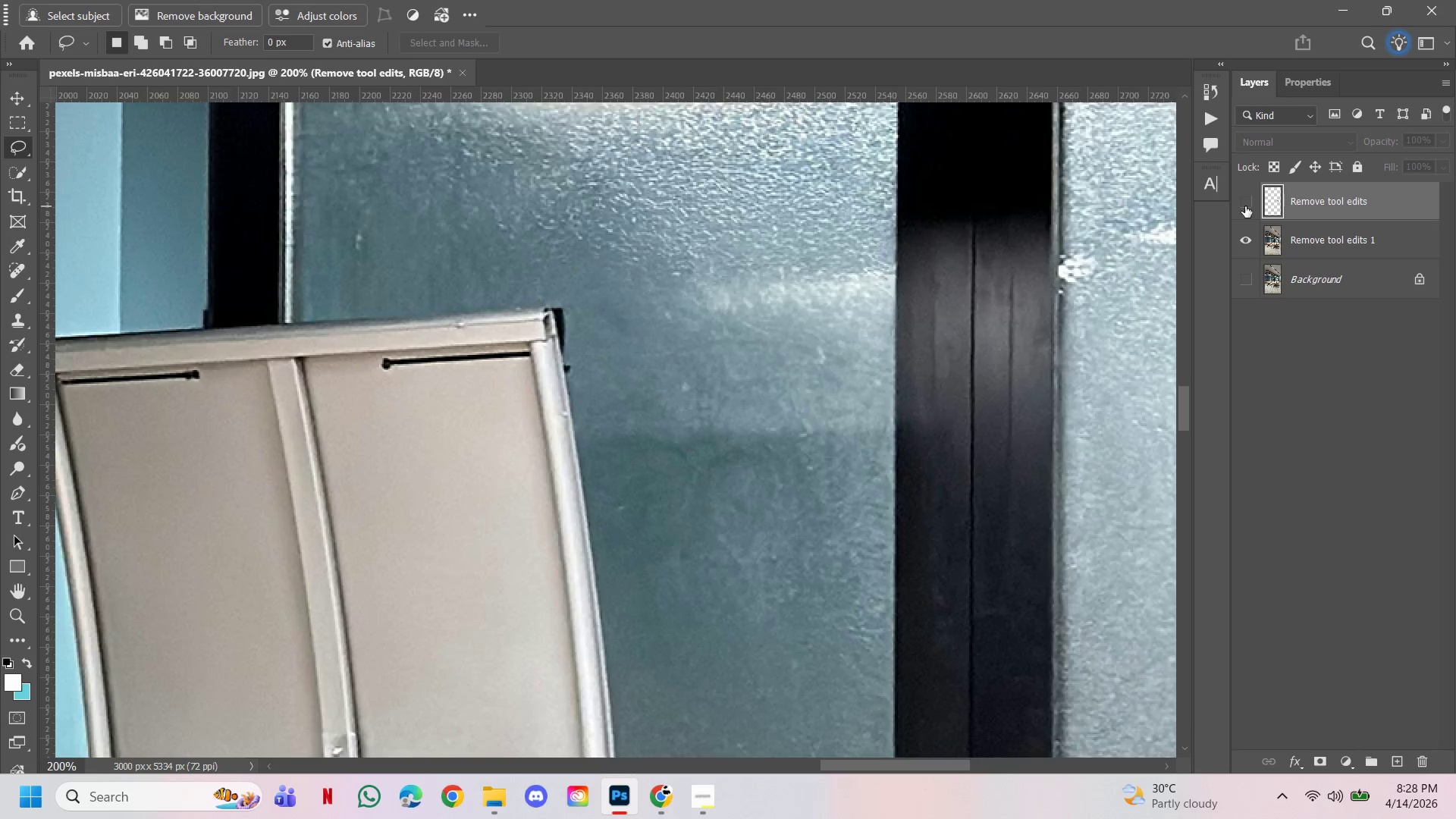 
left_click([1245, 206])
 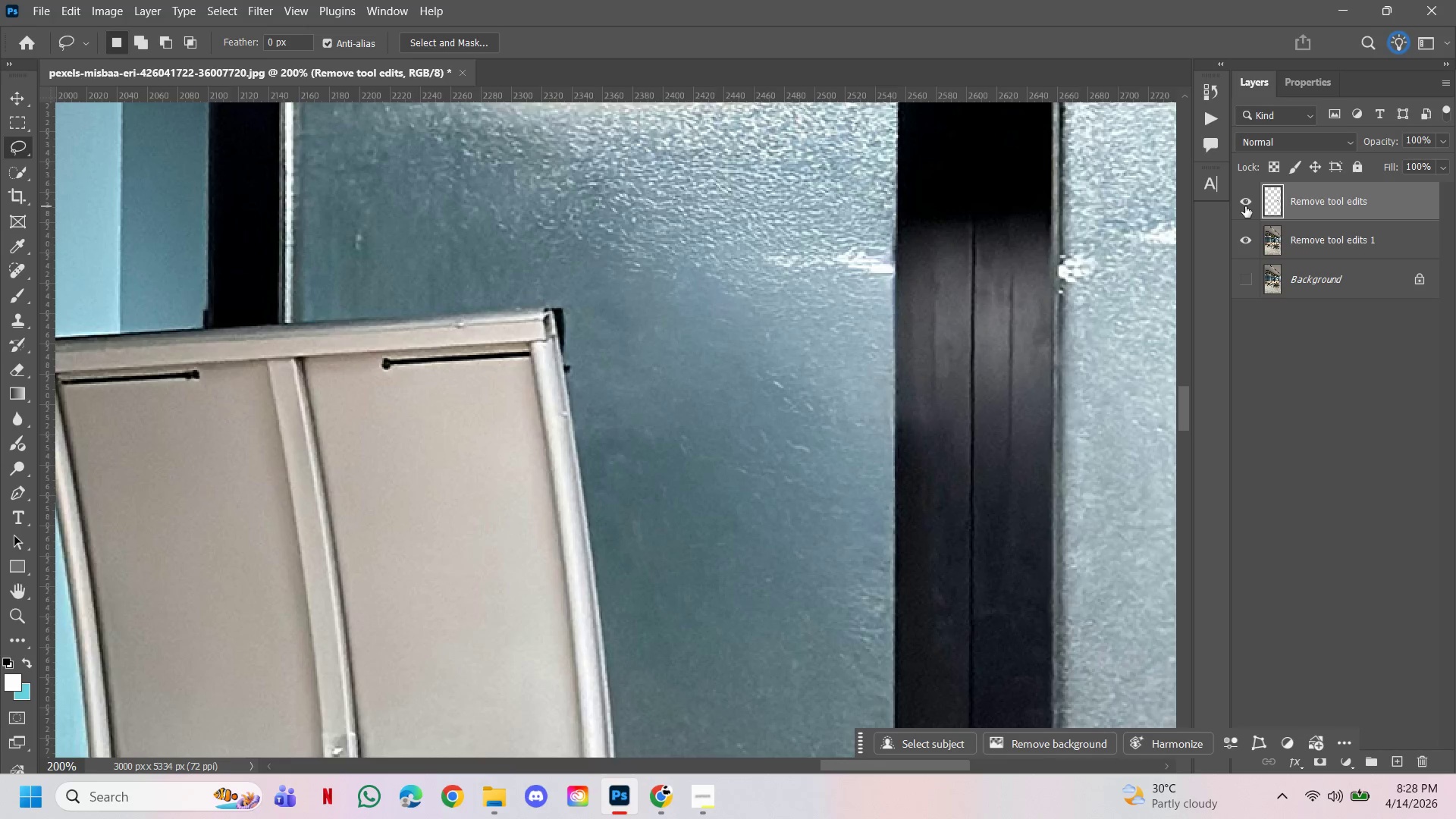 
wait(6.09)
 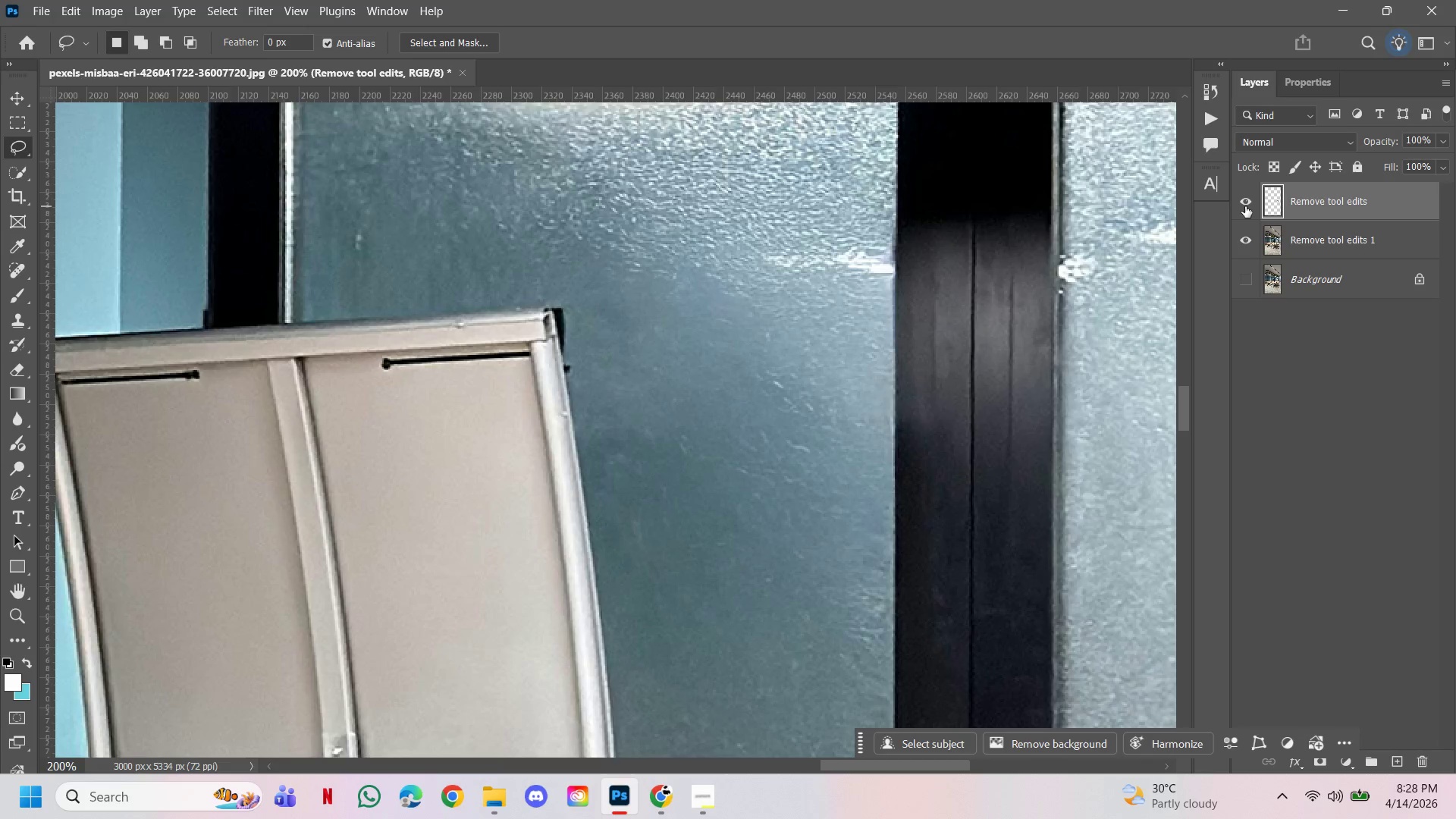 
left_click([1385, 242])
 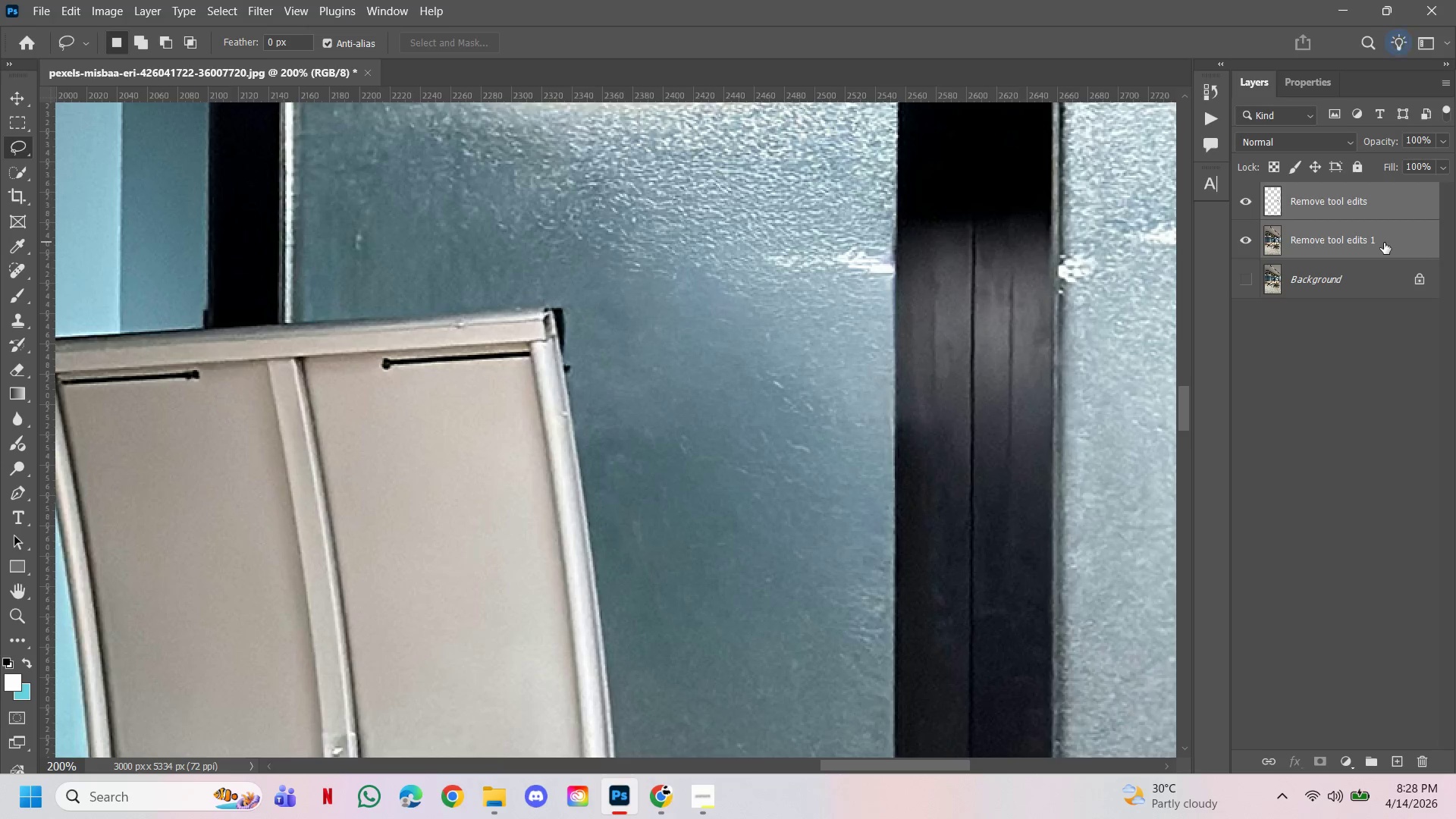 
key(Control+E)
 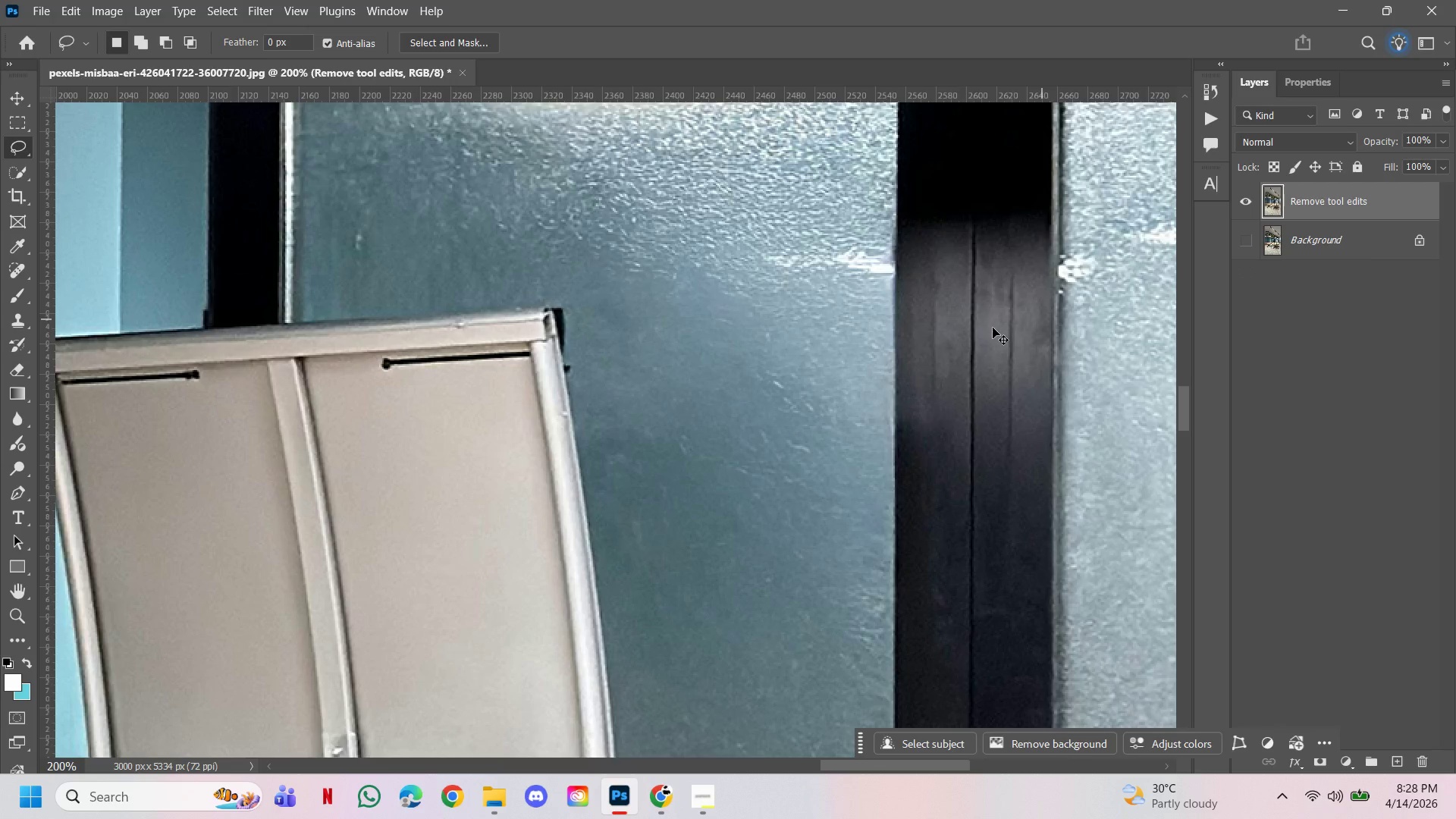 
hold_key(key=Space, duration=2.88)
 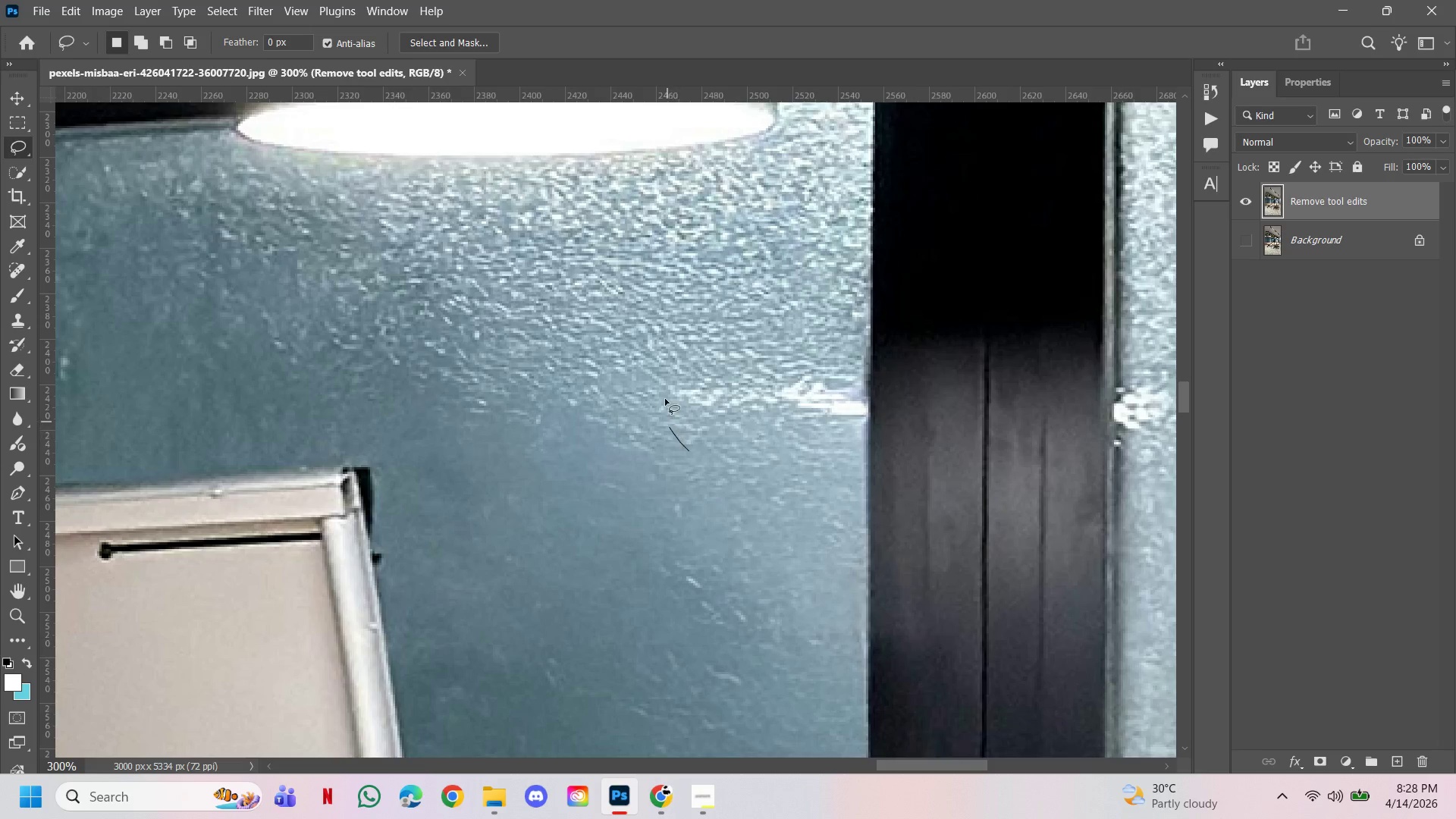 
hold_key(key=AltLeft, duration=0.95)
double_click([821, 351])
 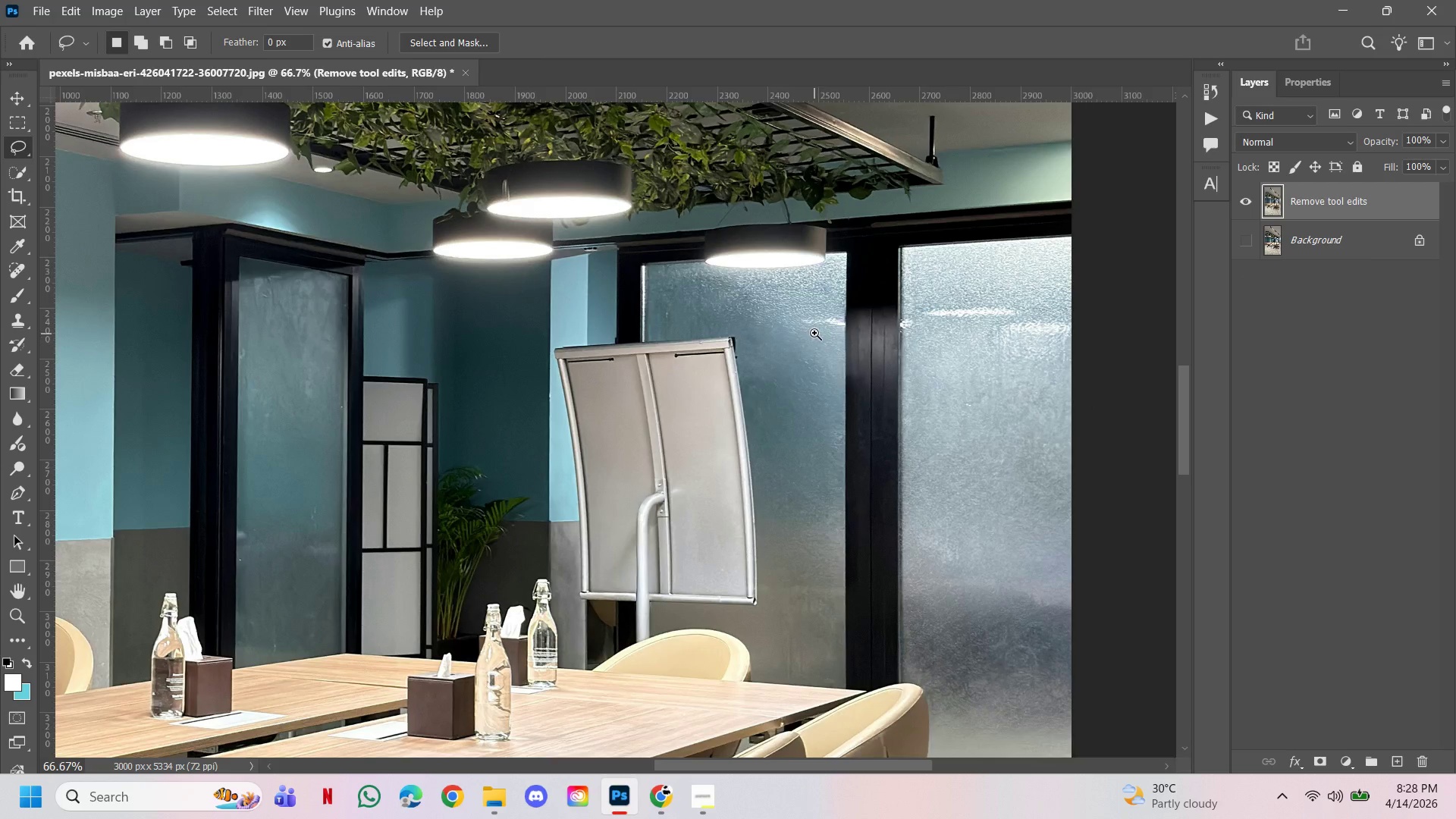 
double_click([830, 312])
 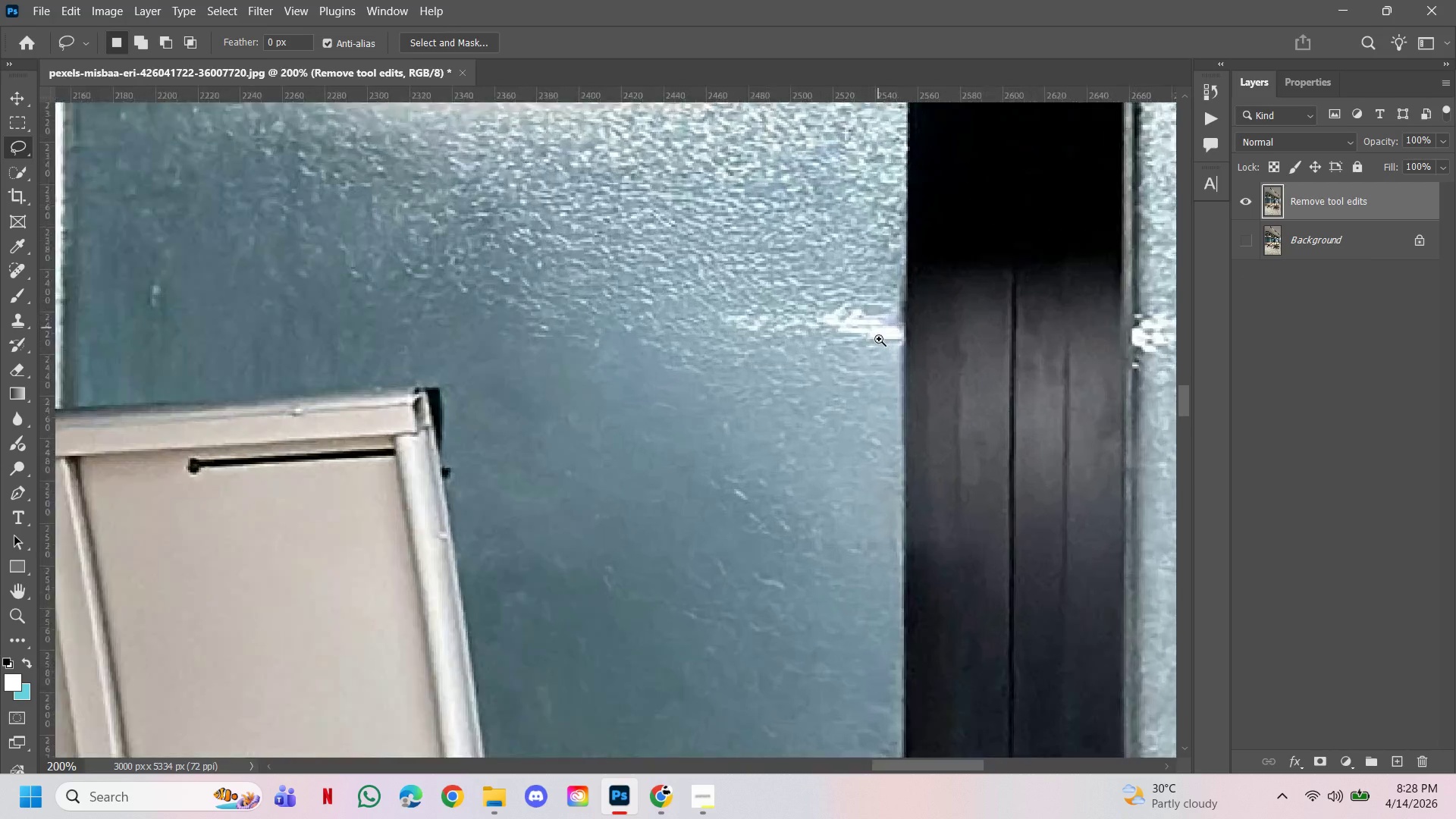 
left_click_drag(start_coordinate=[879, 340], to_coordinate=[840, 413])
 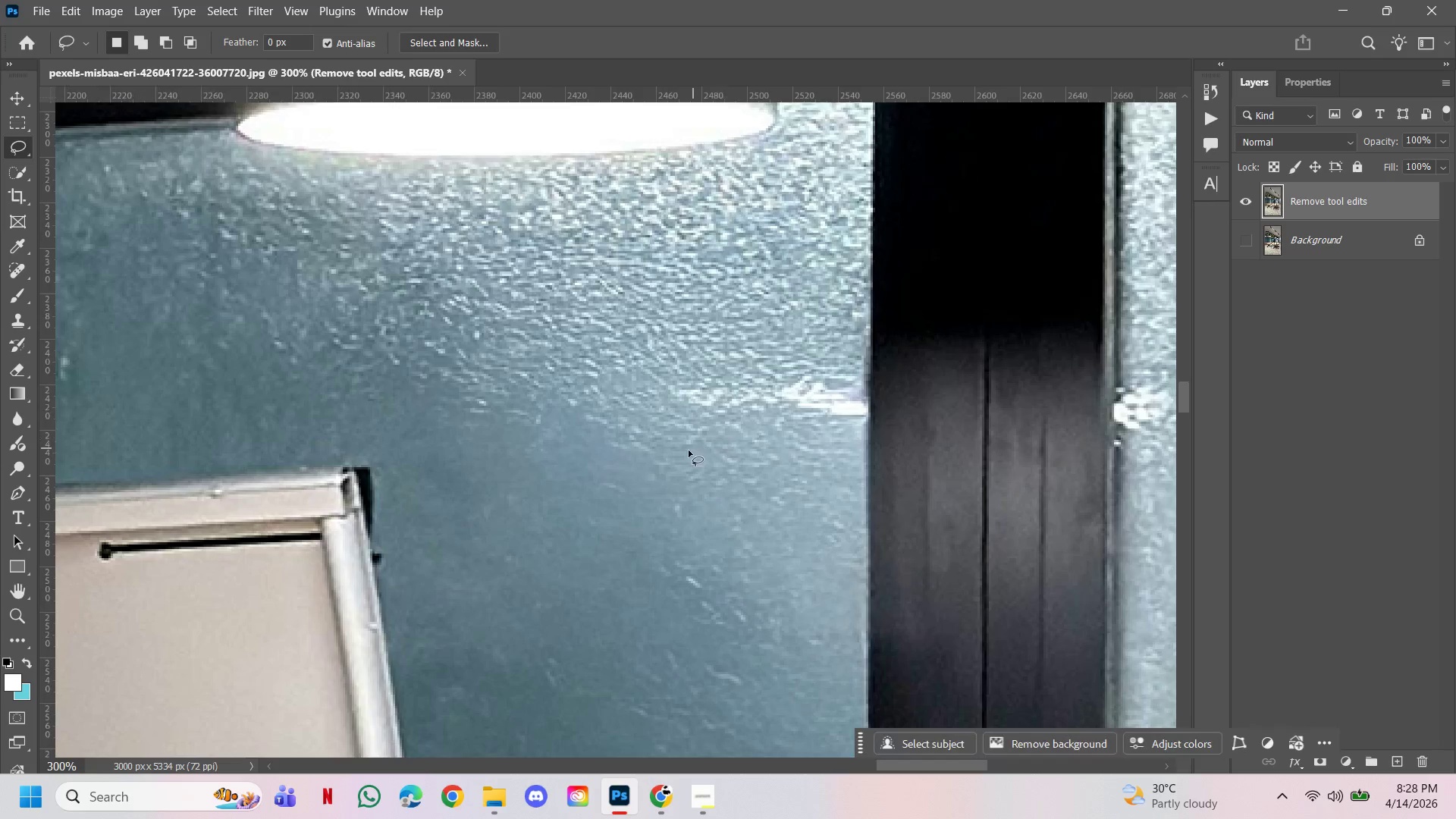 
left_click_drag(start_coordinate=[689, 450], to_coordinate=[739, 339])
 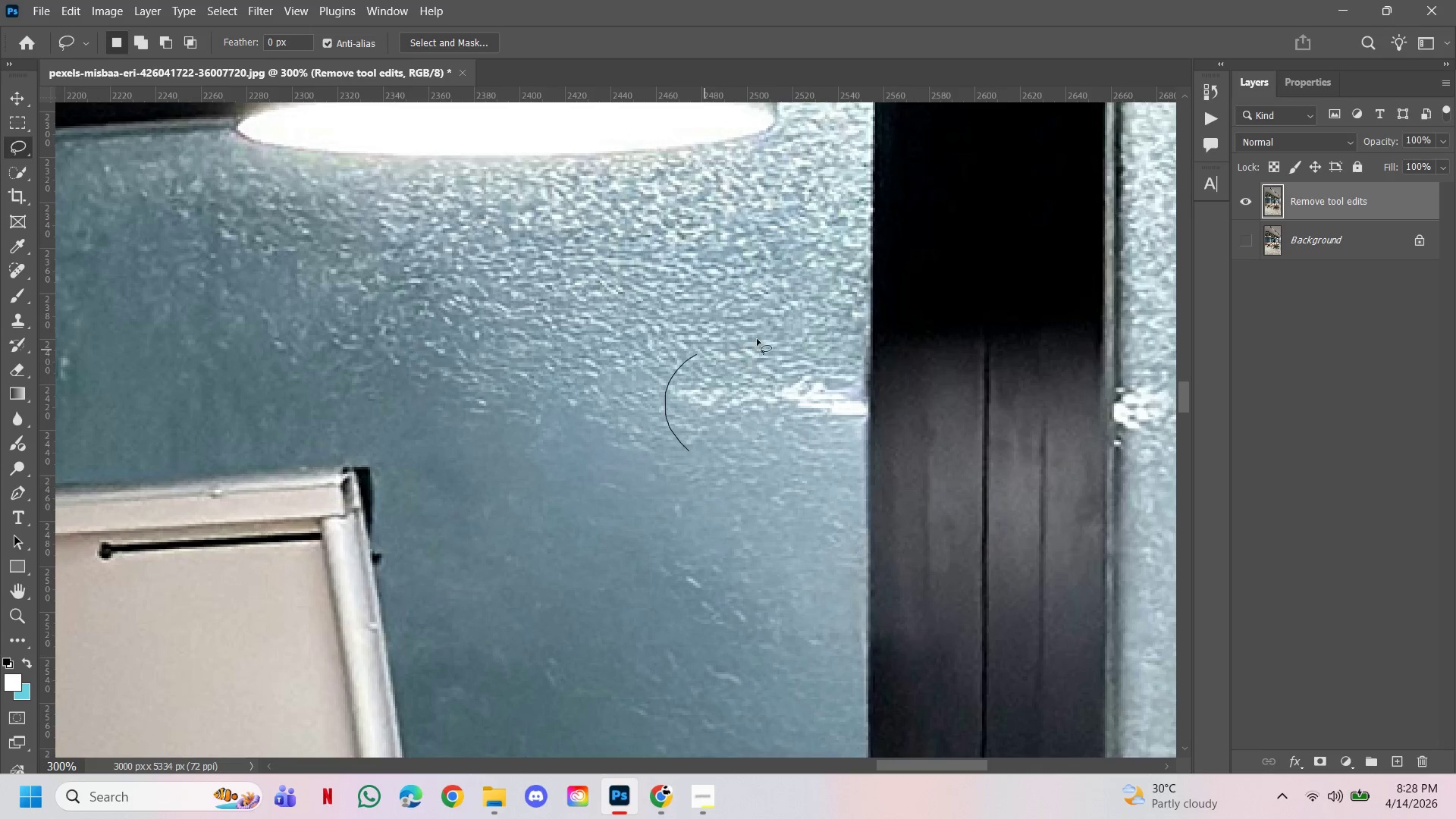 
left_click_drag(start_coordinate=[748, 339], to_coordinate=[842, 364])
 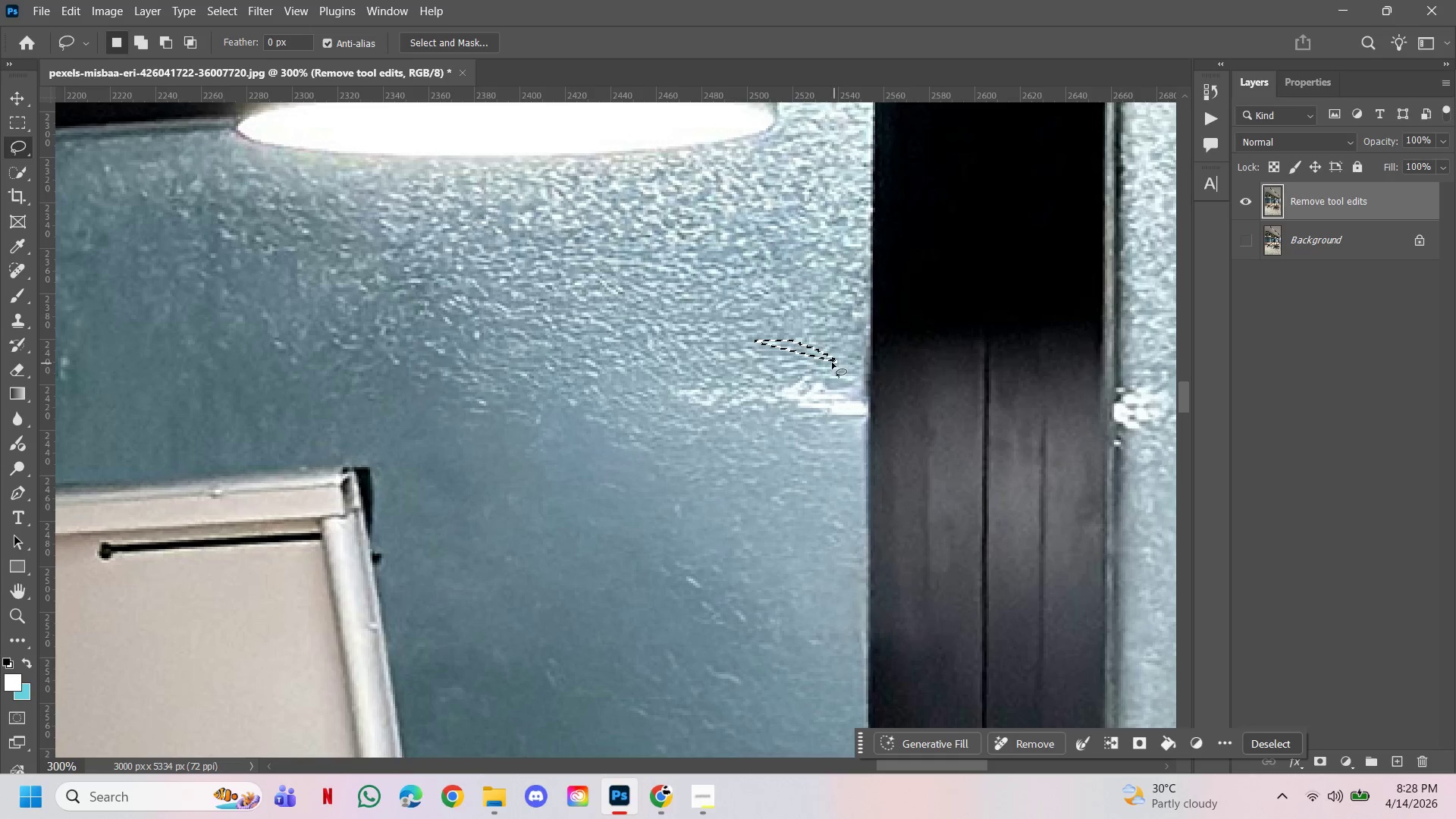 
left_click_drag(start_coordinate=[832, 362], to_coordinate=[761, 349])
 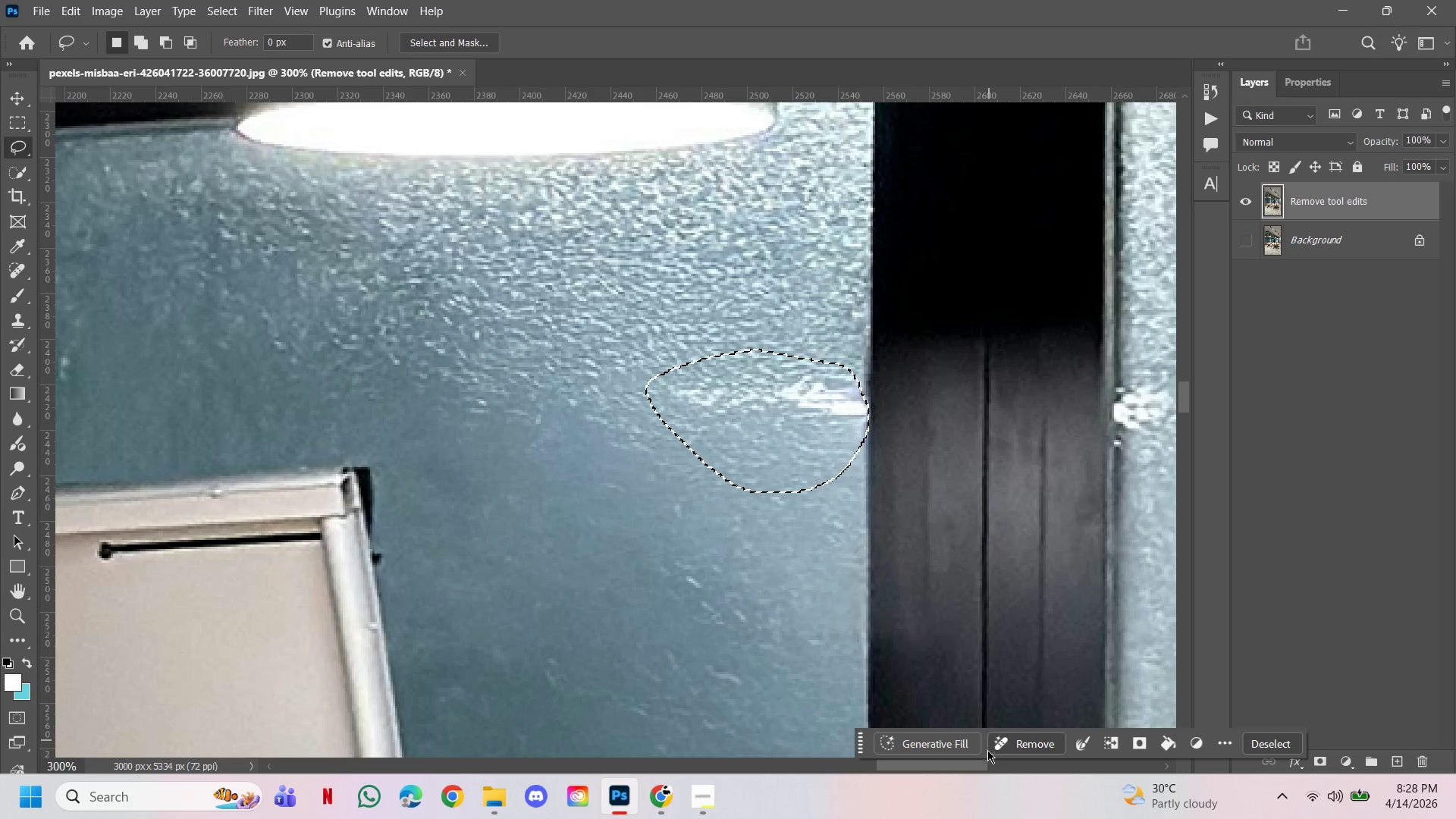 
left_click([1033, 745])
 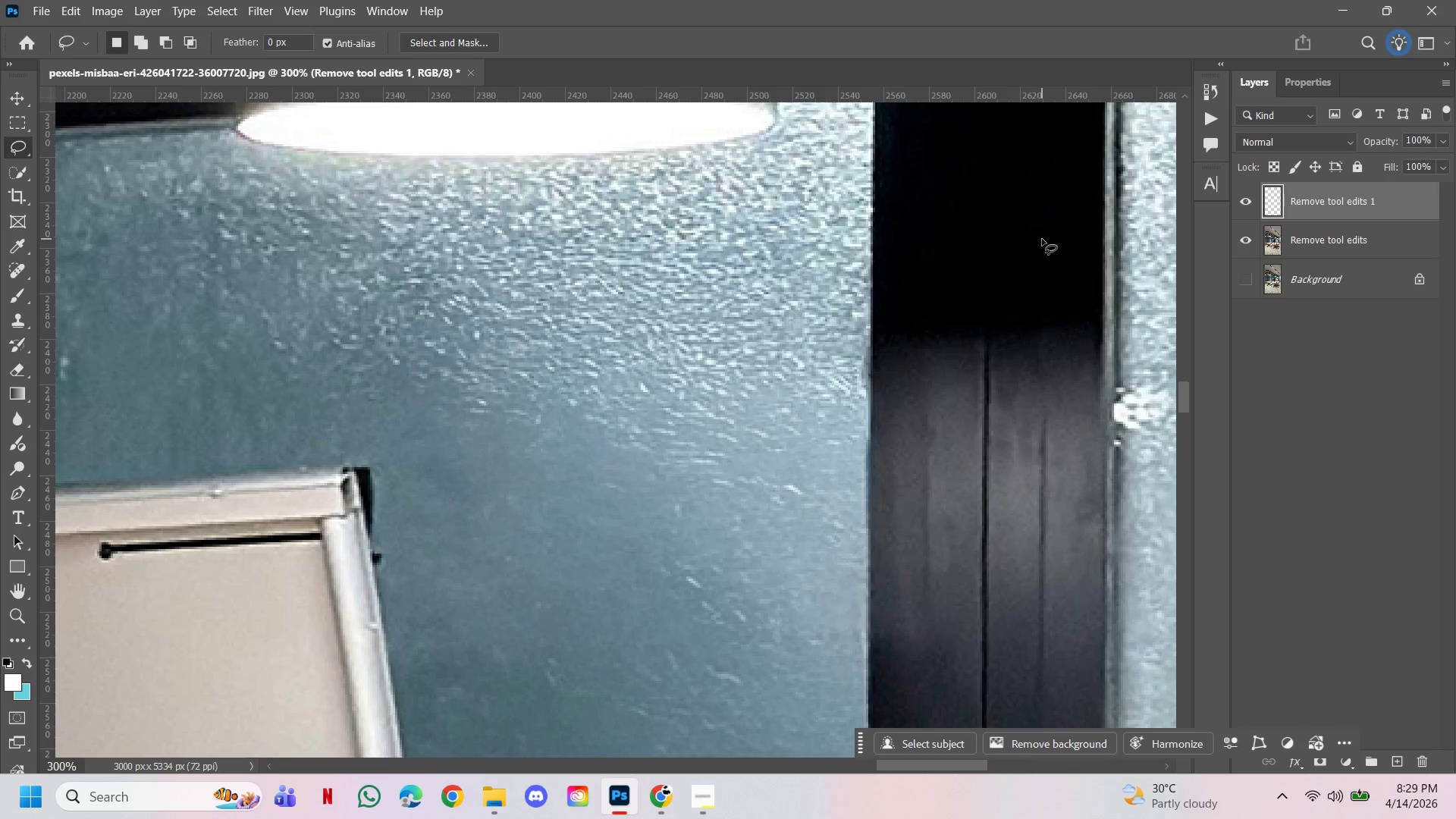 
wait(72.47)
 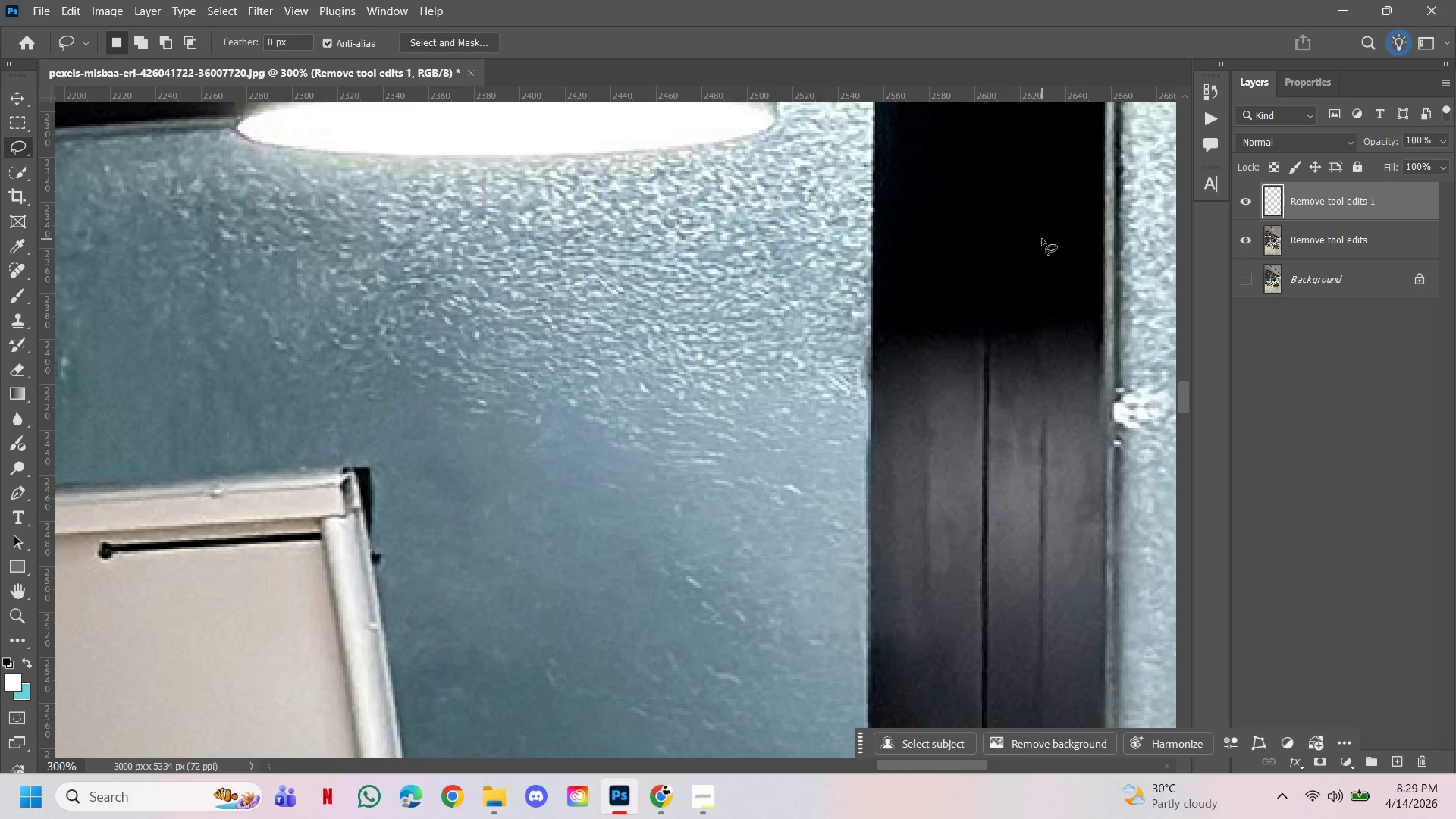 
left_click([1249, 202])
 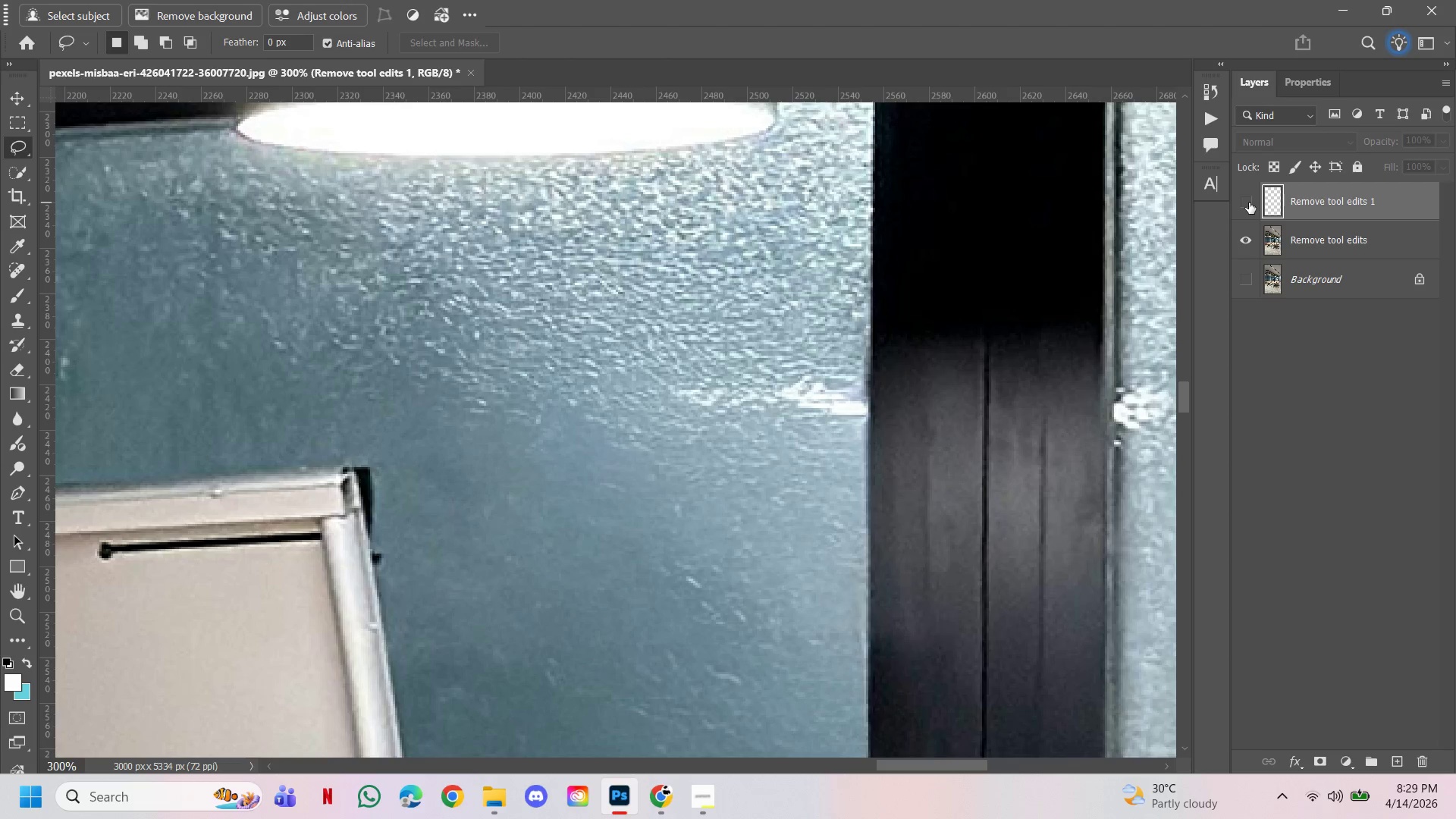 
left_click([1249, 202])
 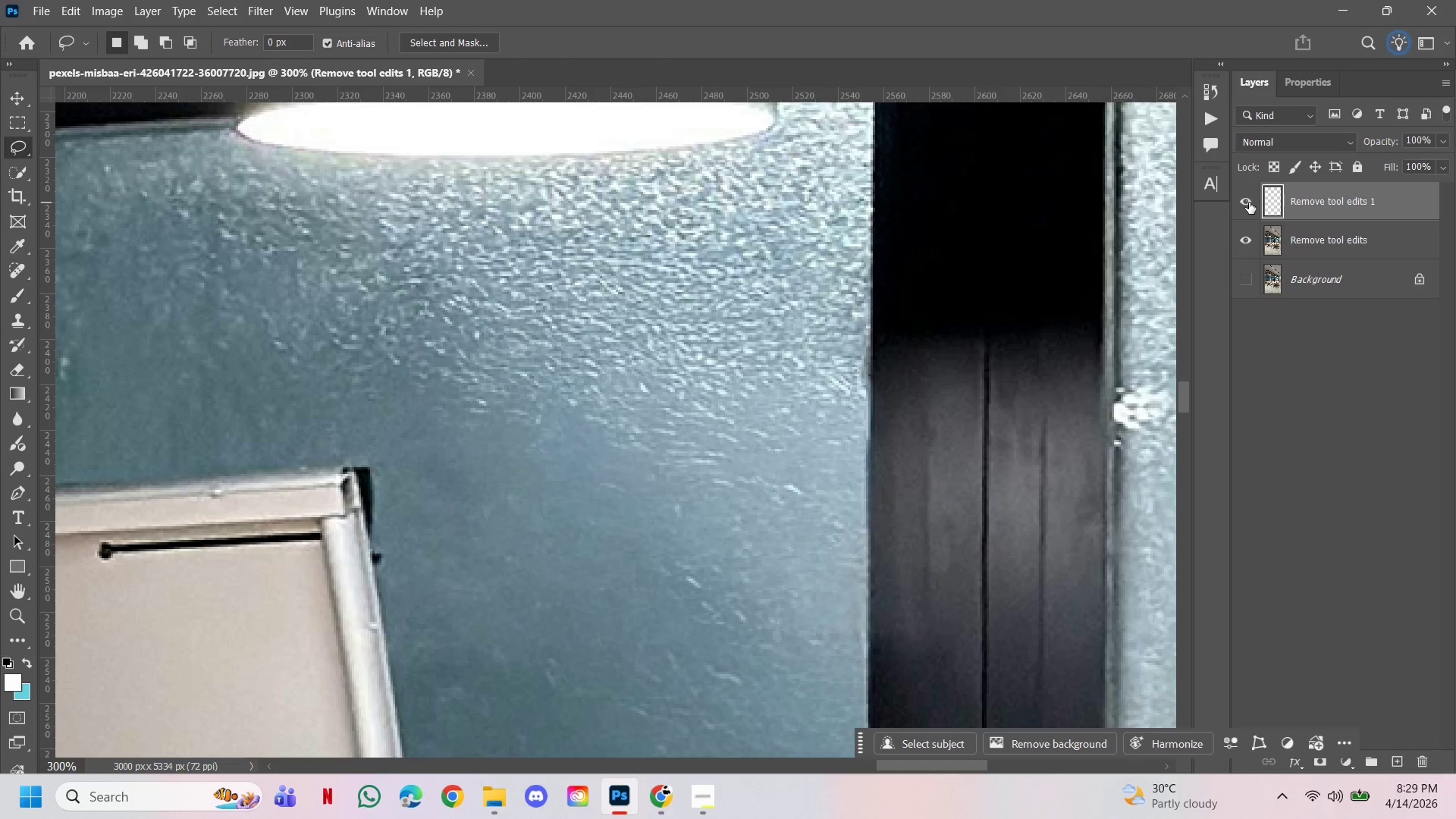 
left_click([1249, 202])
 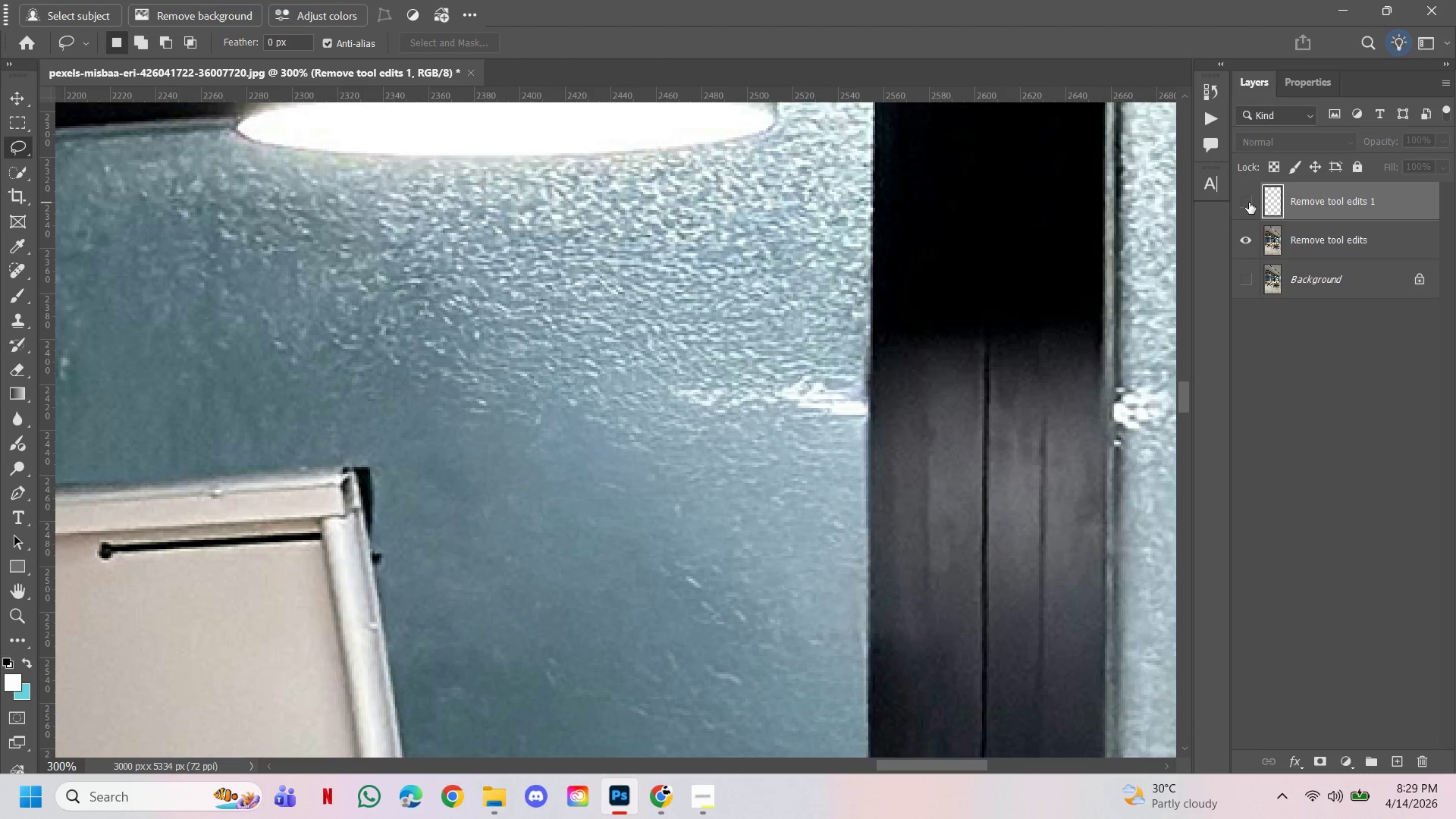 
double_click([1249, 202])
 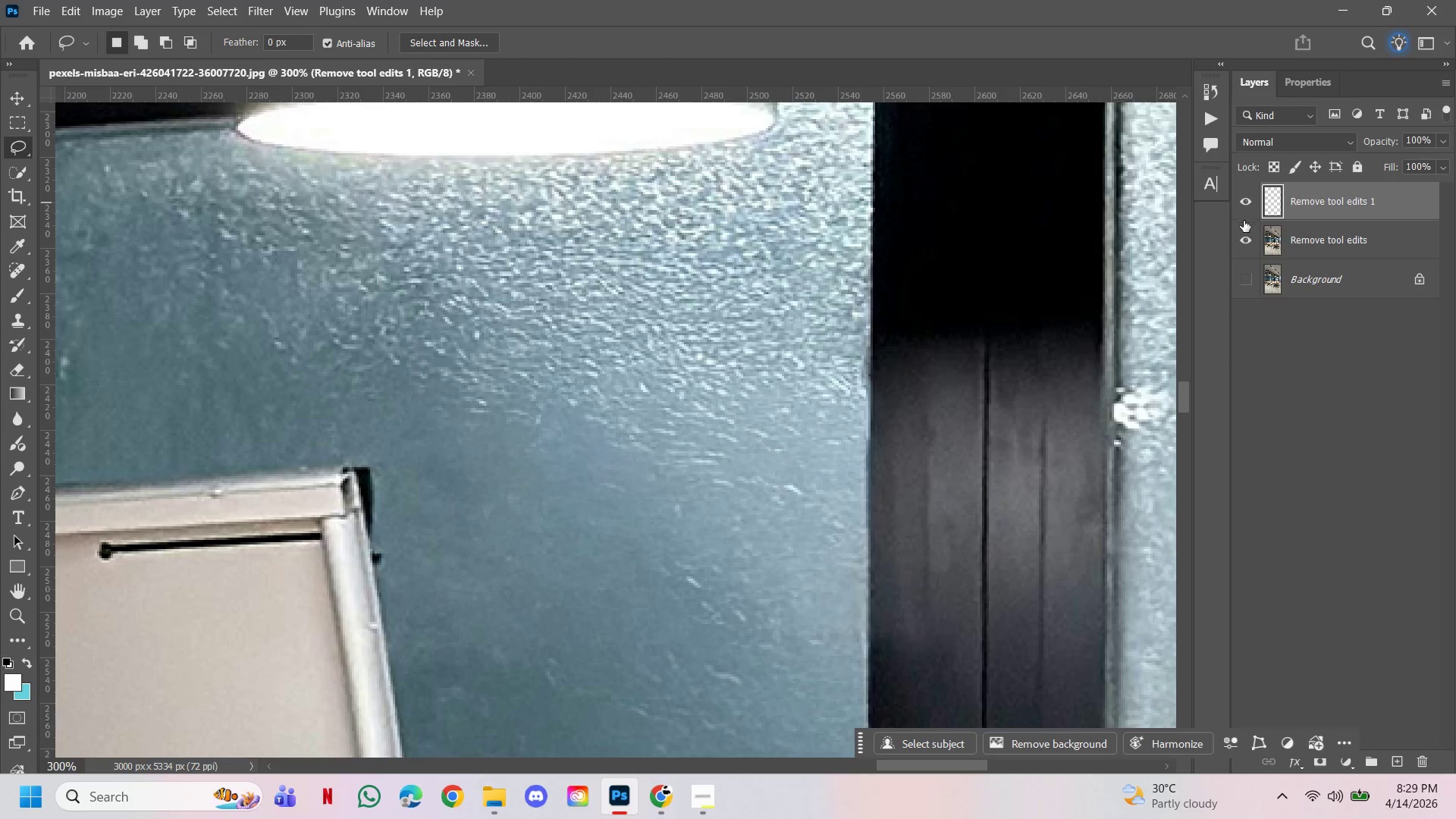 
hold_key(key=ControlLeft, duration=1.44)
 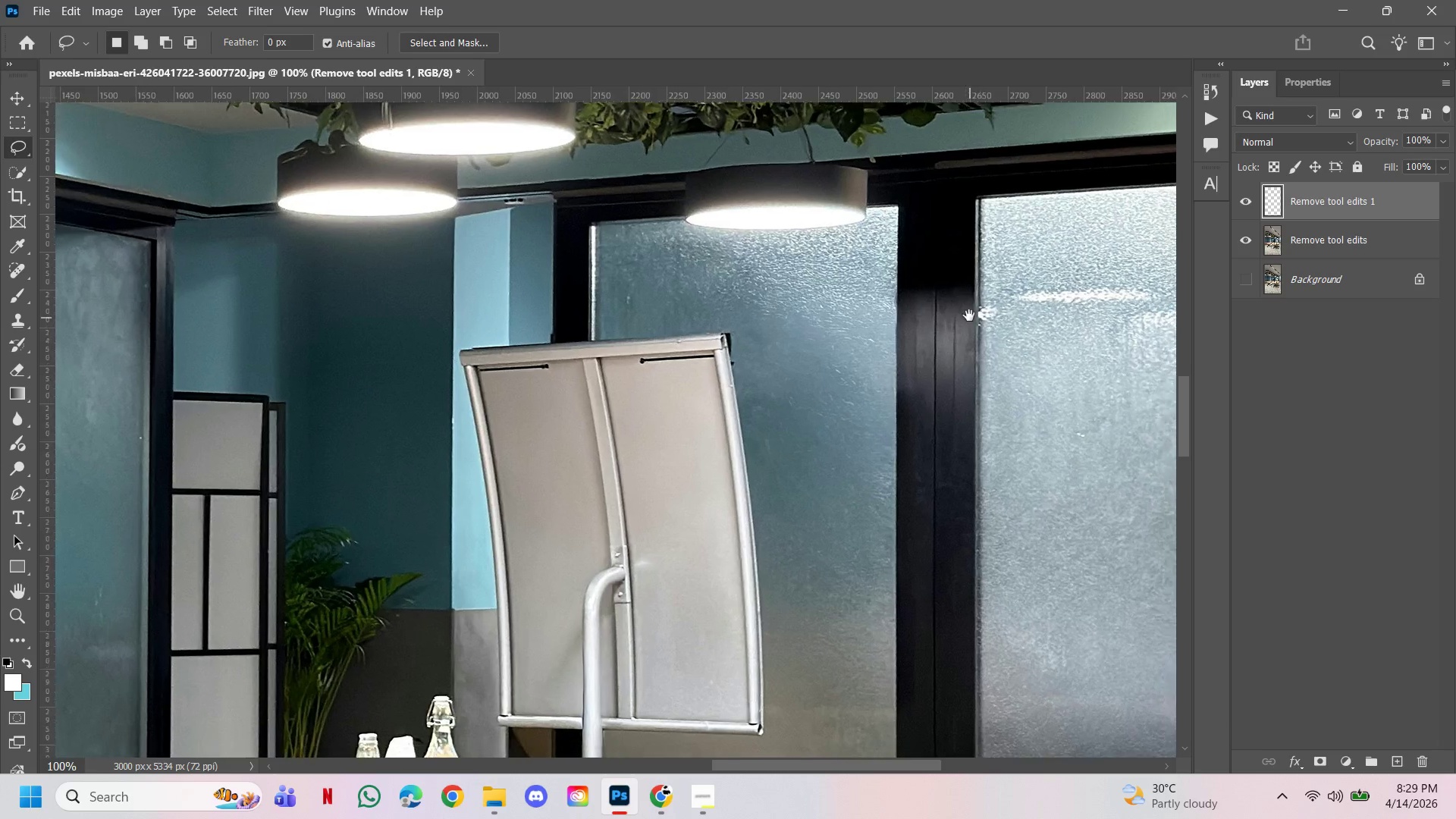 
hold_key(key=AltLeft, duration=1.34)
 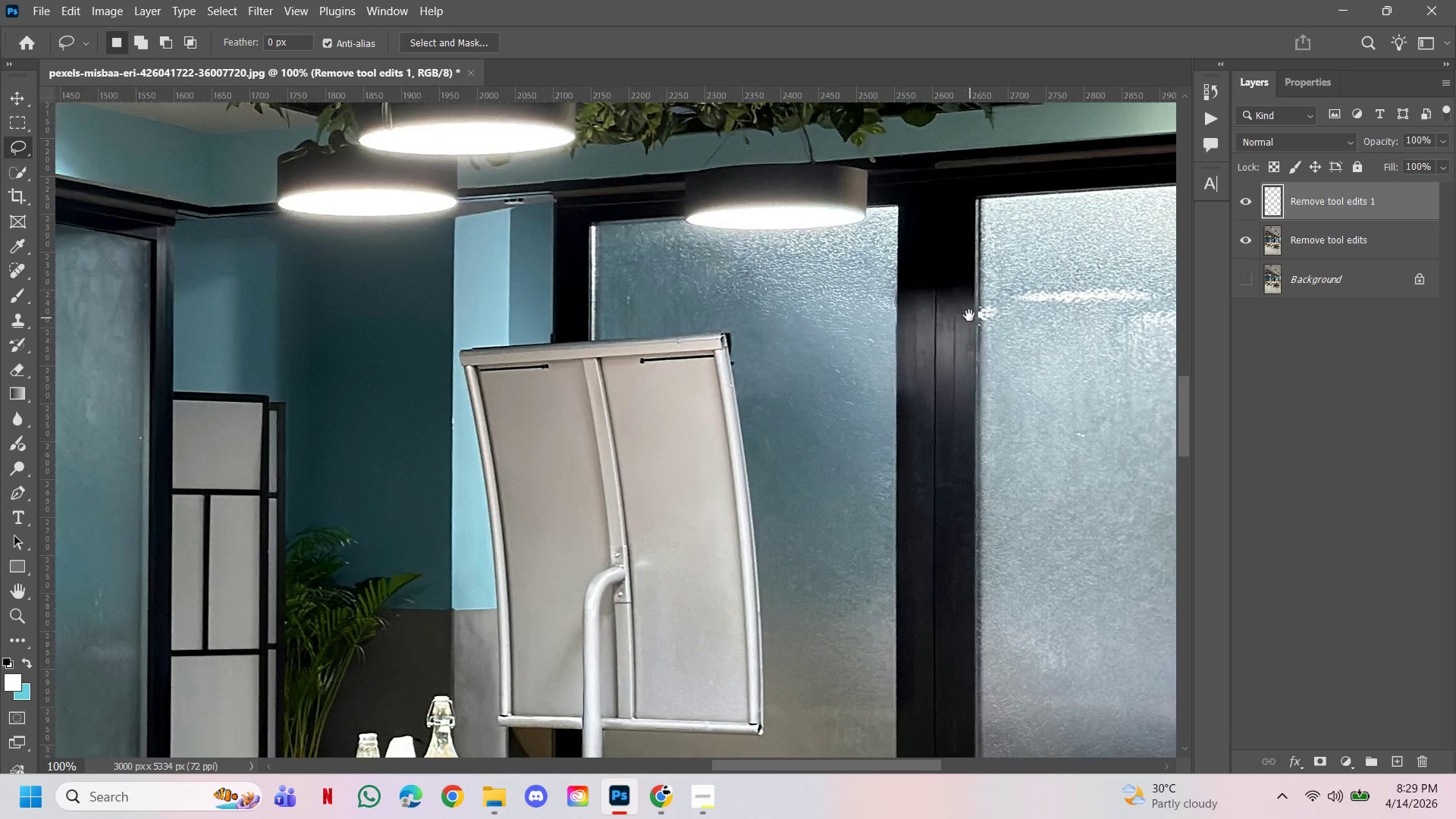 
hold_key(key=Space, duration=1.52)
 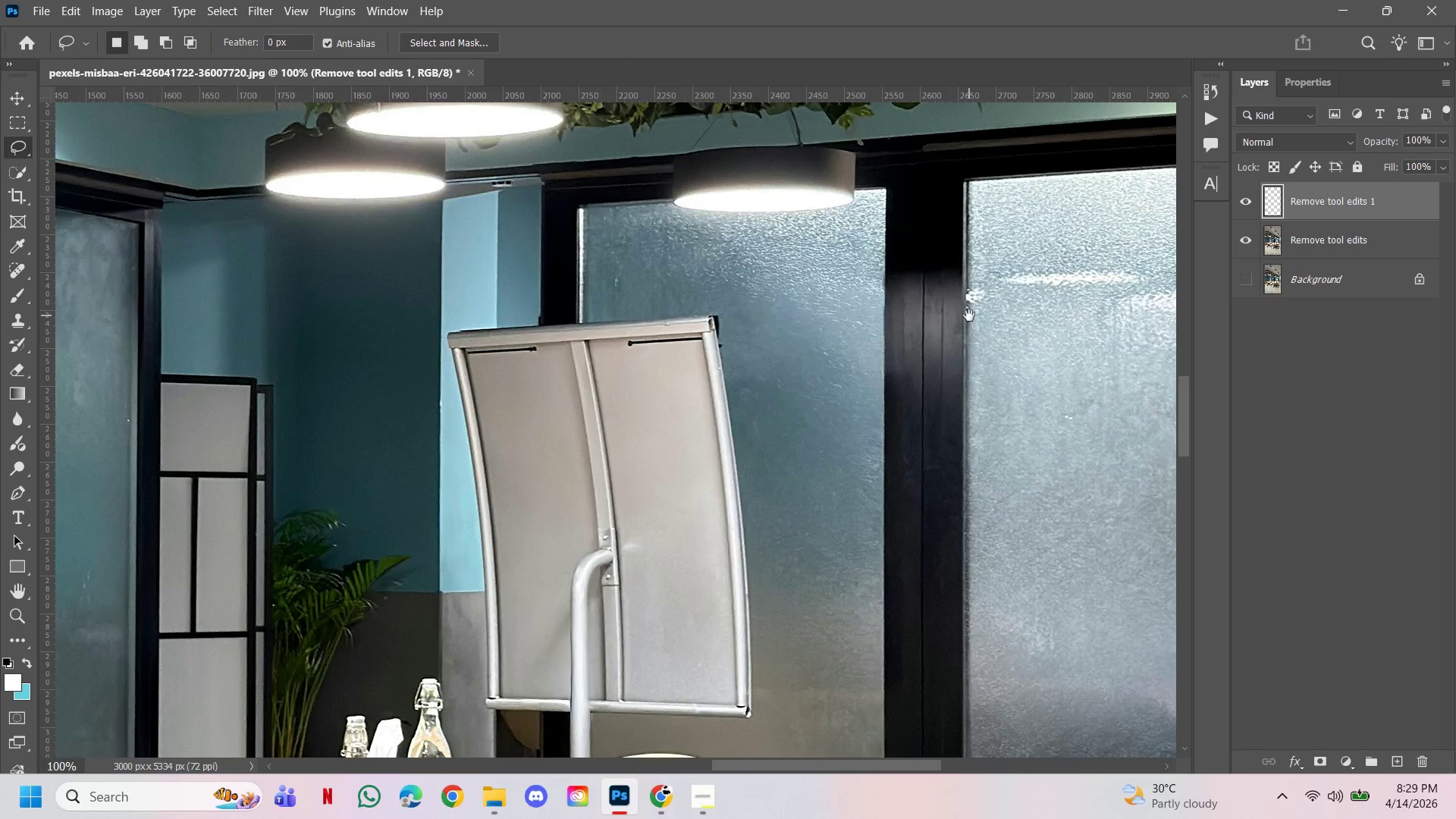 
left_click([809, 422])
 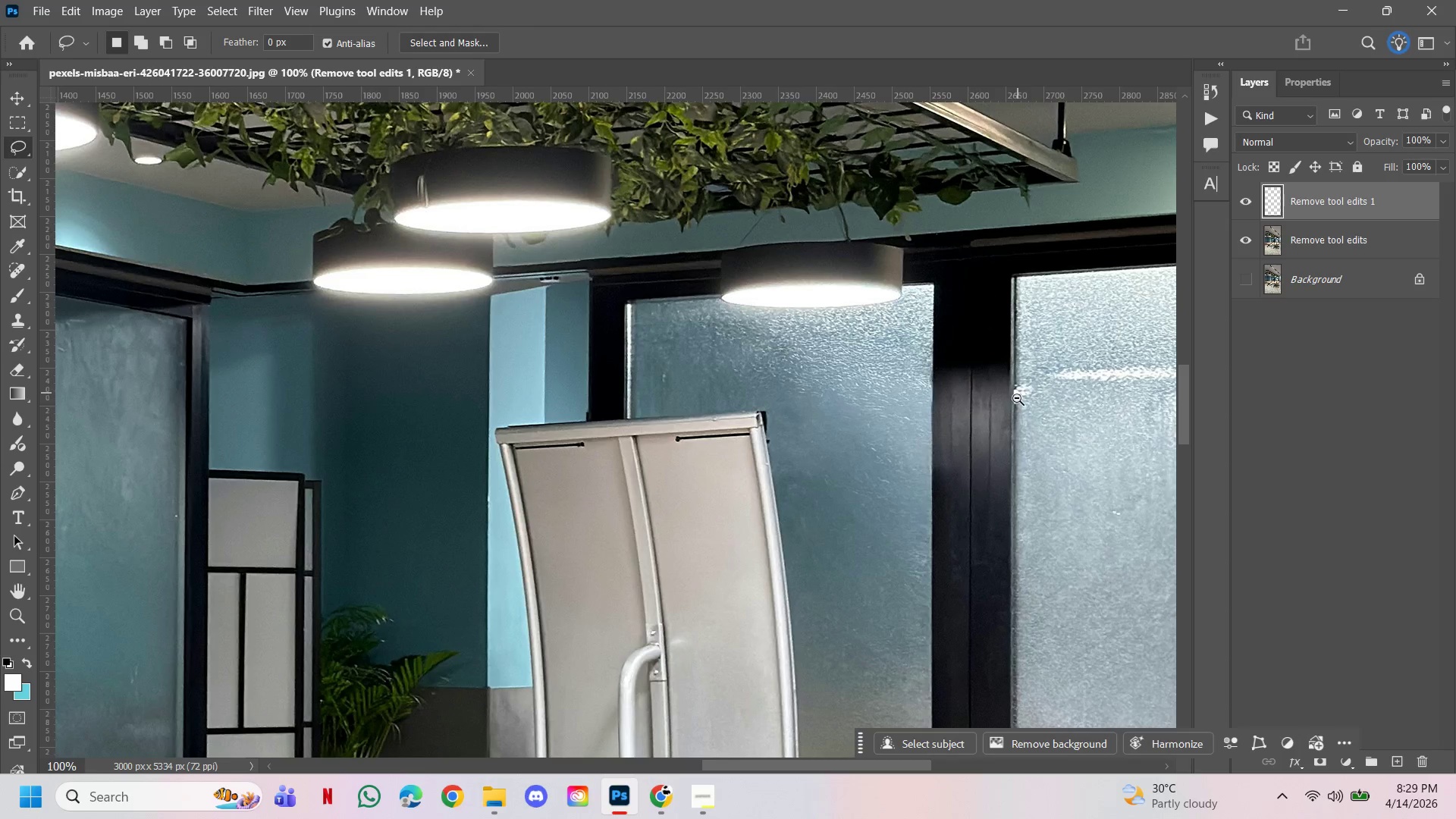 
hold_key(key=Space, duration=1.28)
 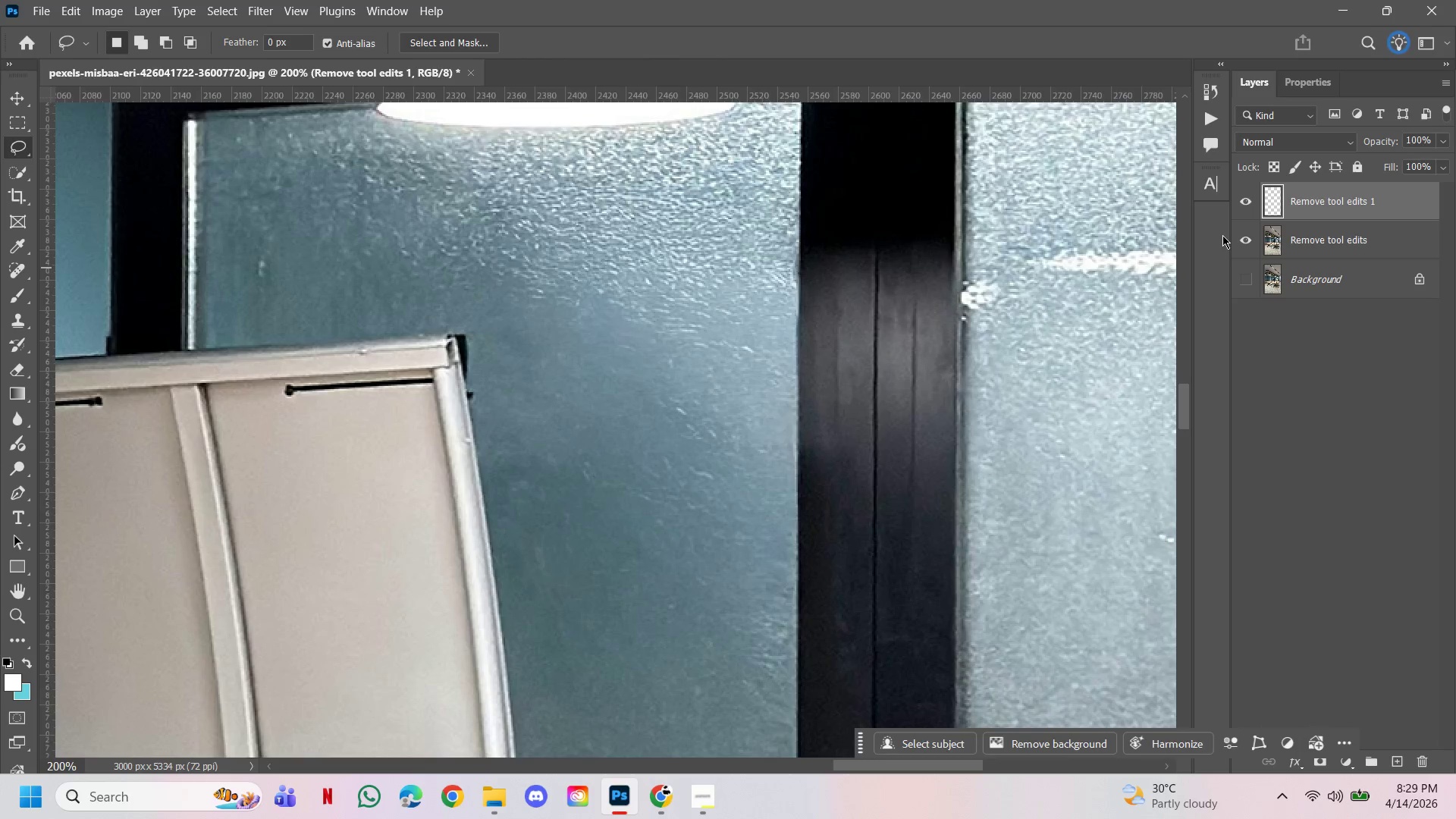 
left_click_drag(start_coordinate=[1017, 411], to_coordinate=[969, 315])
 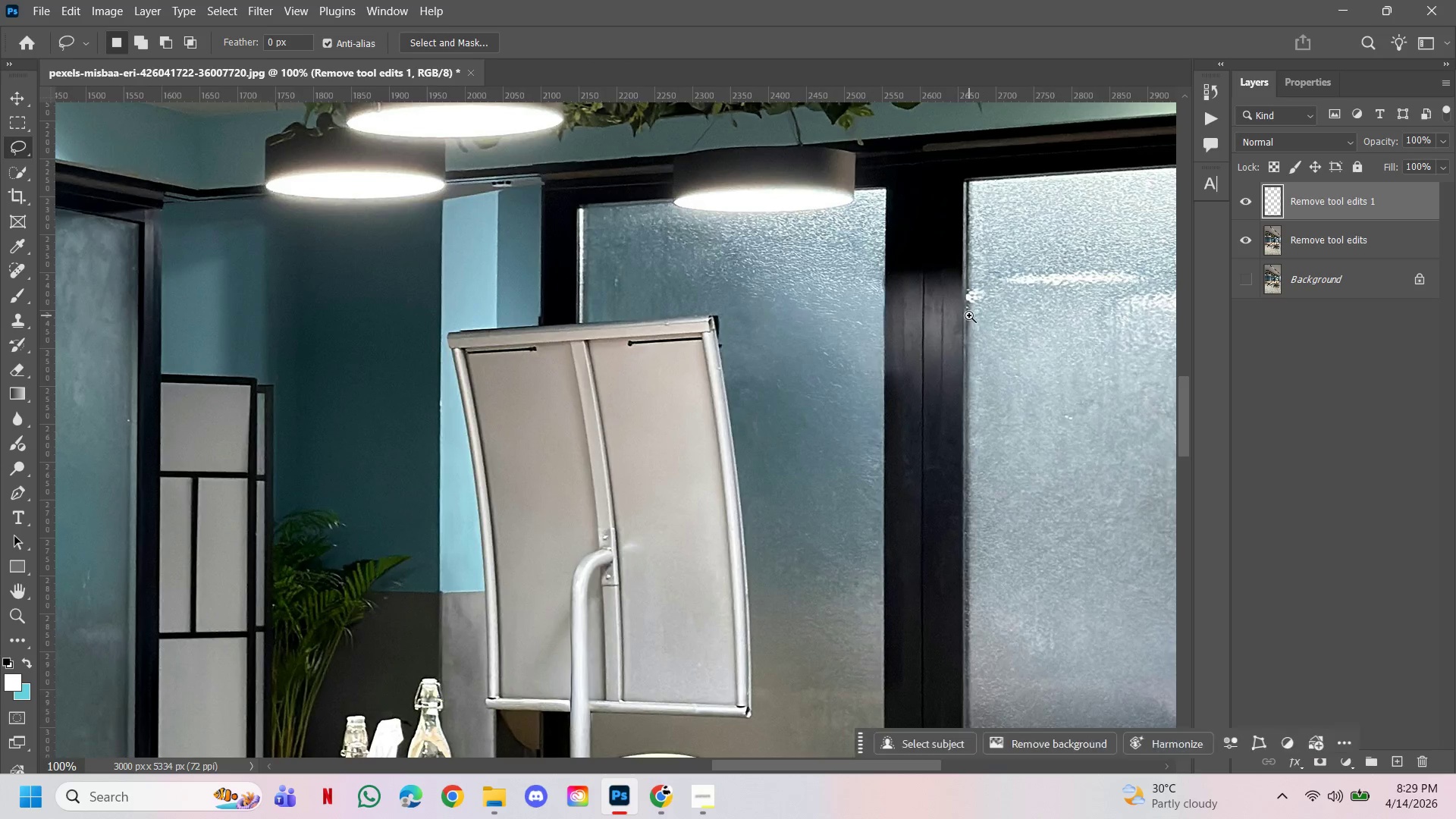 
hold_key(key=ControlLeft, duration=0.69)
left_click([971, 296])
 